 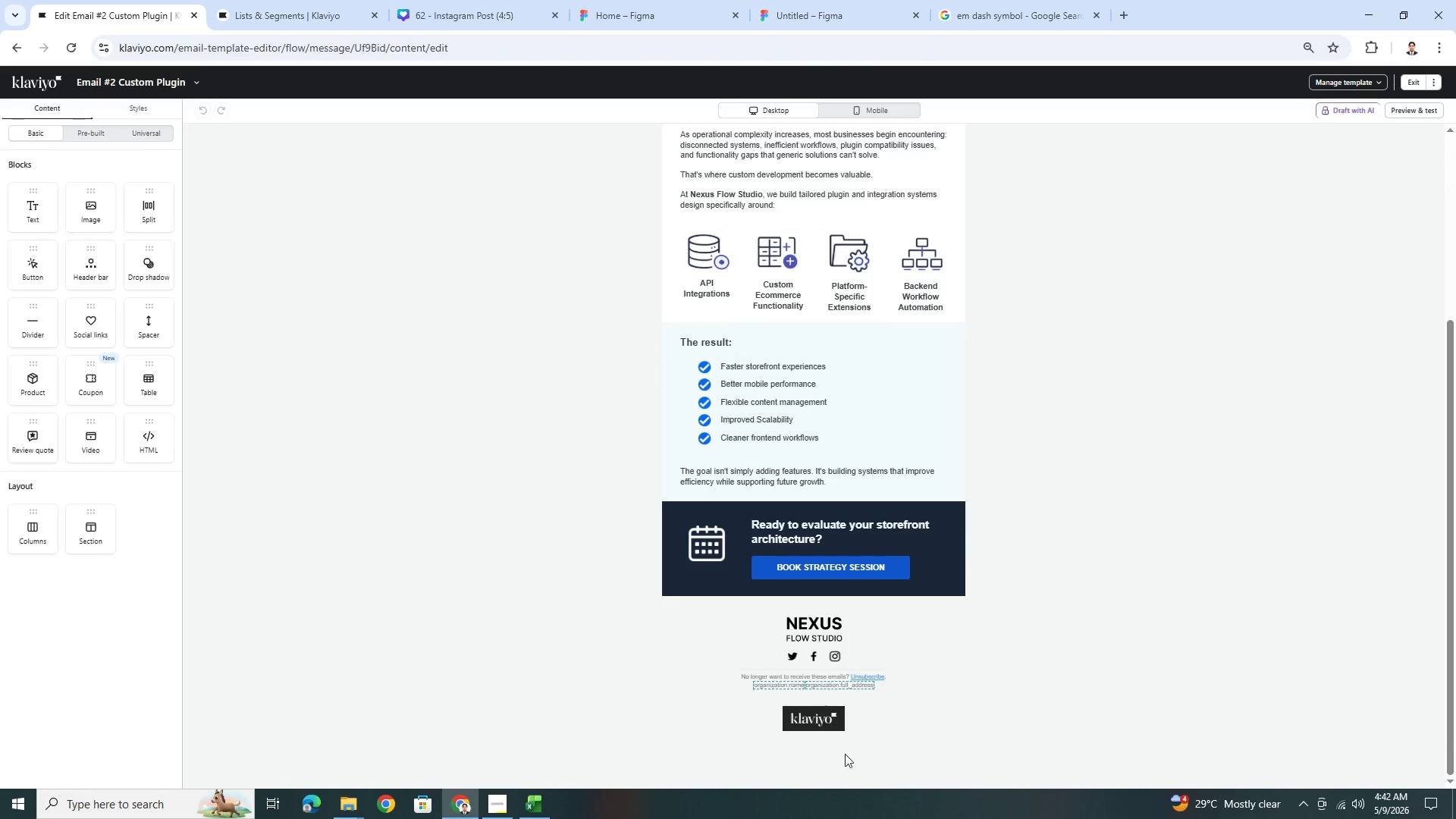 
left_click([852, 662])
 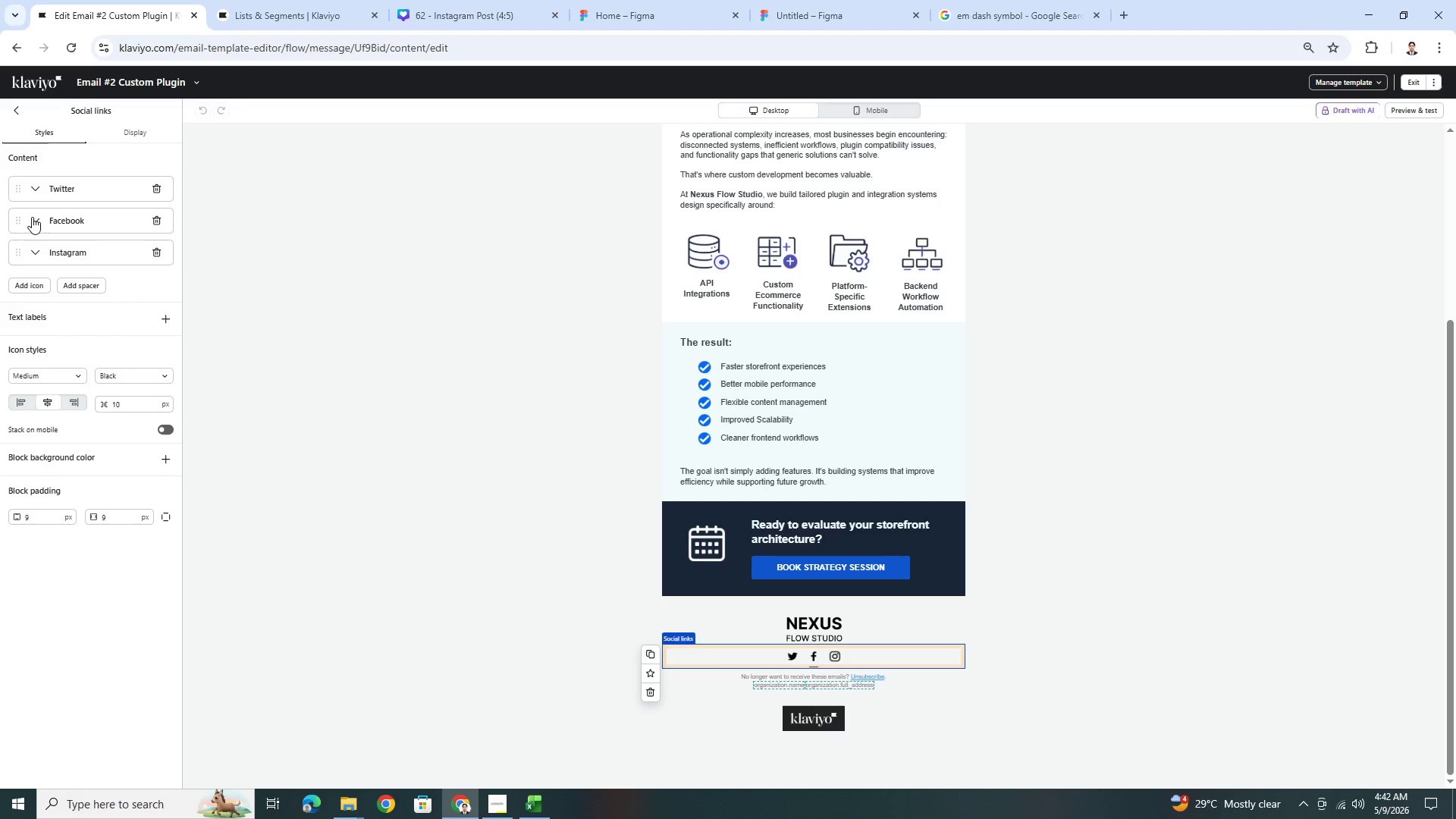 
left_click([37, 191])
 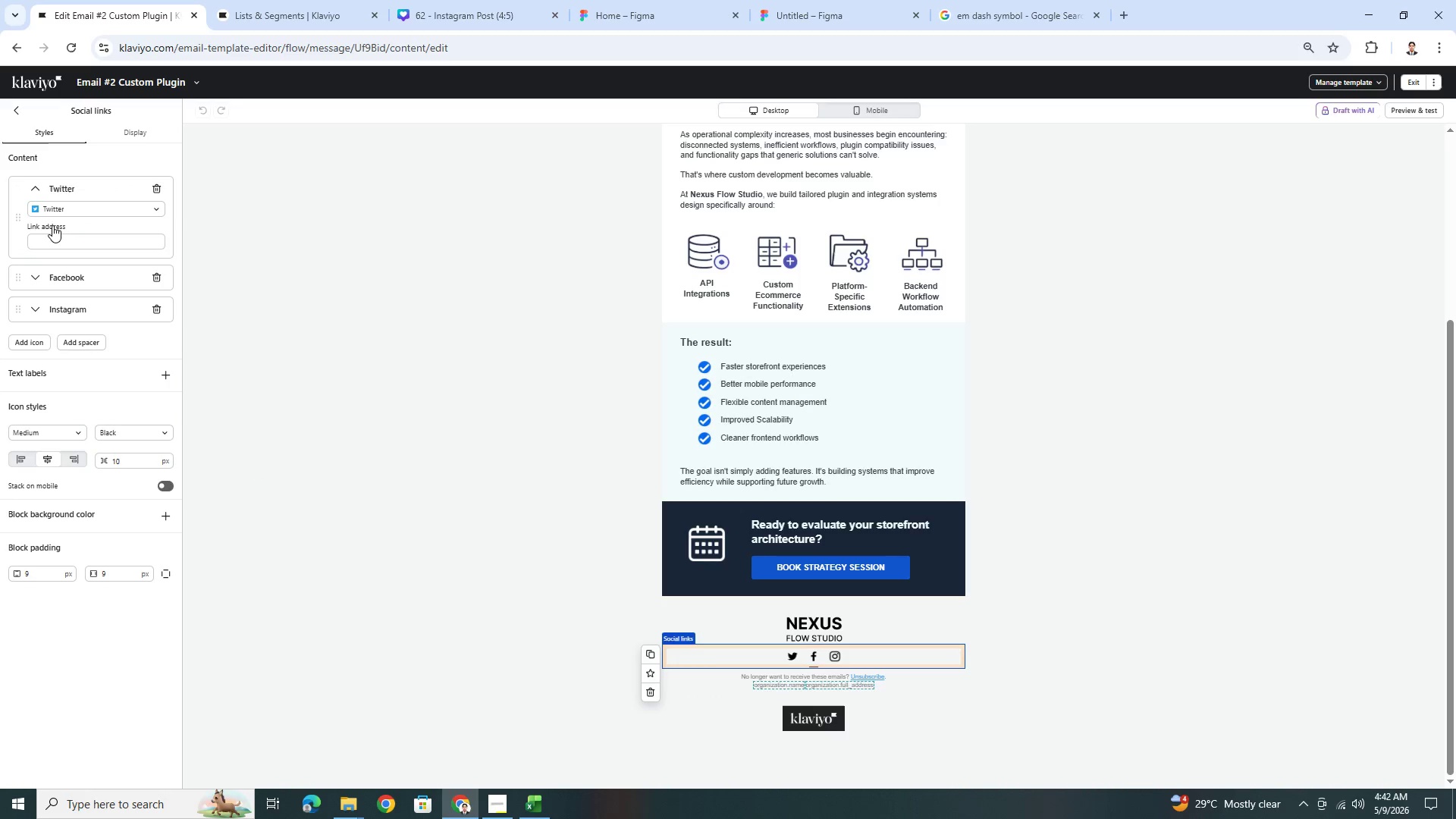 
left_click([57, 234])
 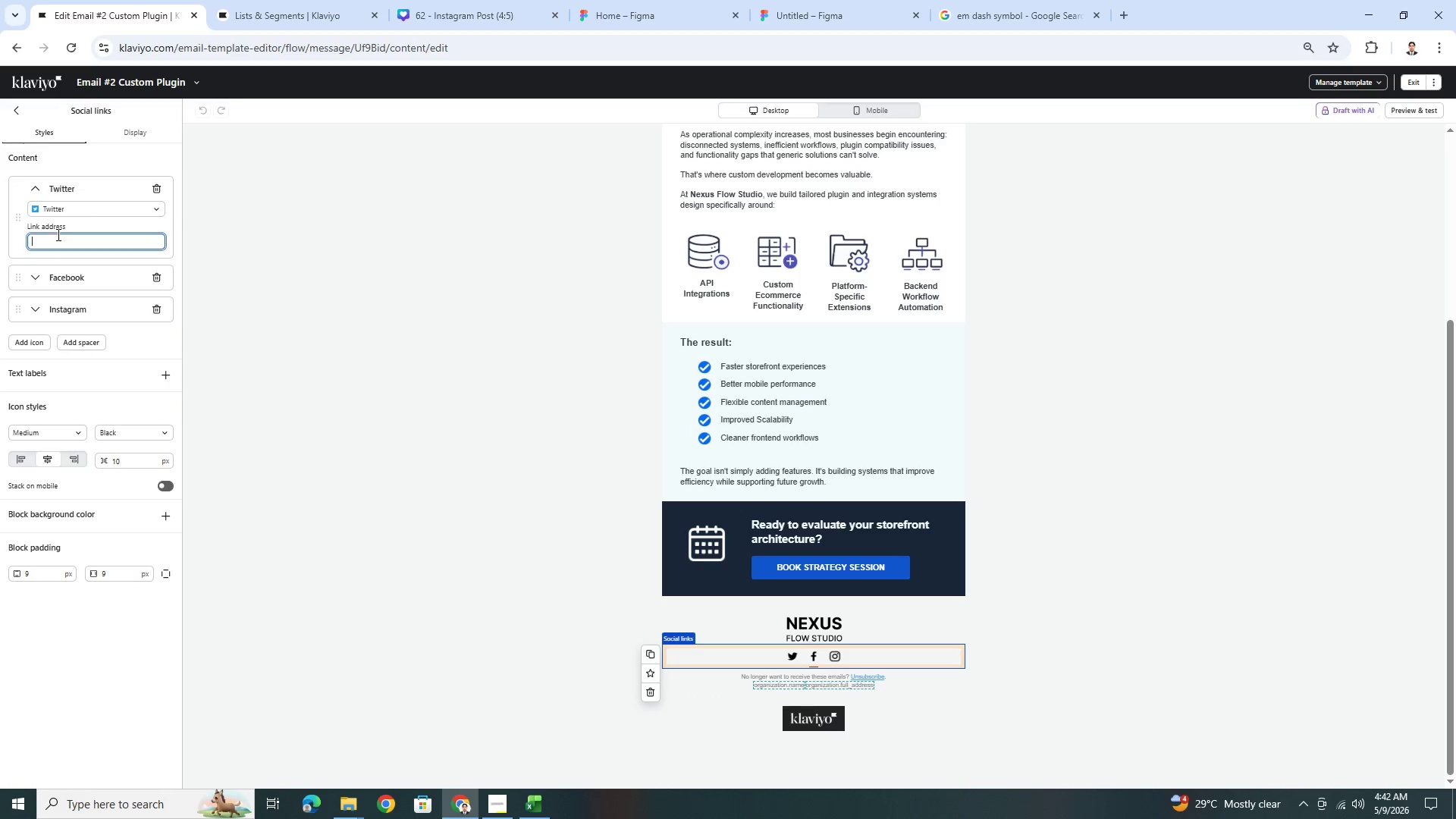 
key(Control+ControlLeft)
 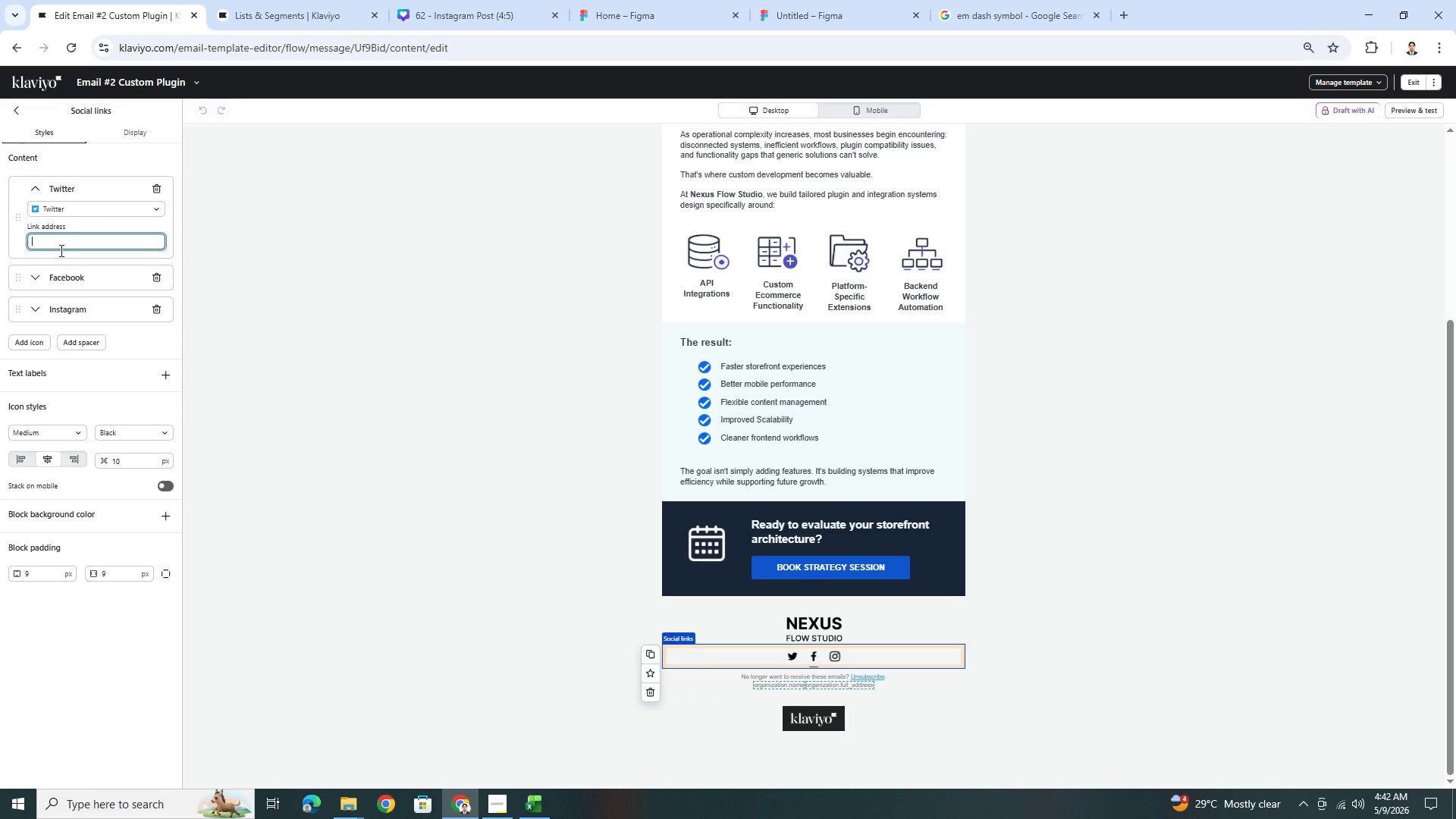 
key(Control+V)
 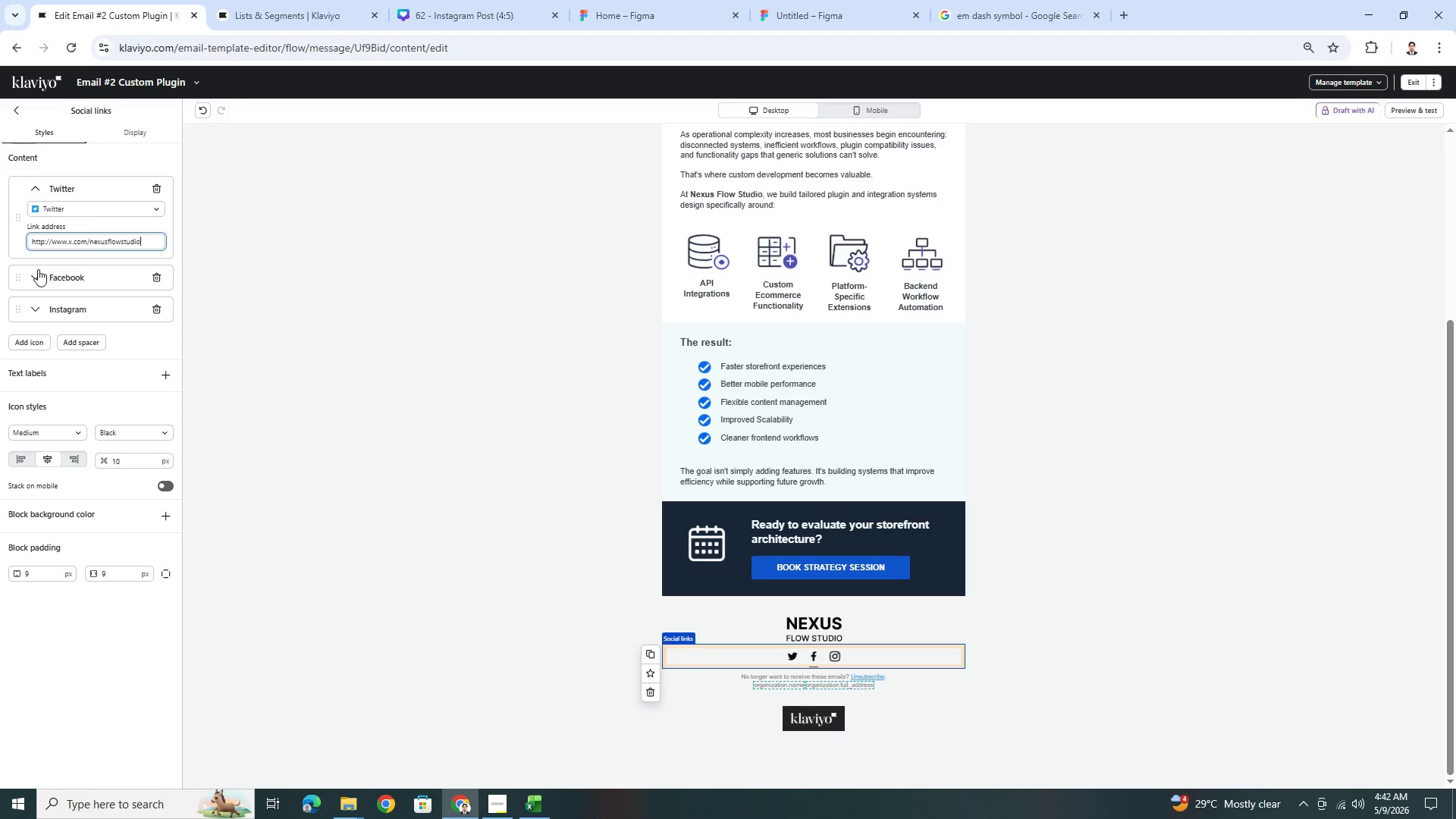 
left_click([38, 269])
 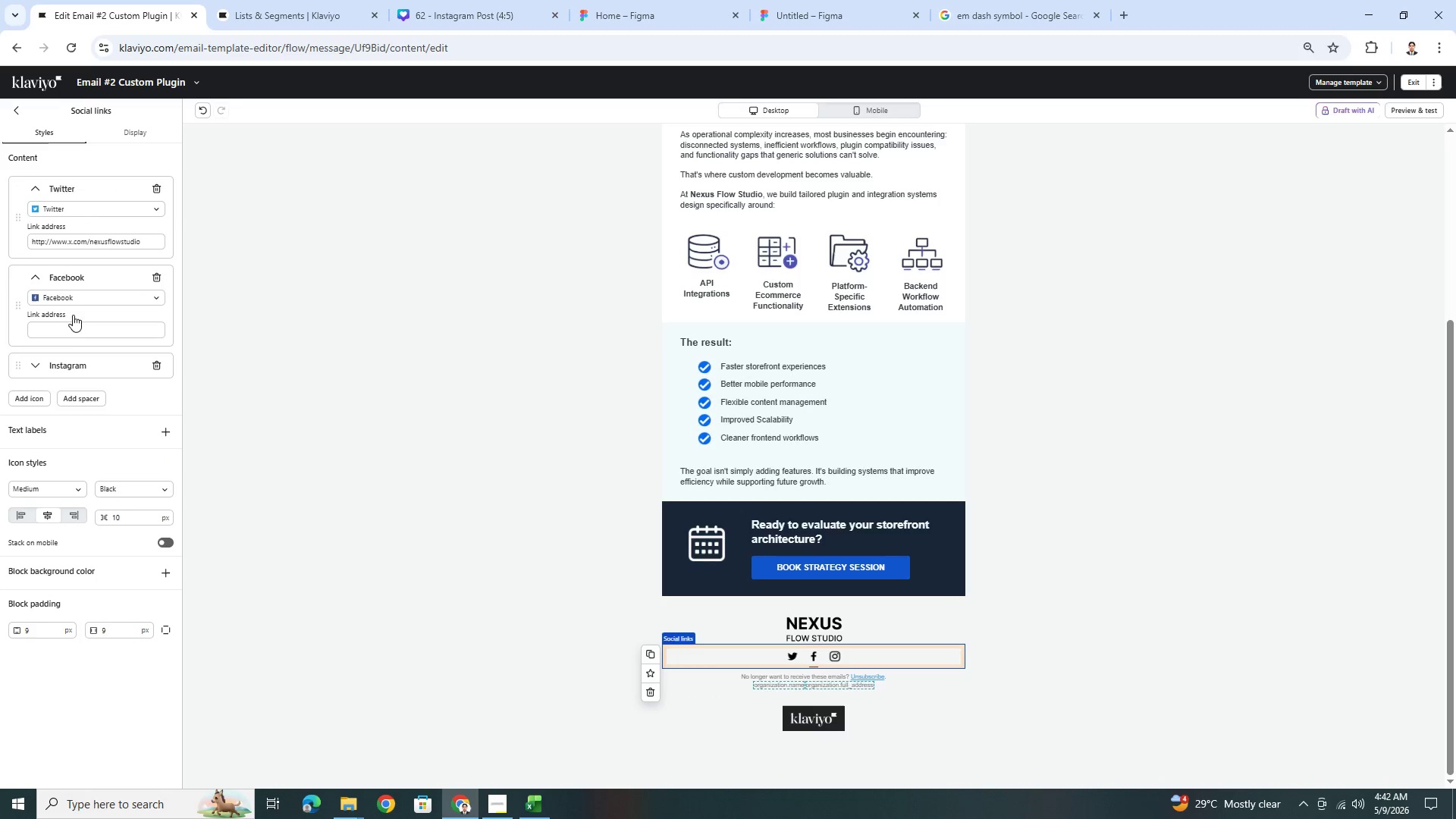 
left_click([75, 323])
 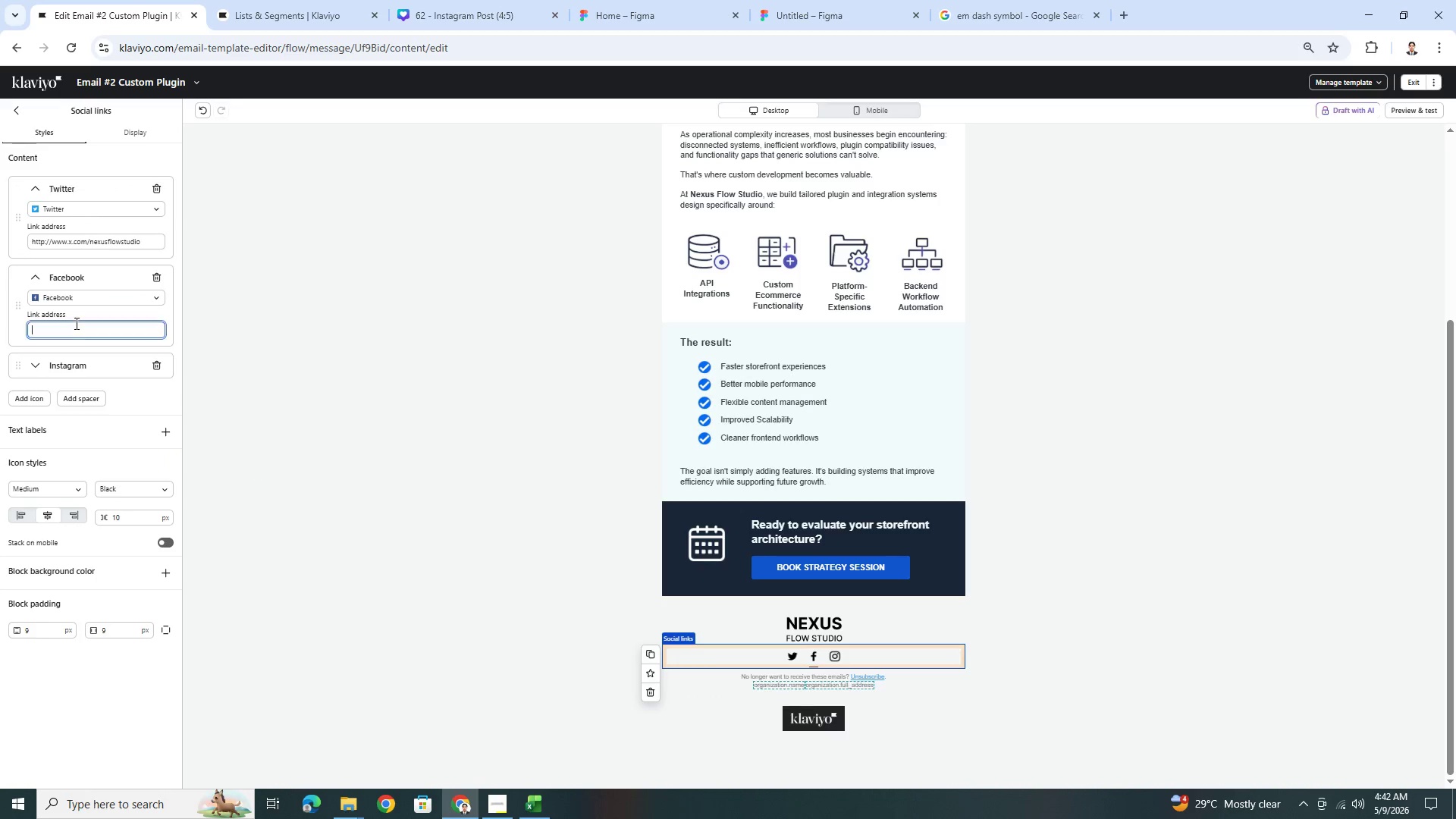 
key(Control+ControlLeft)
 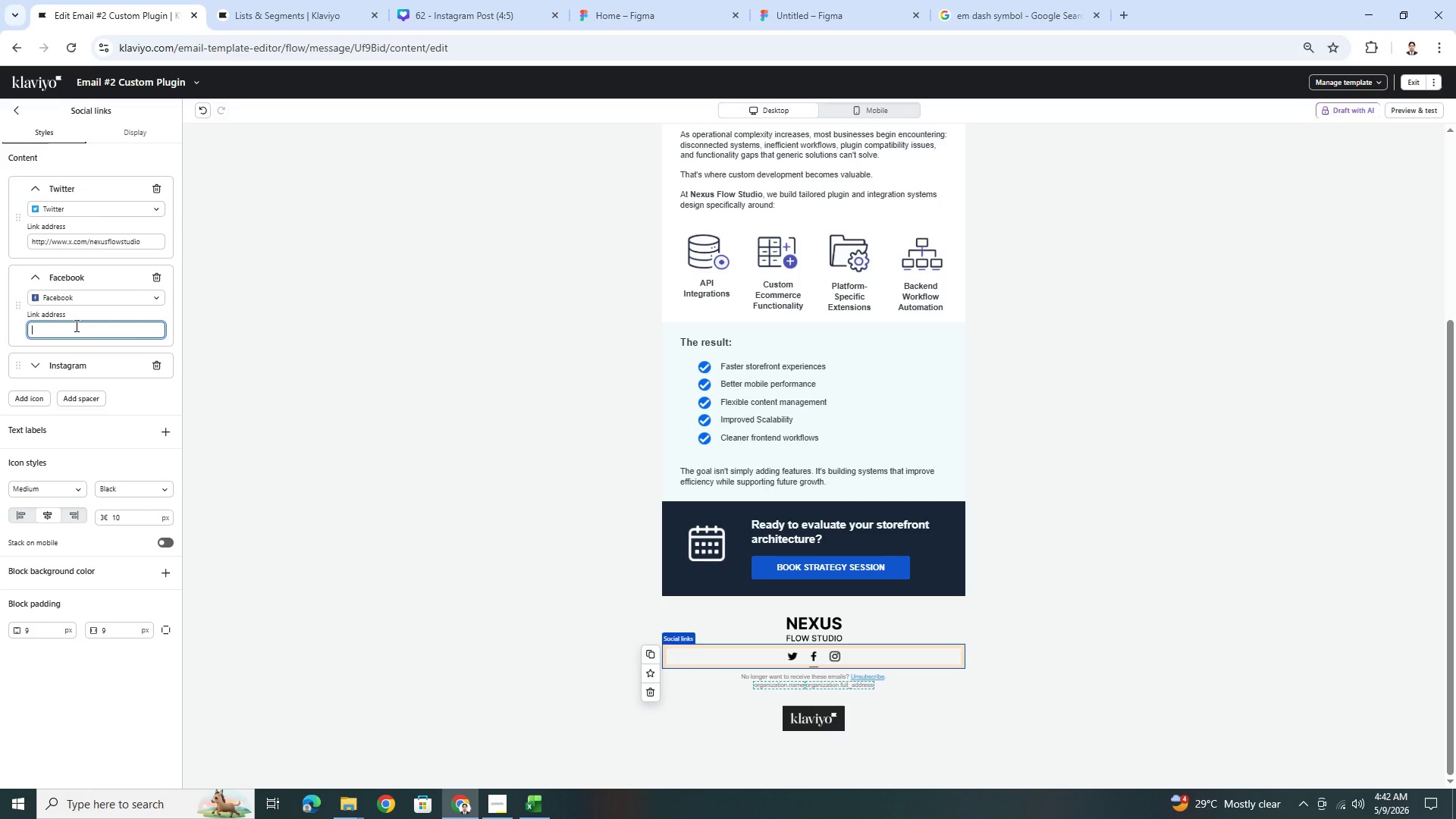 
key(Control+V)
 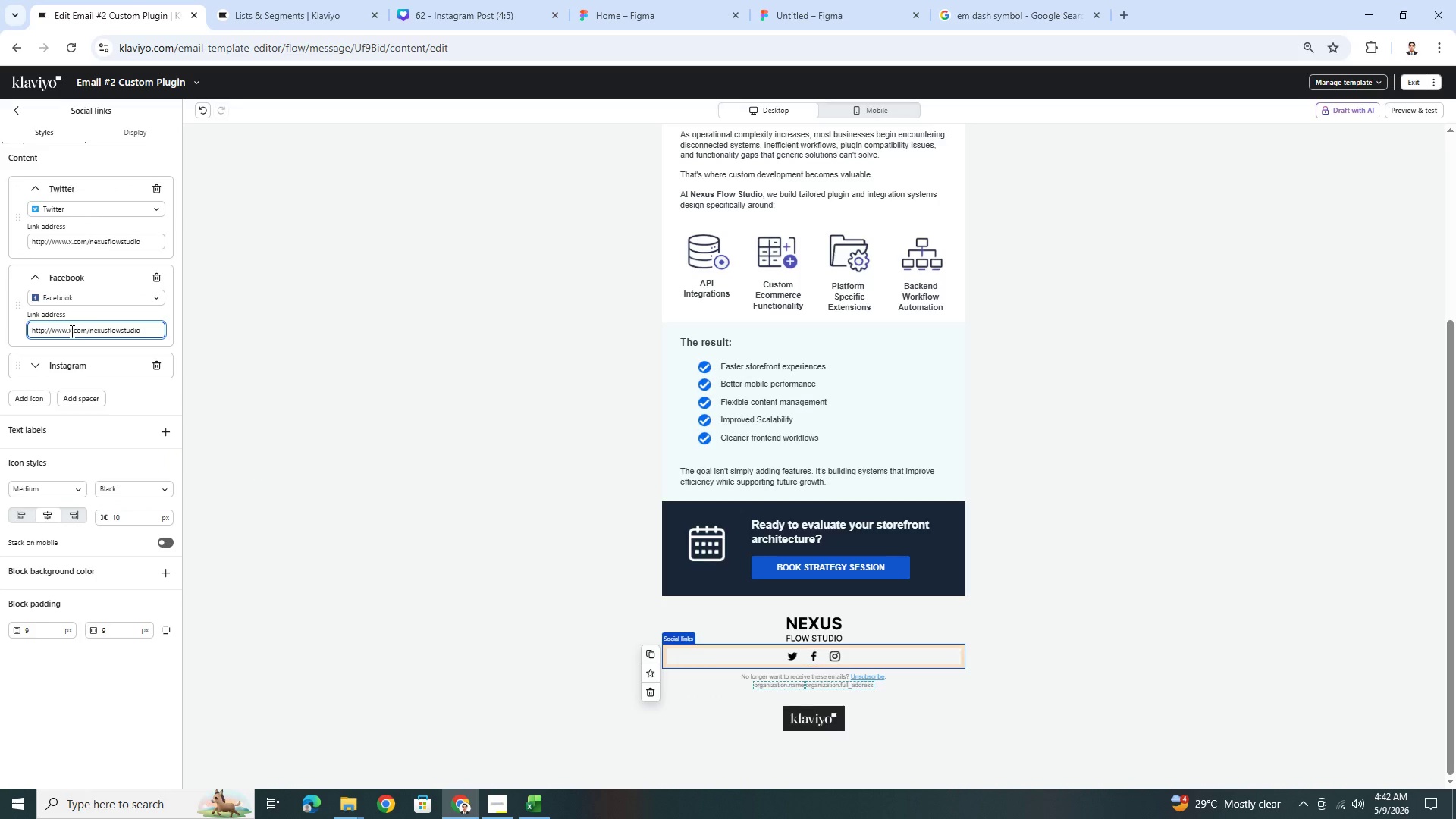 
left_click([72, 330])
 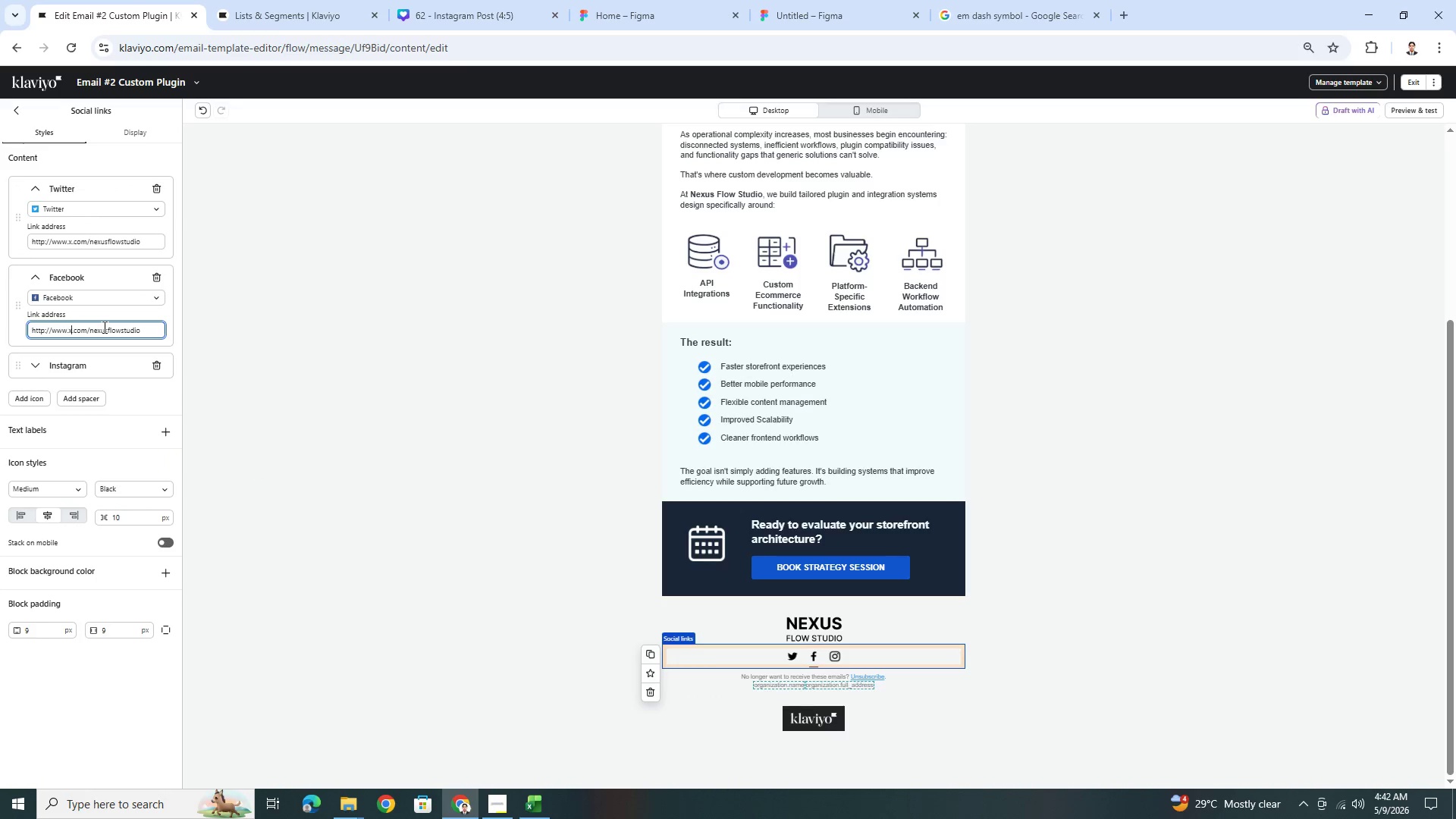 
key(Backspace)
type(fb)
 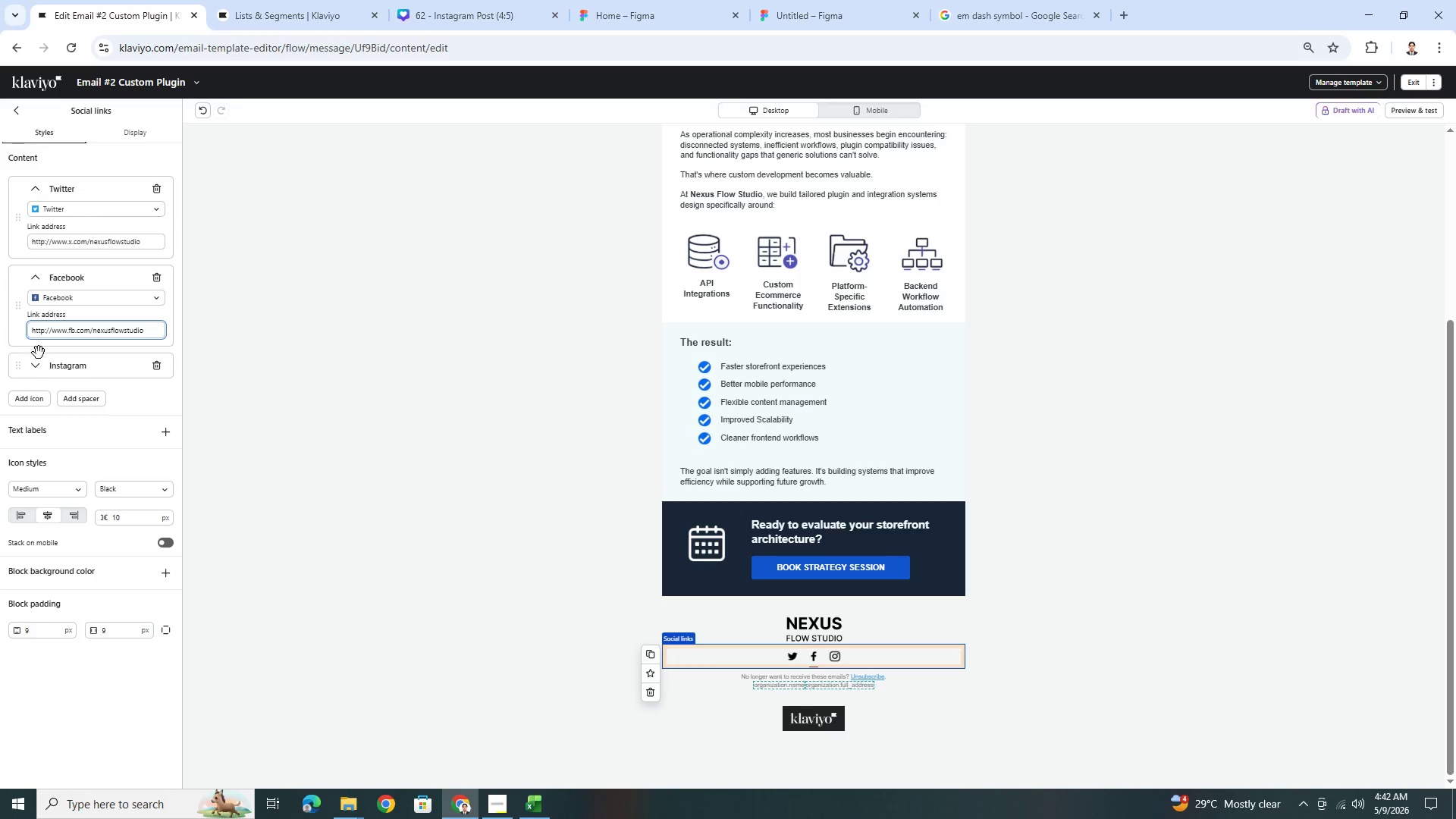 
left_click([36, 367])
 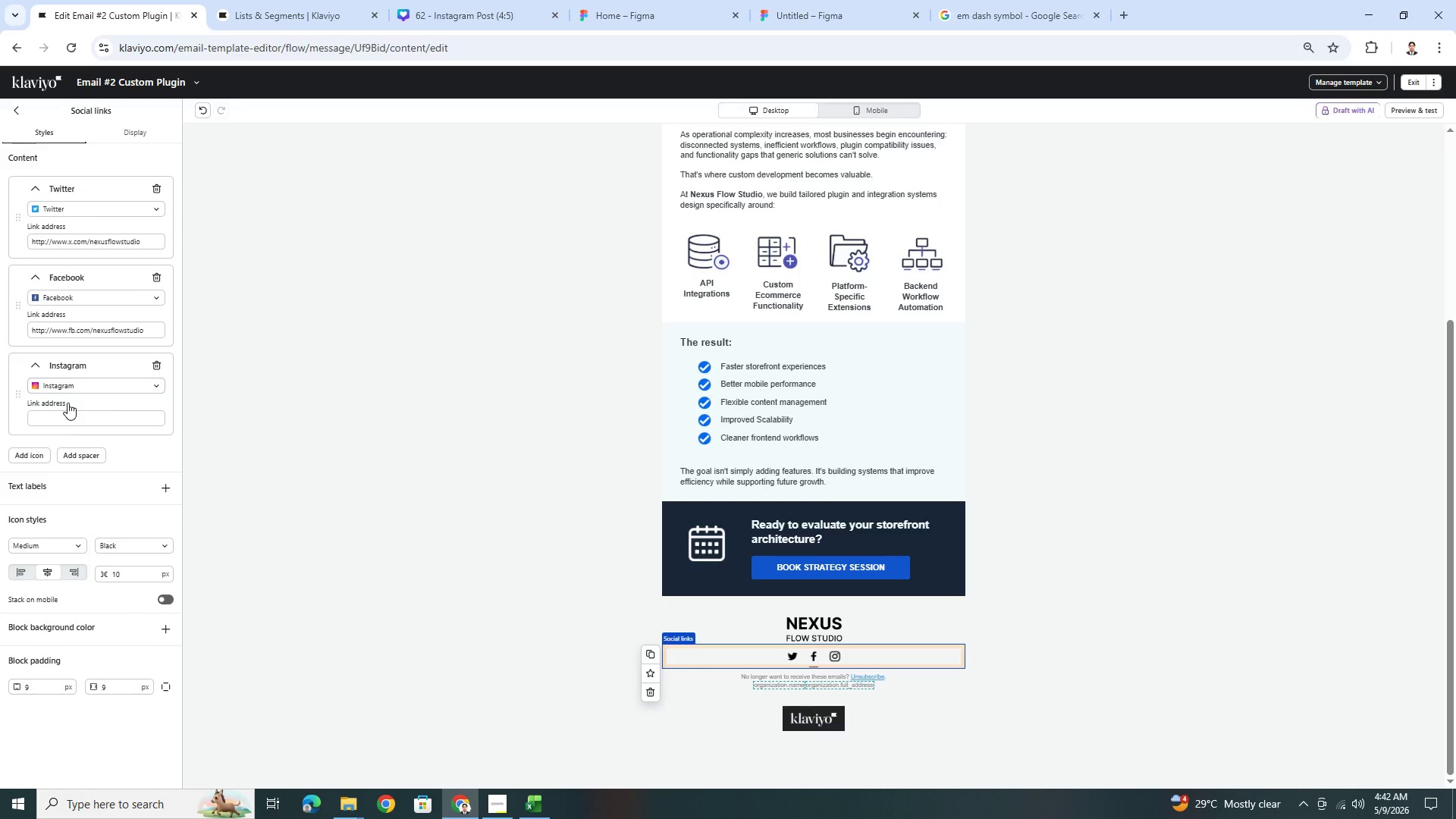 
left_click([71, 423])
 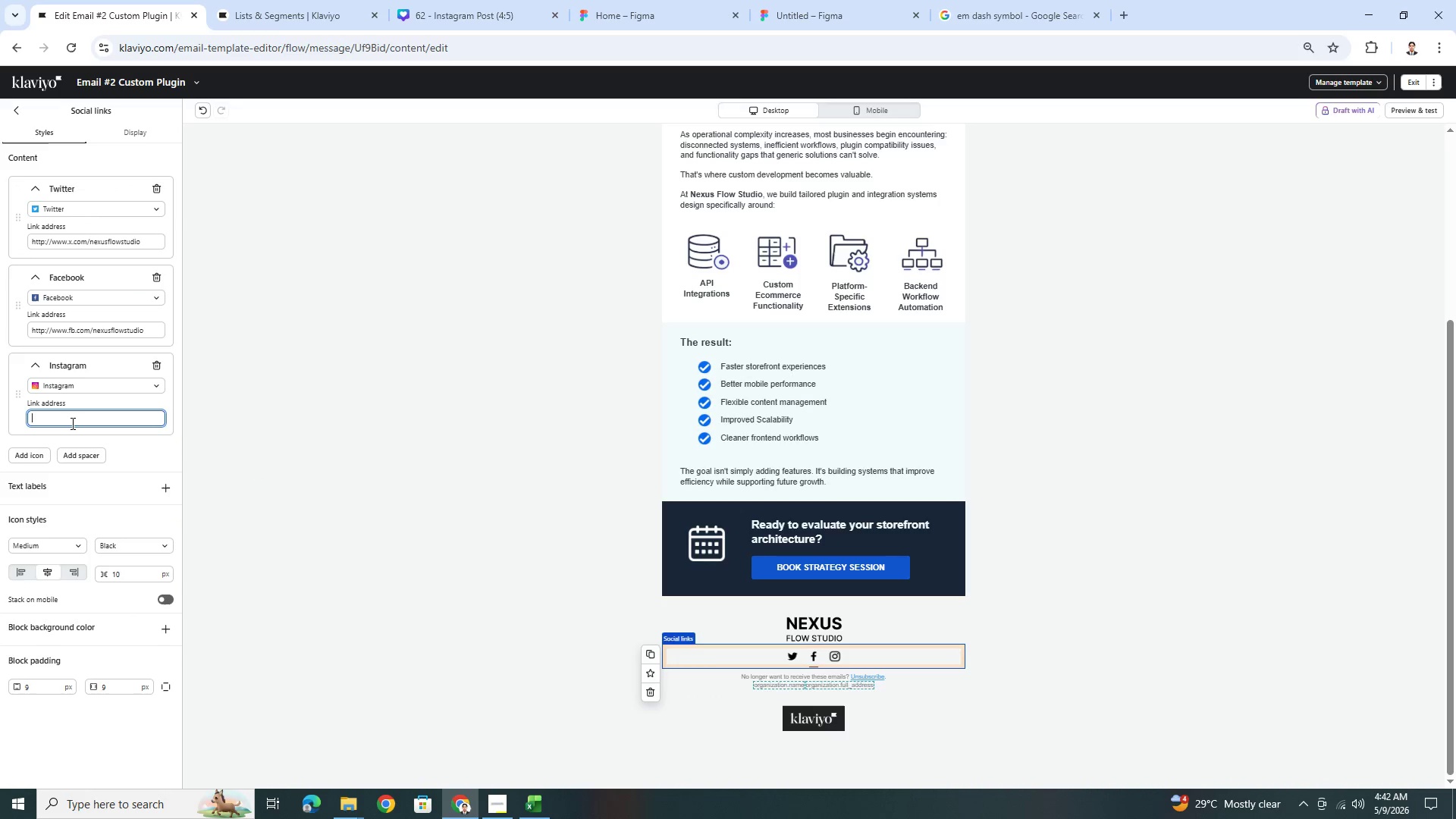 
key(Control+V)
 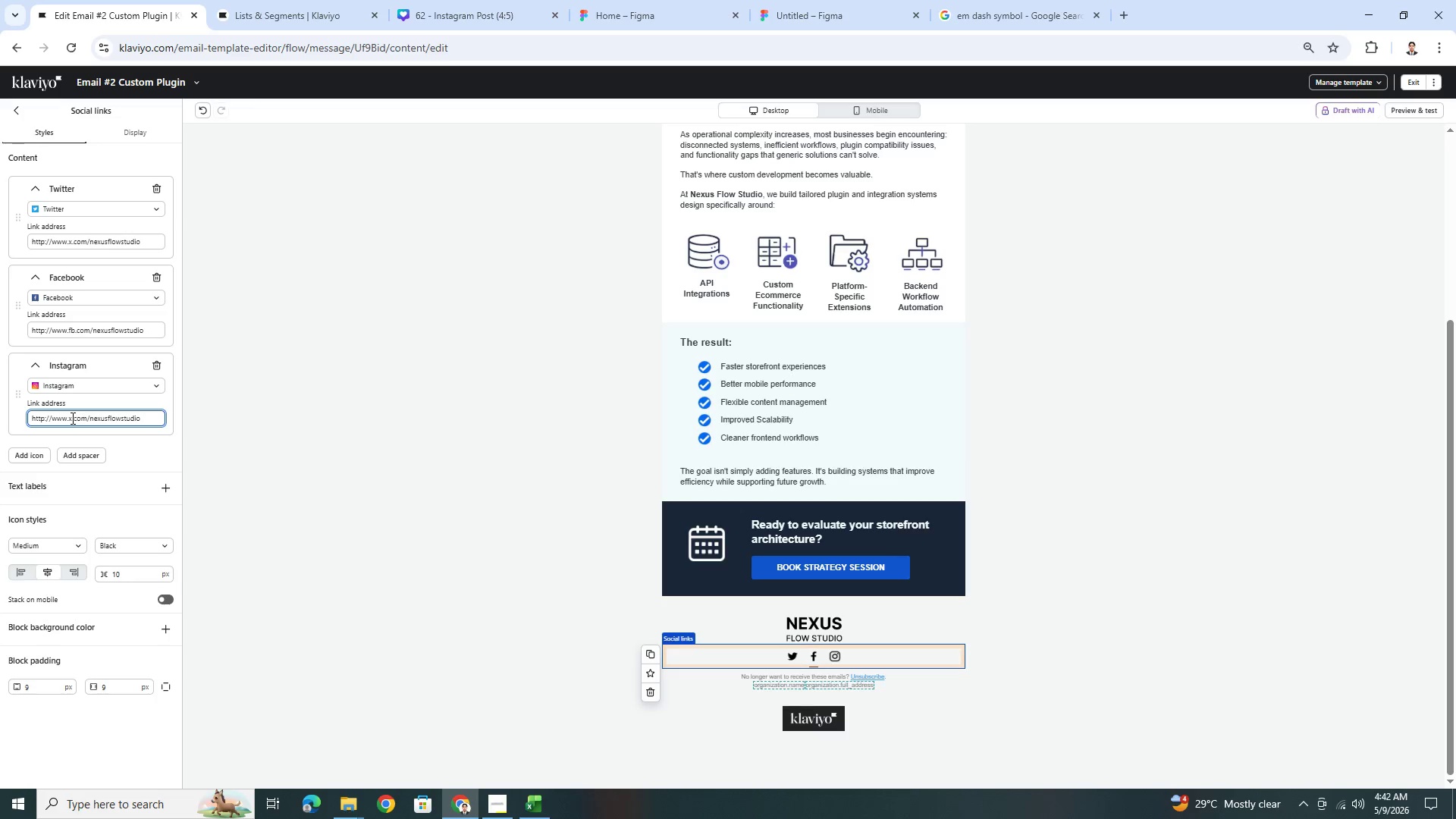 
left_click([71, 417])
 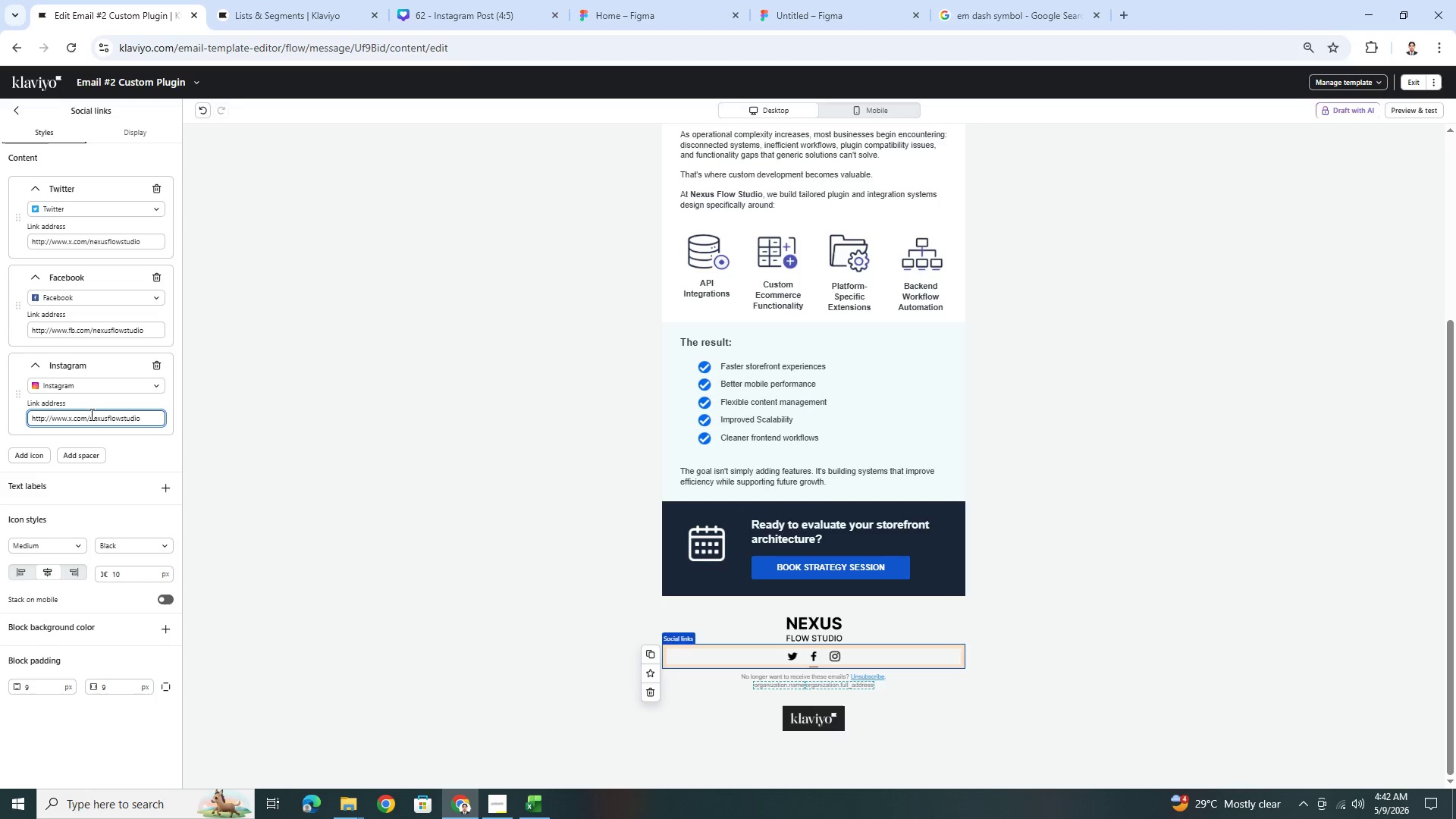 
key(Backspace)
type(ig)
 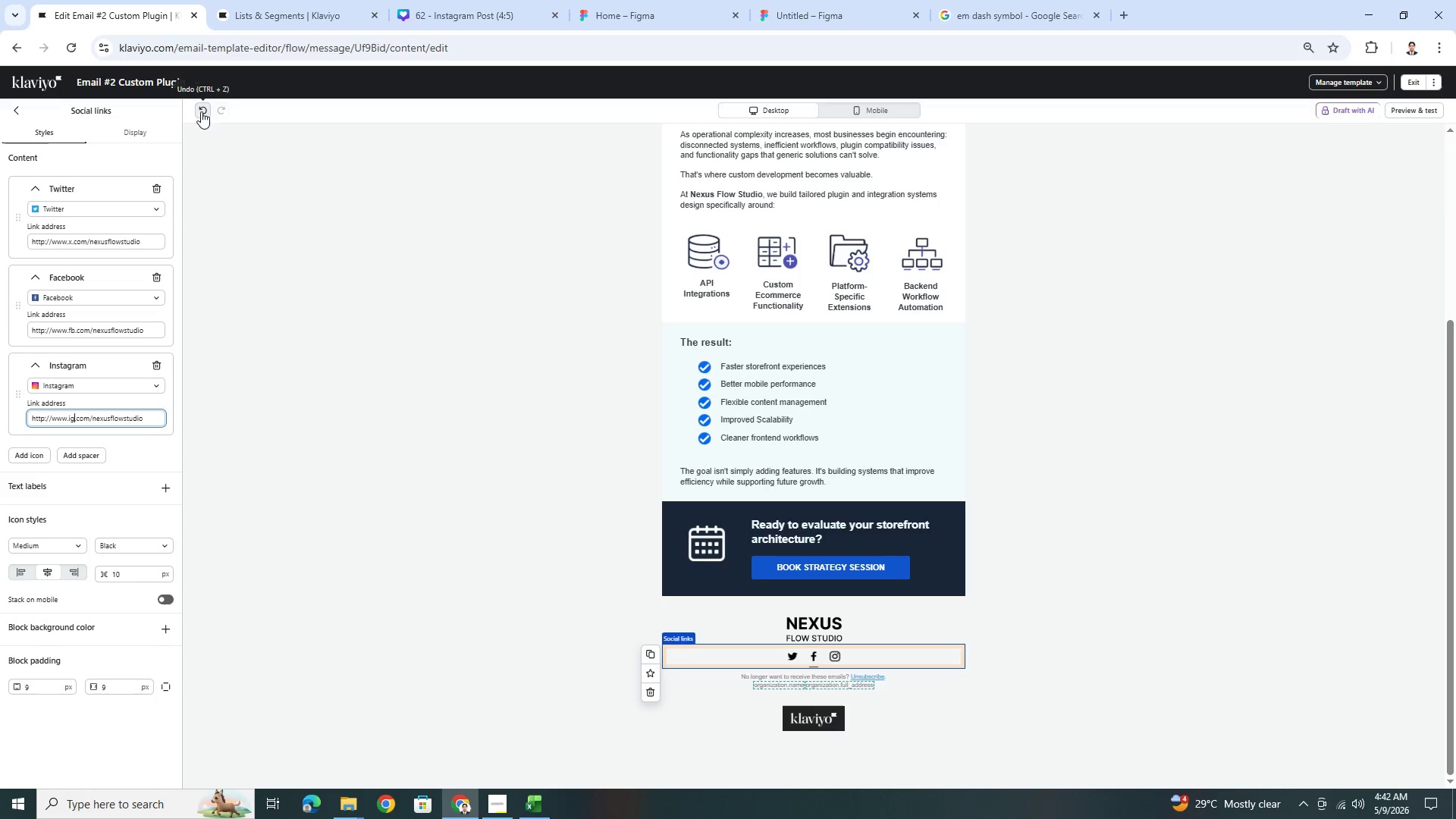 
left_click([322, 341])
 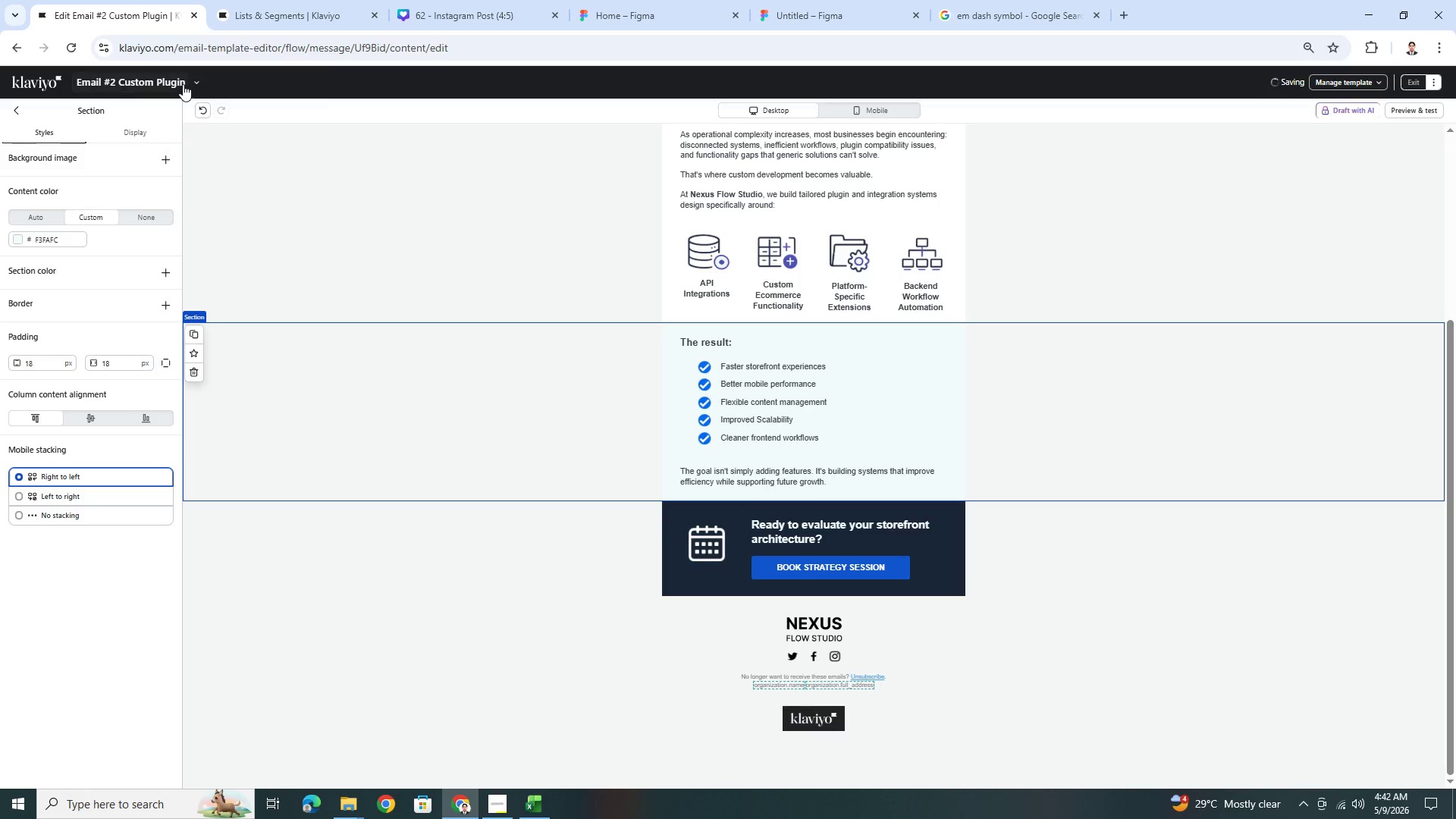 
left_click([194, 78])
 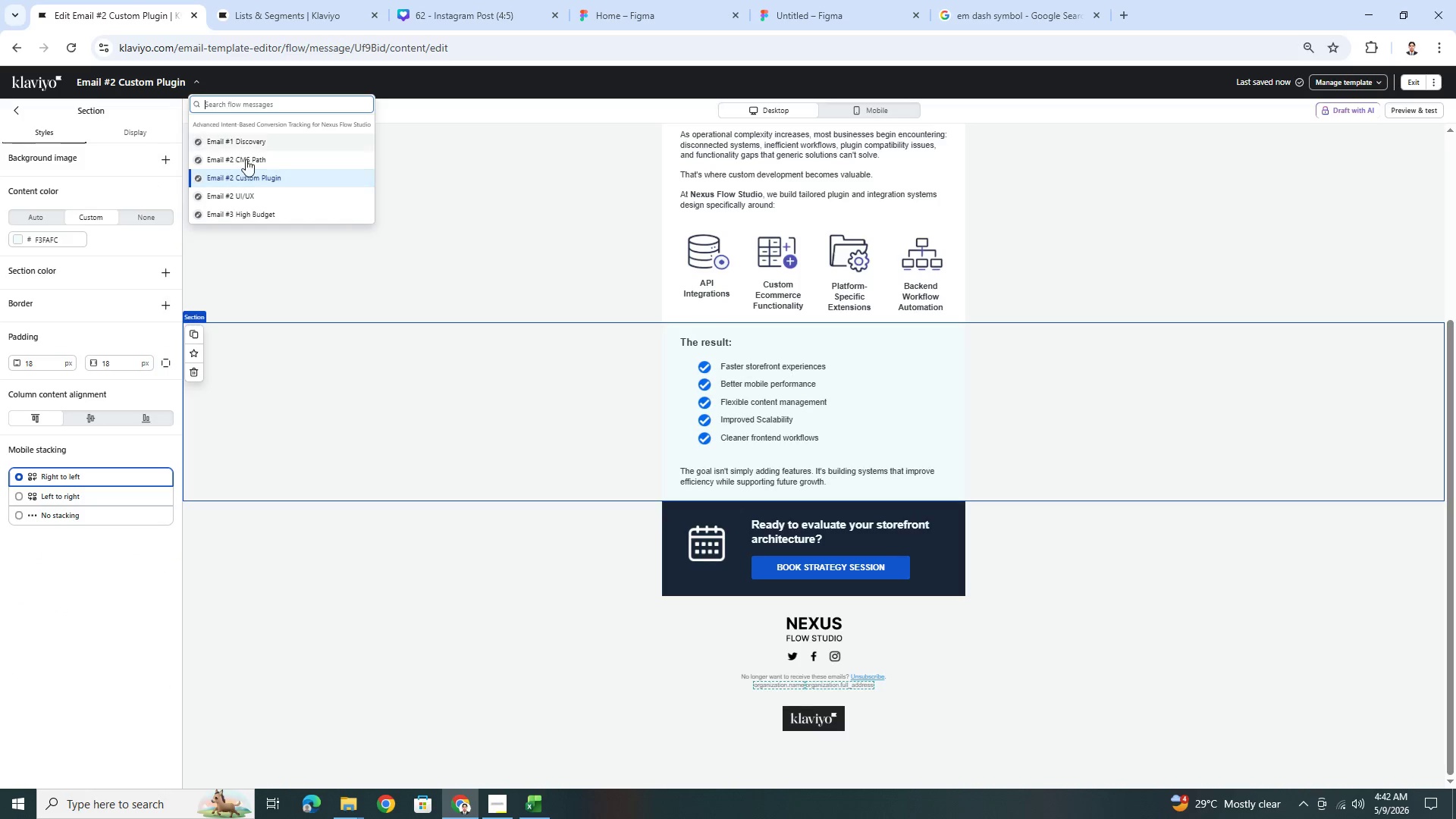 
left_click([247, 160])
 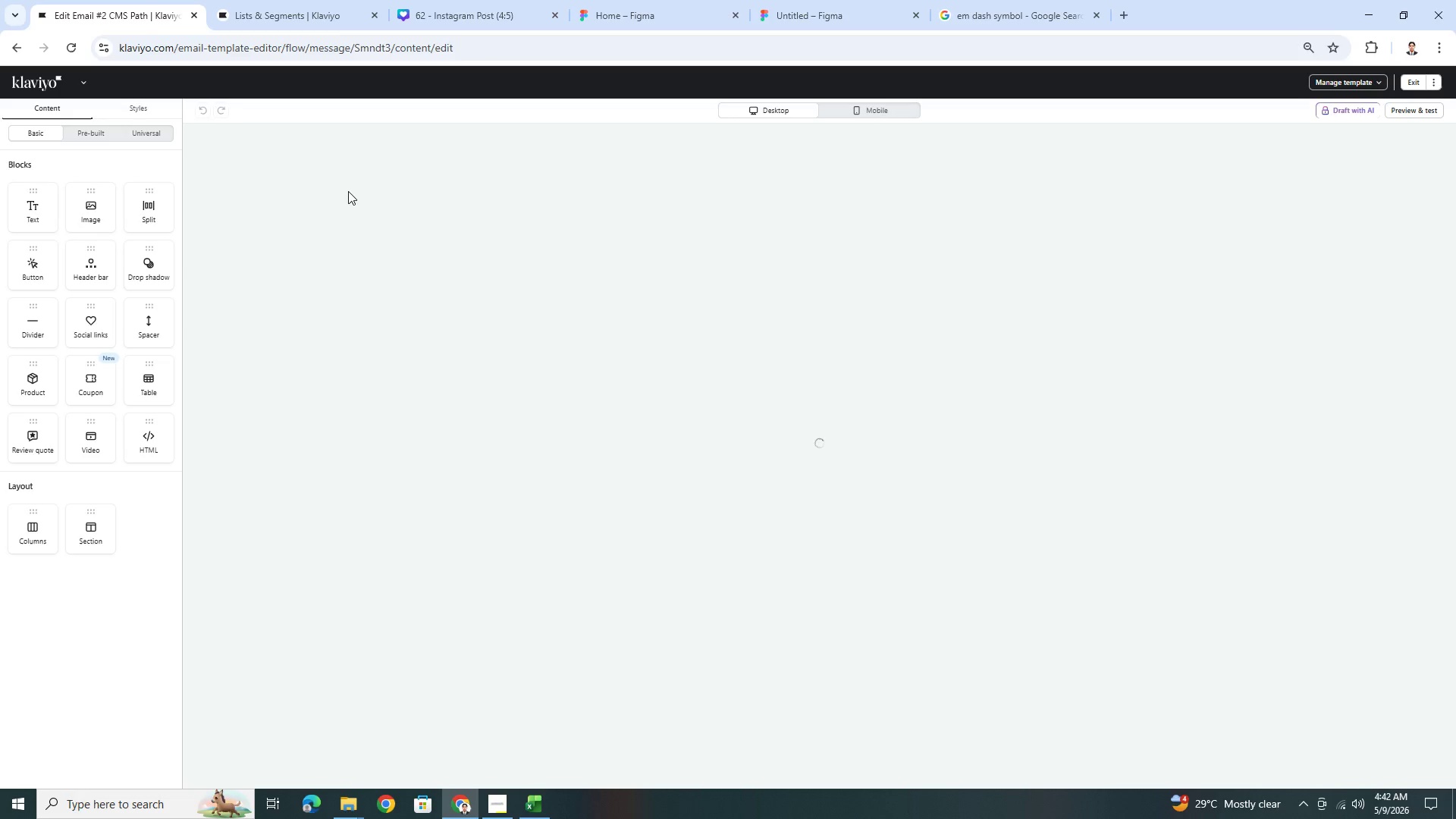 
wait(6.8)
 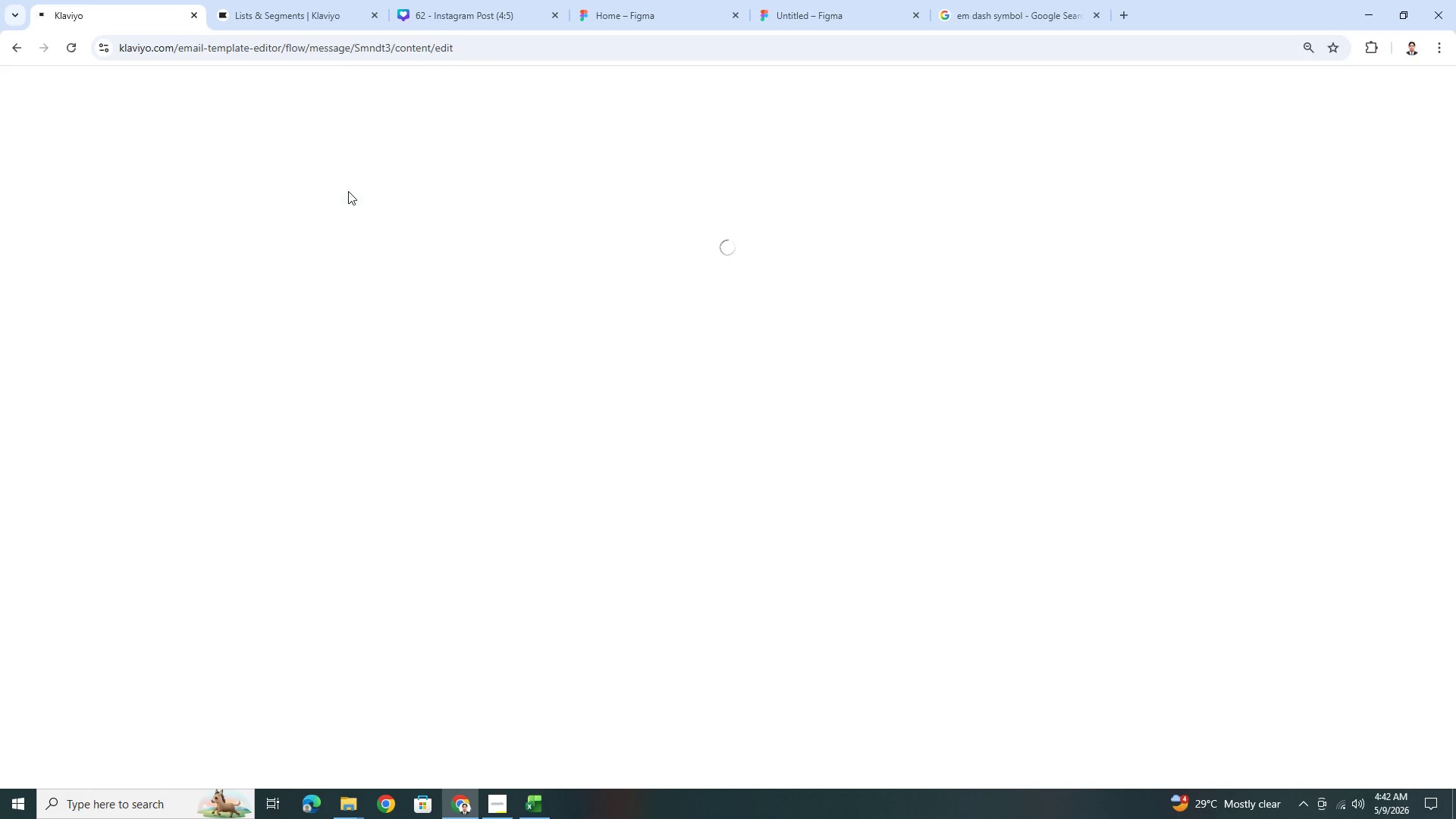 
scroll: coordinate [695, 647], scroll_direction: down, amount: 6.0
 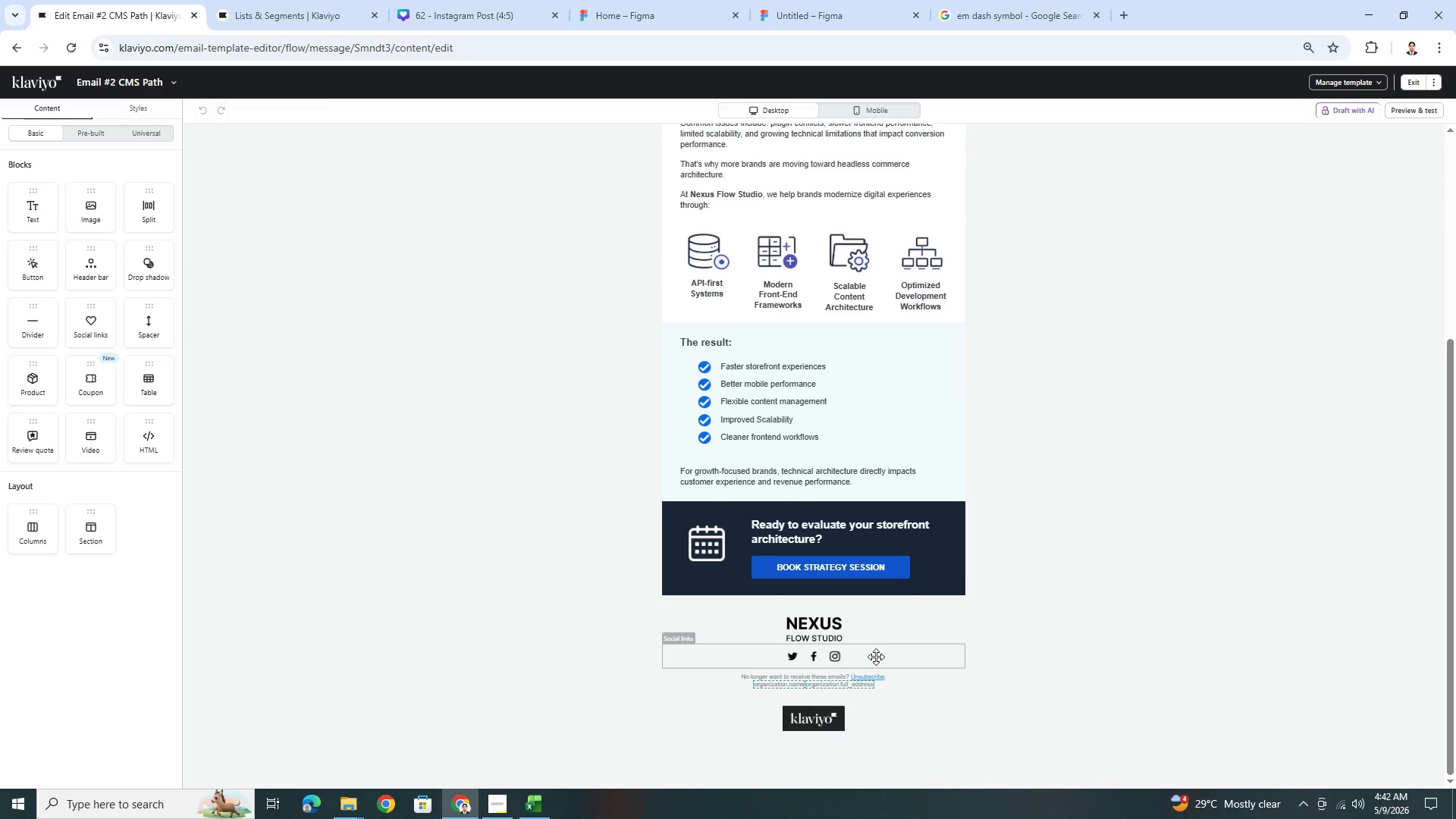 
left_click([877, 655])
 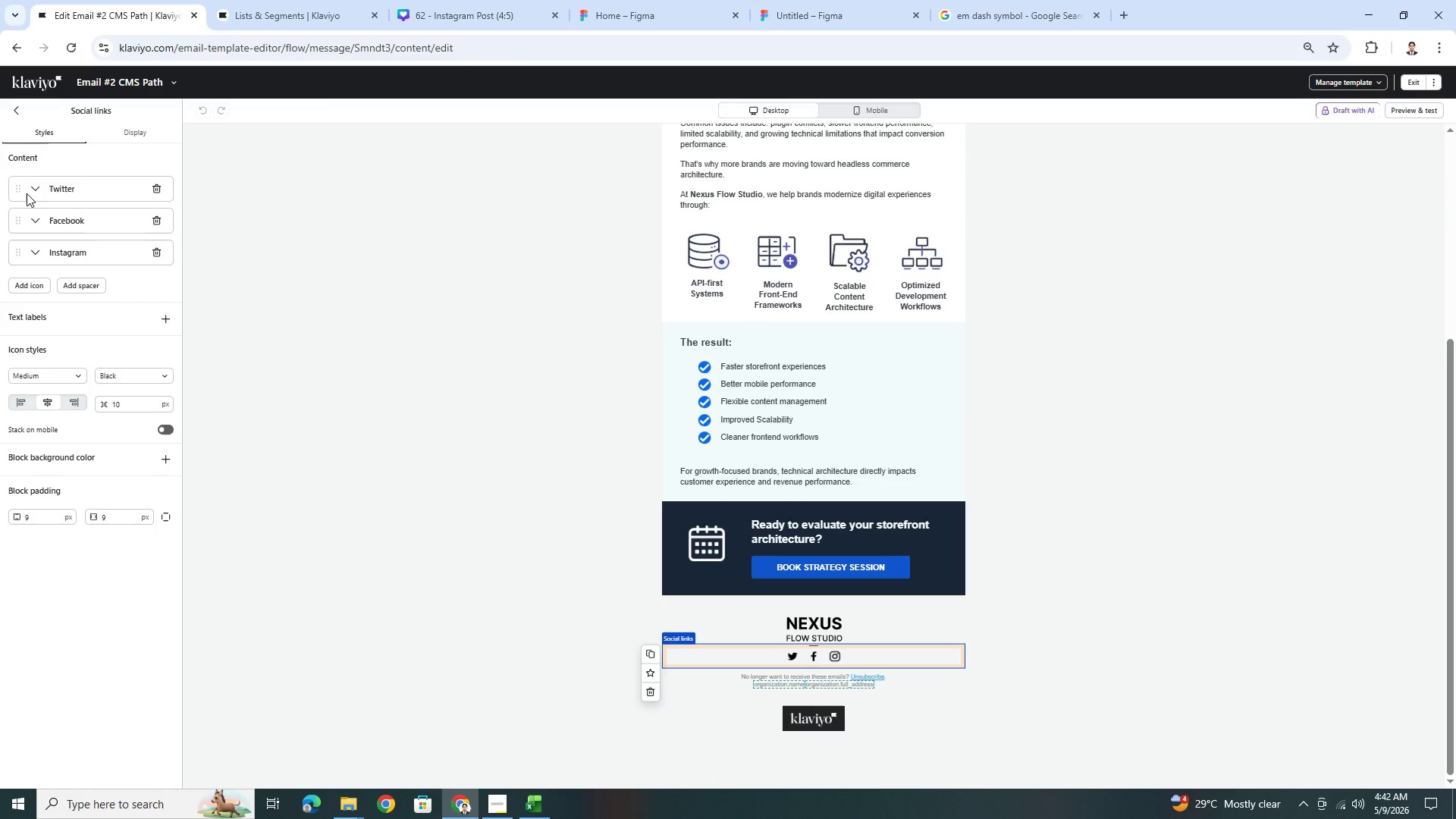 
left_click([33, 189])
 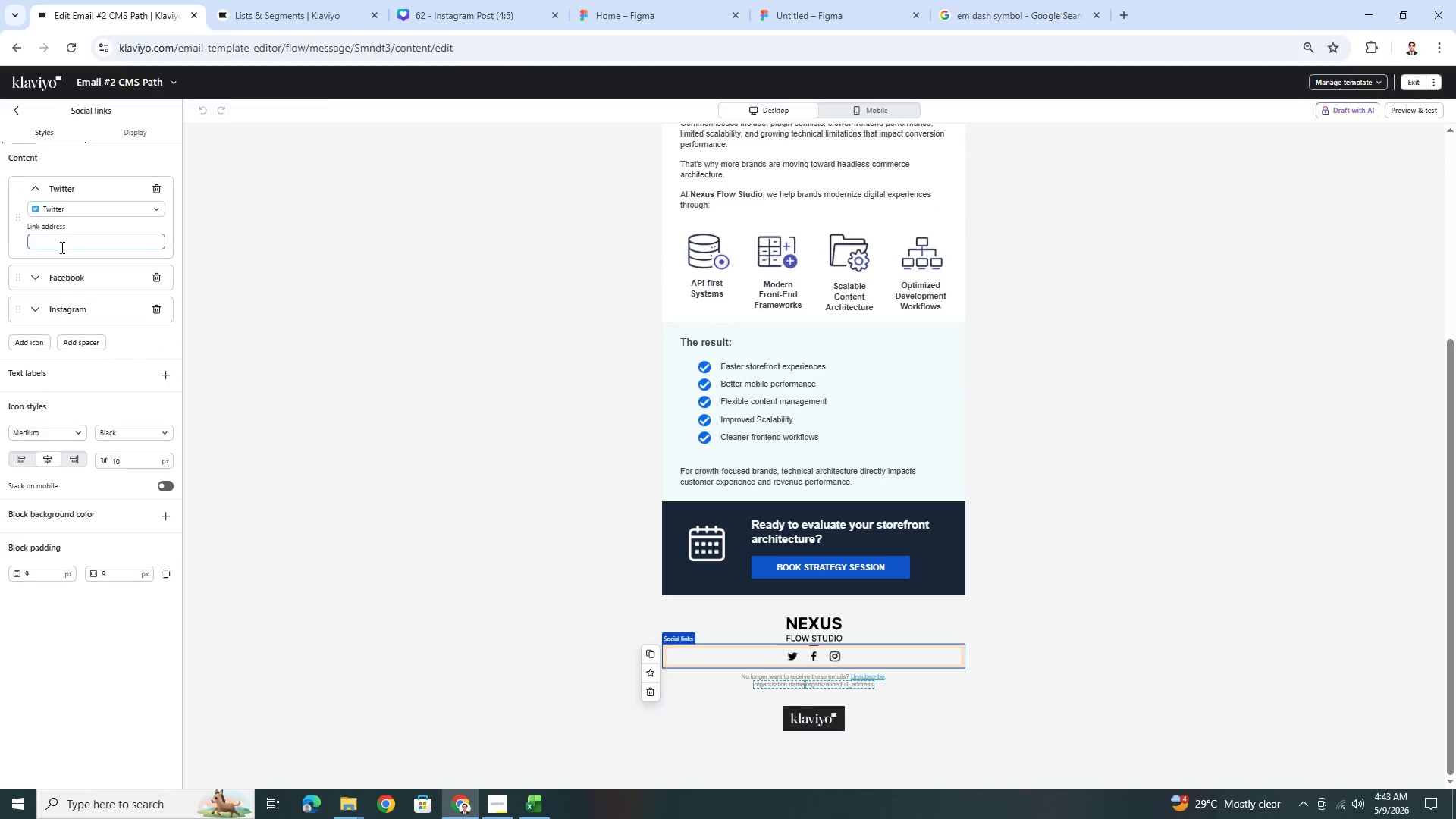 
left_click([61, 248])
 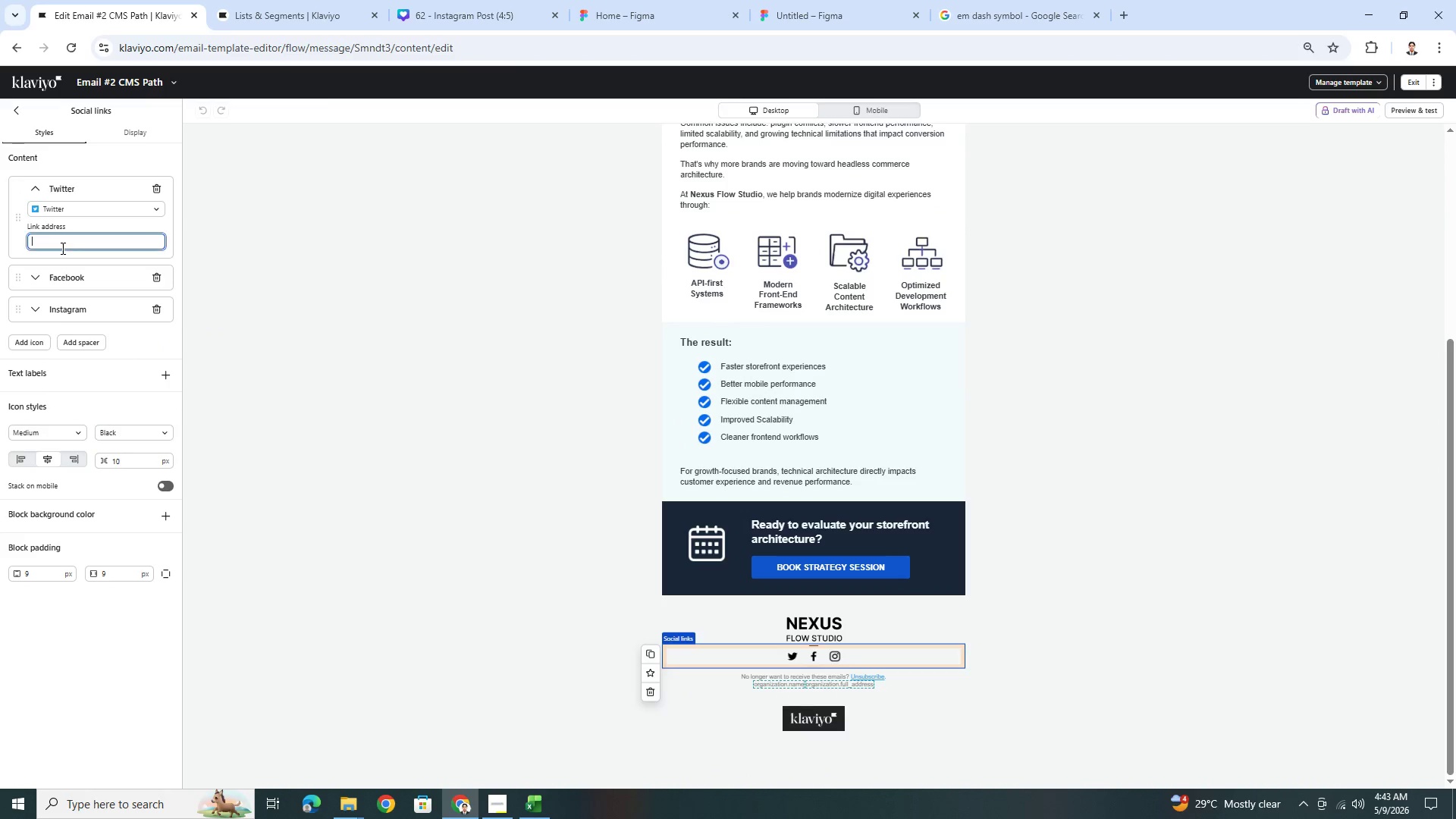 
key(Control+V)
 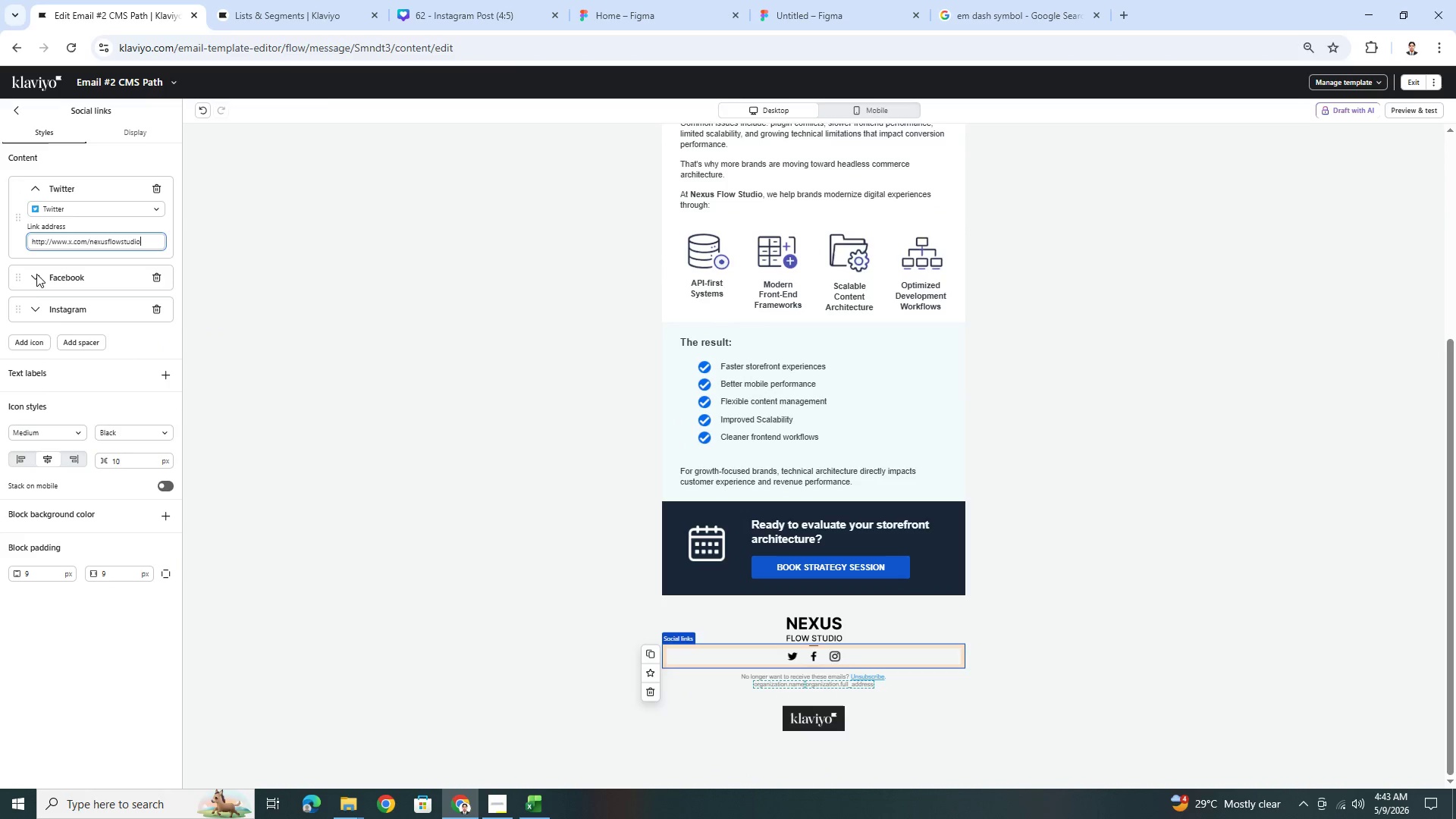 
left_click([36, 274])
 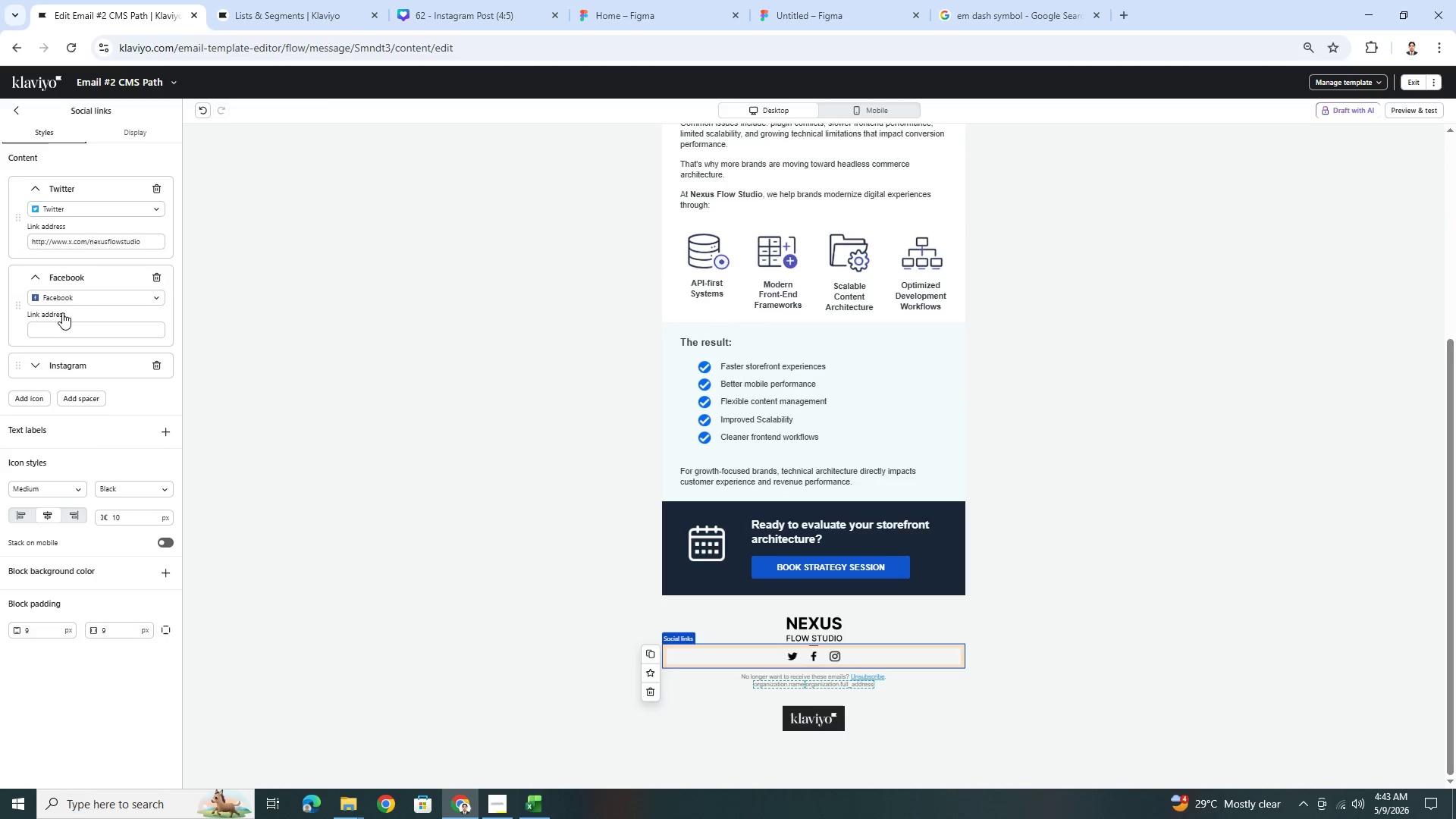 
left_click([62, 322])
 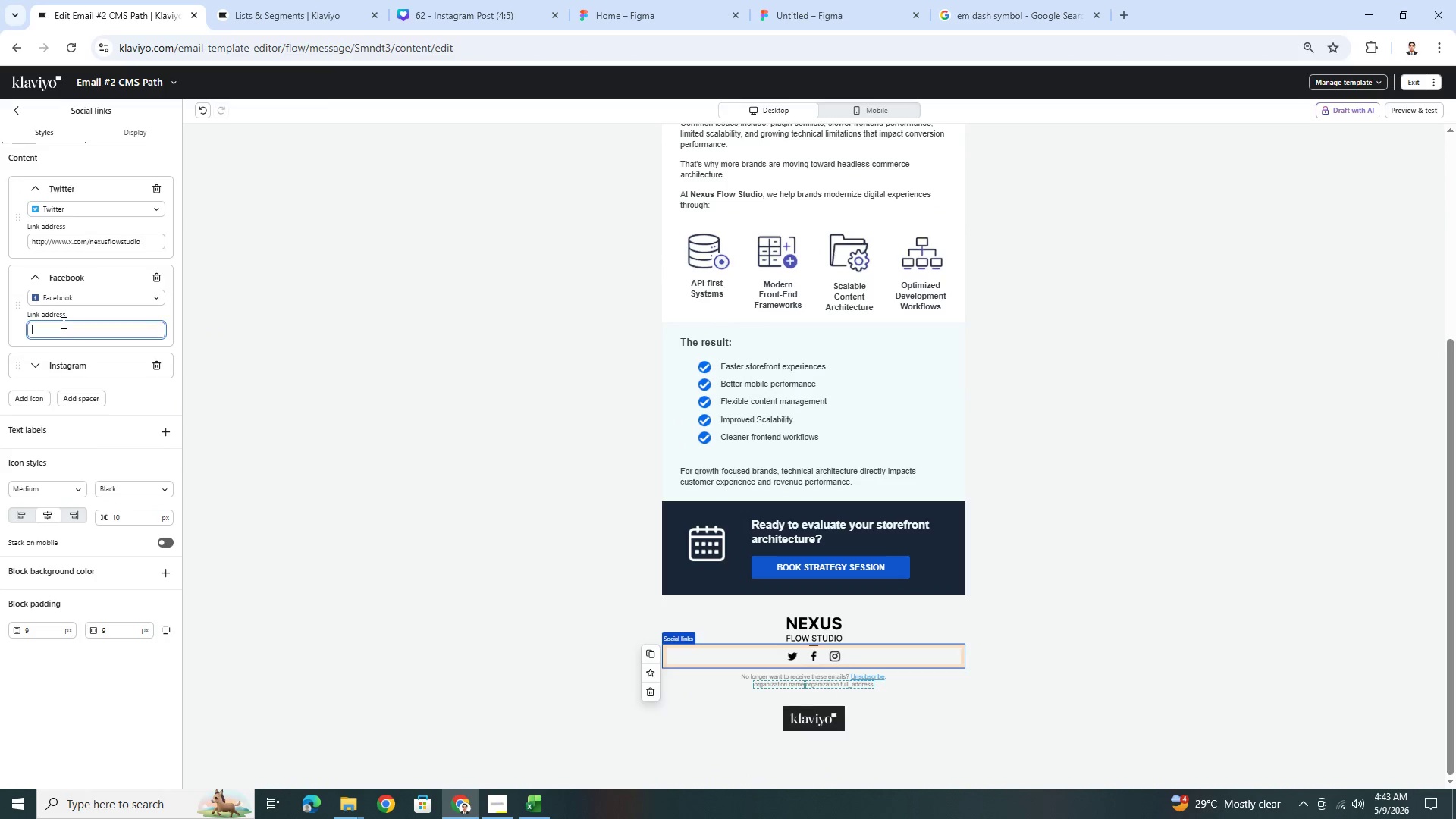 
key(Control+V)
 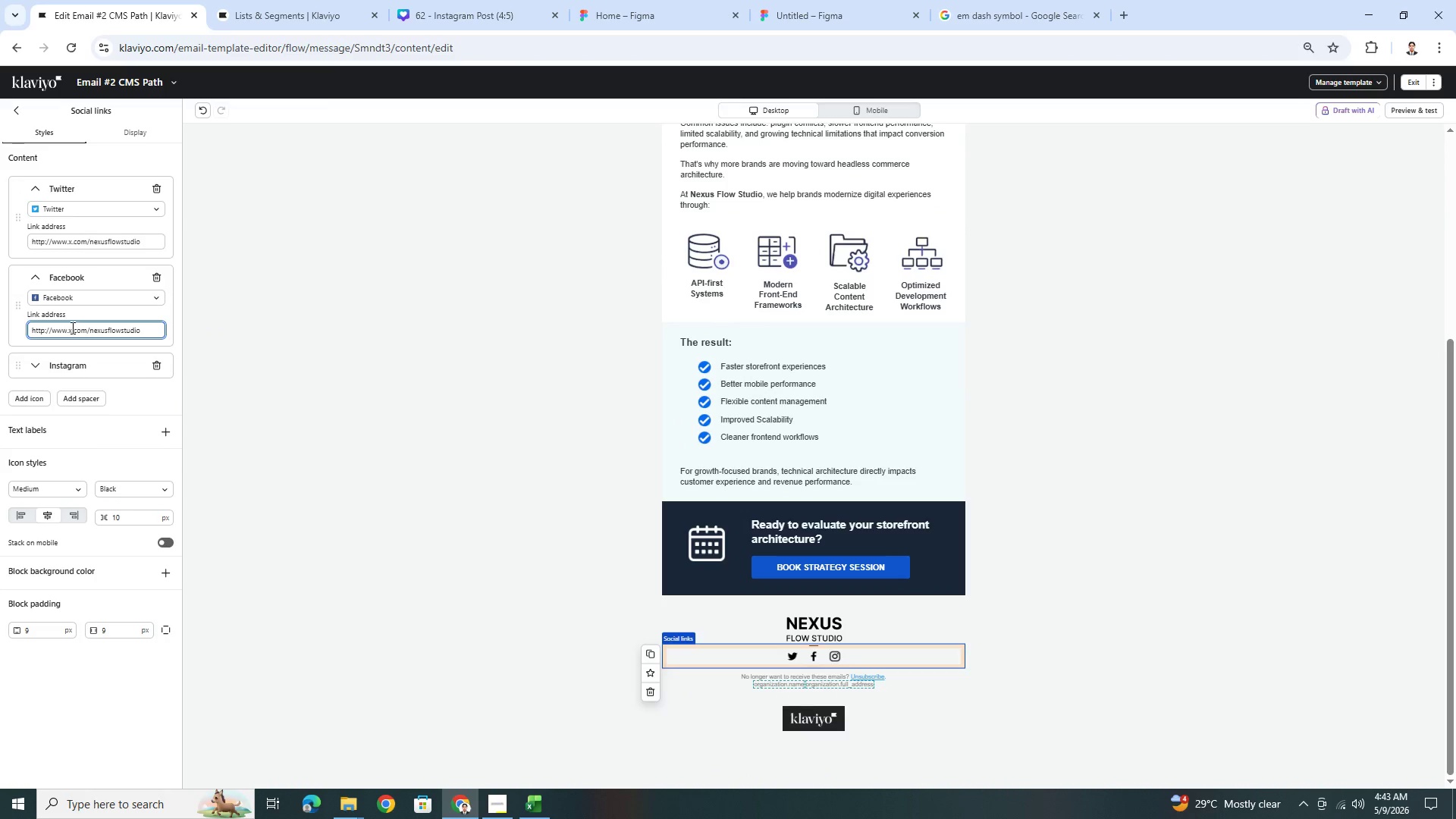 
left_click([72, 327])
 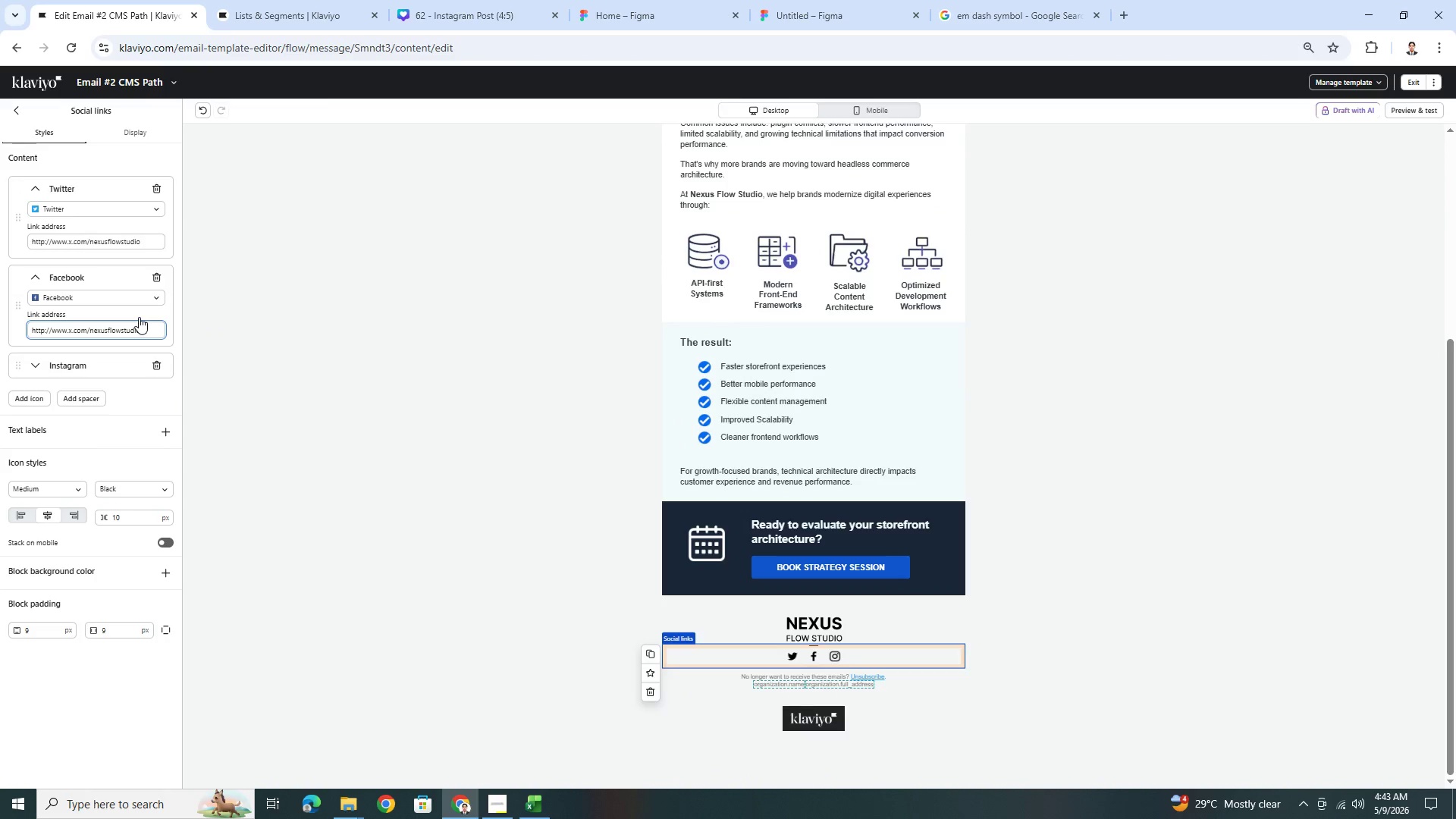 
key(Backspace)
type(fb)
 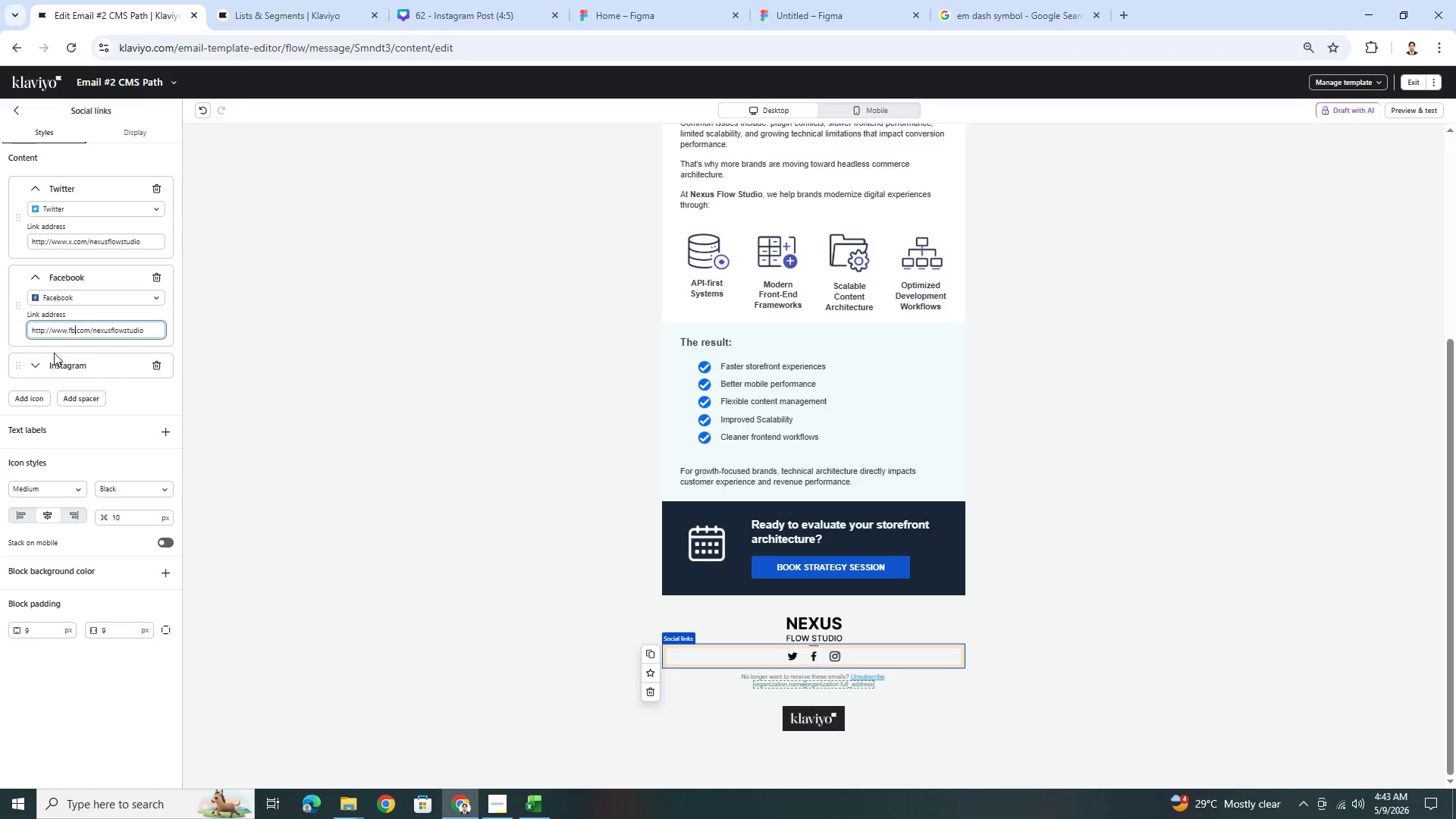 
left_click([39, 369])
 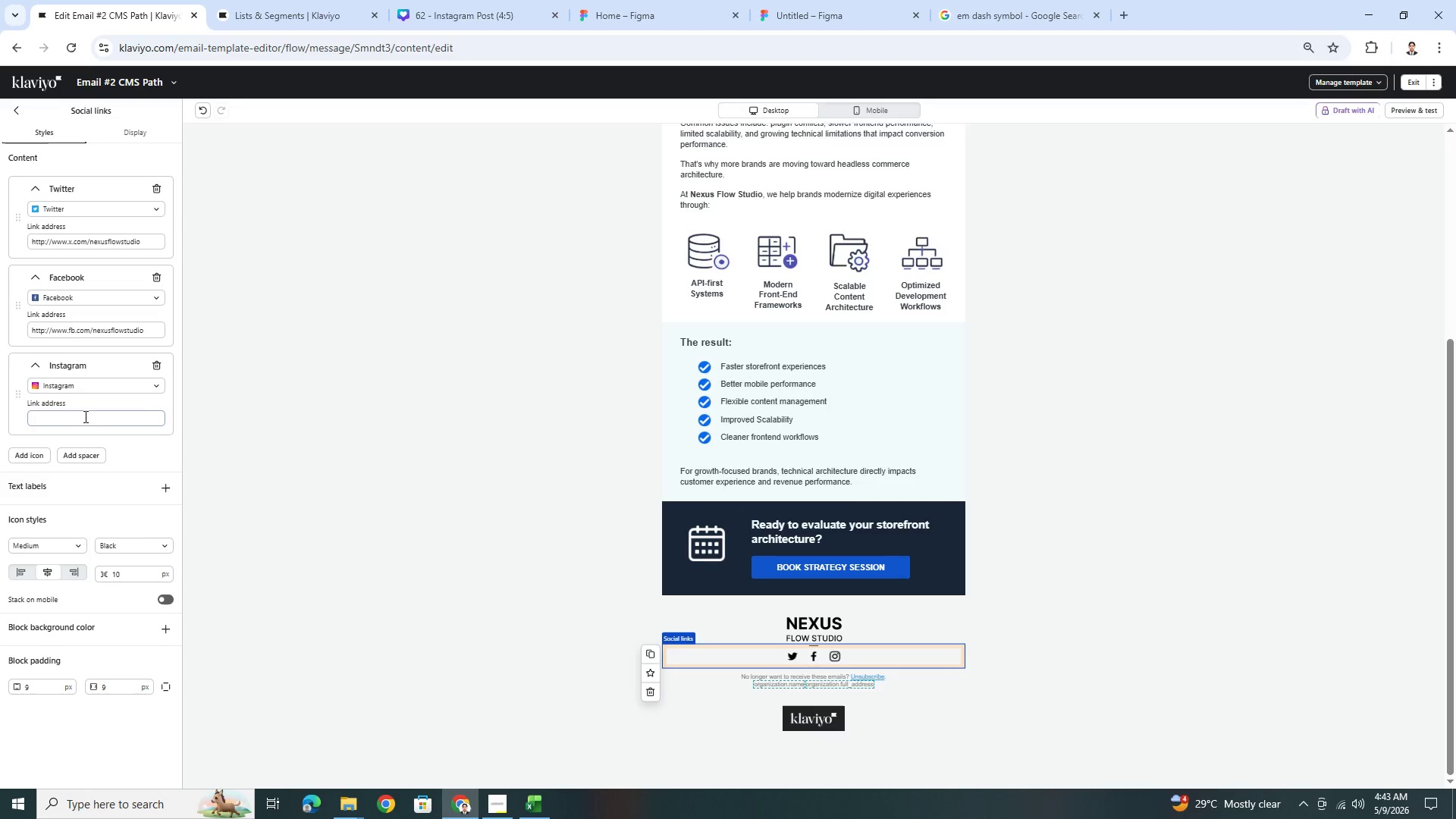 
left_click([85, 417])
 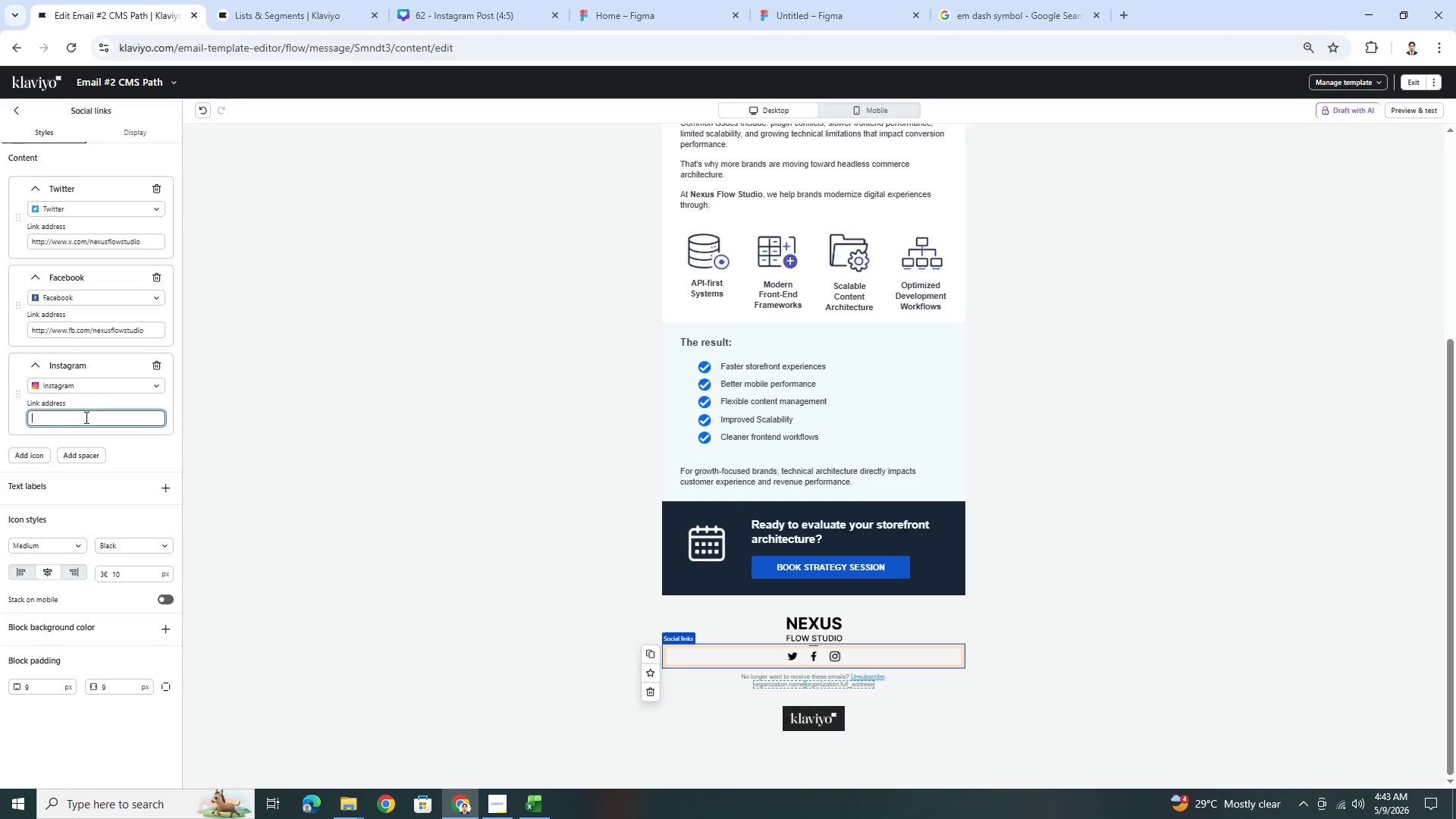 
key(Control+V)
 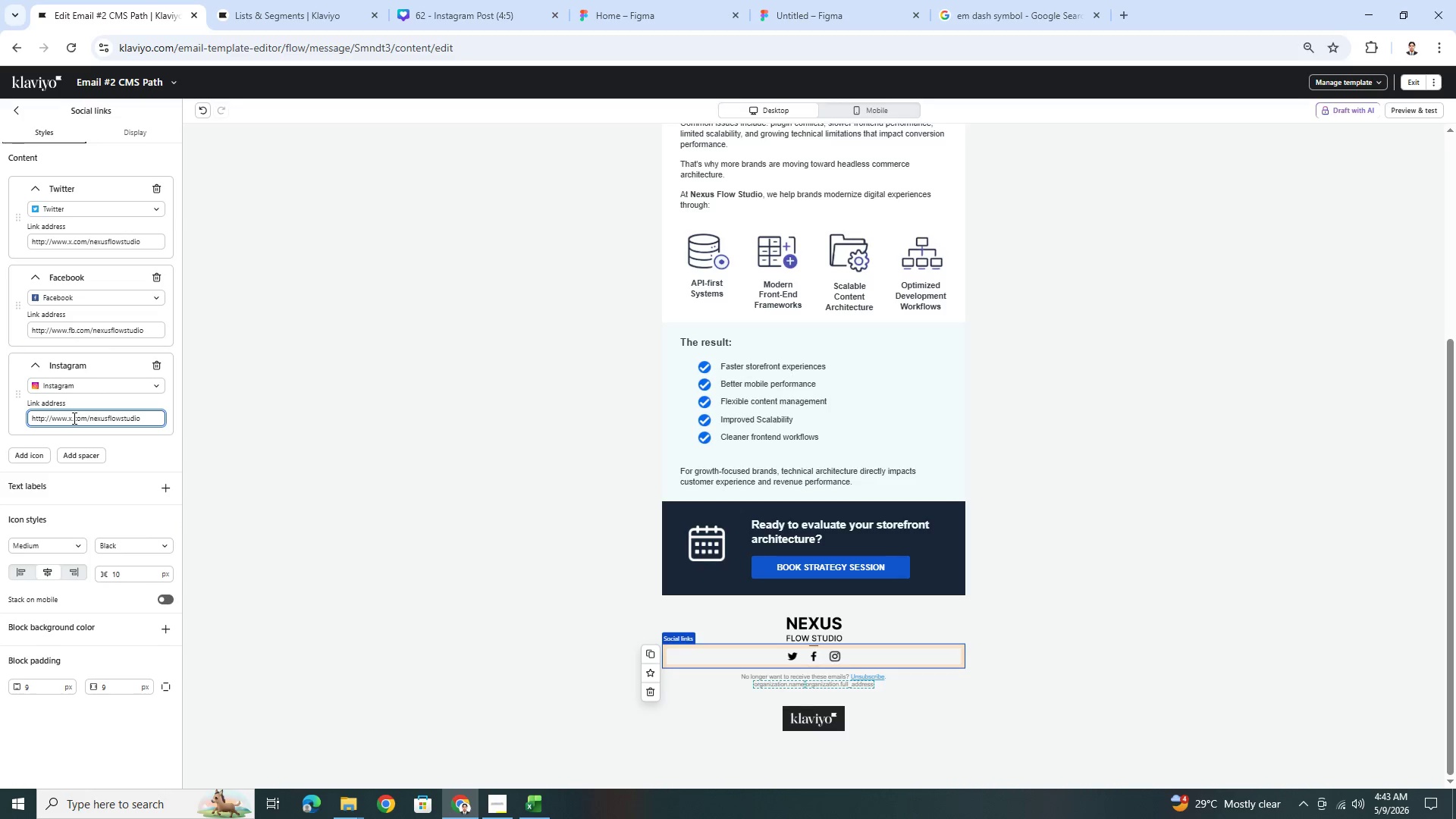 
left_click([73, 418])
 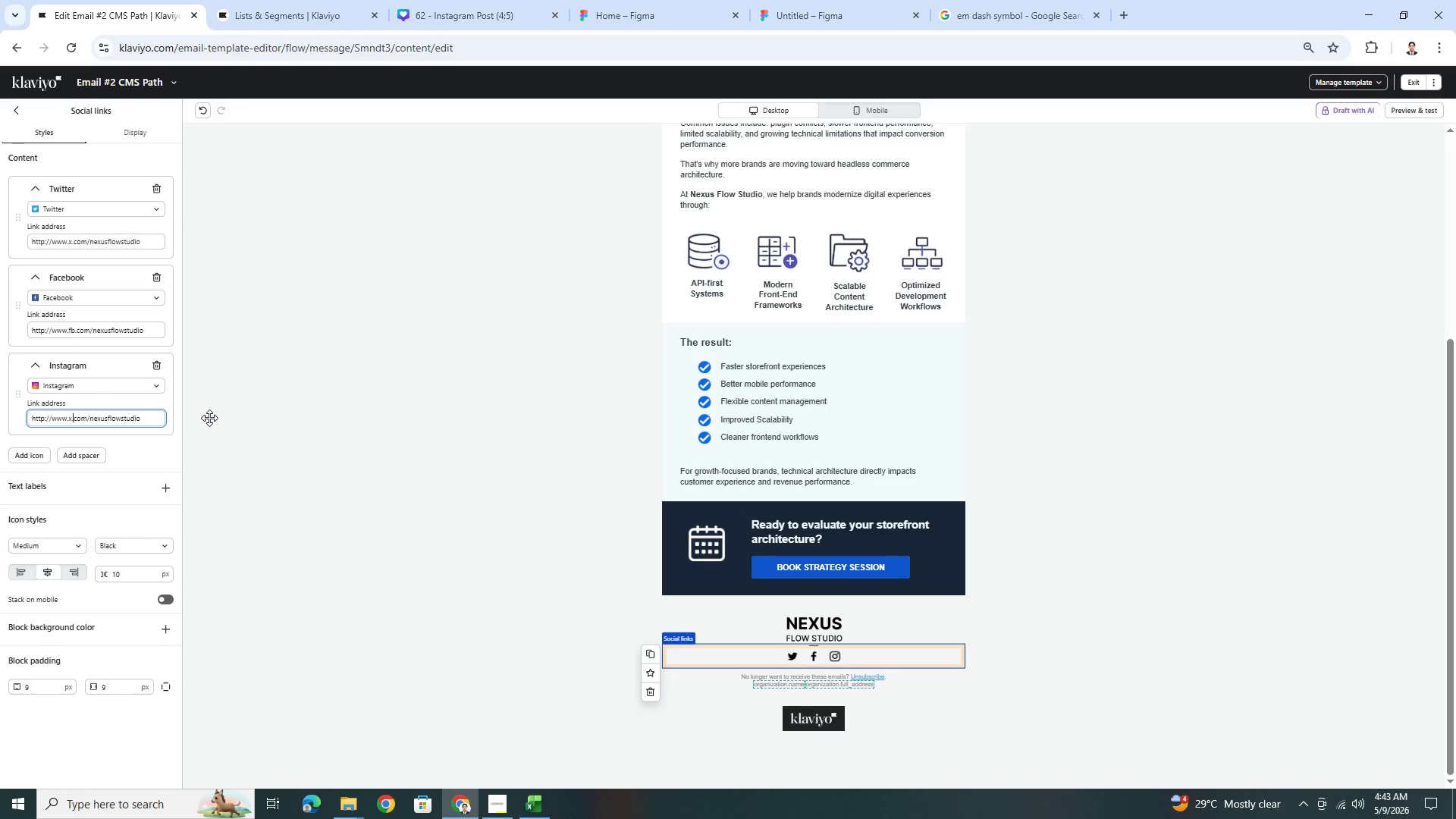 
key(ArrowLeft)
 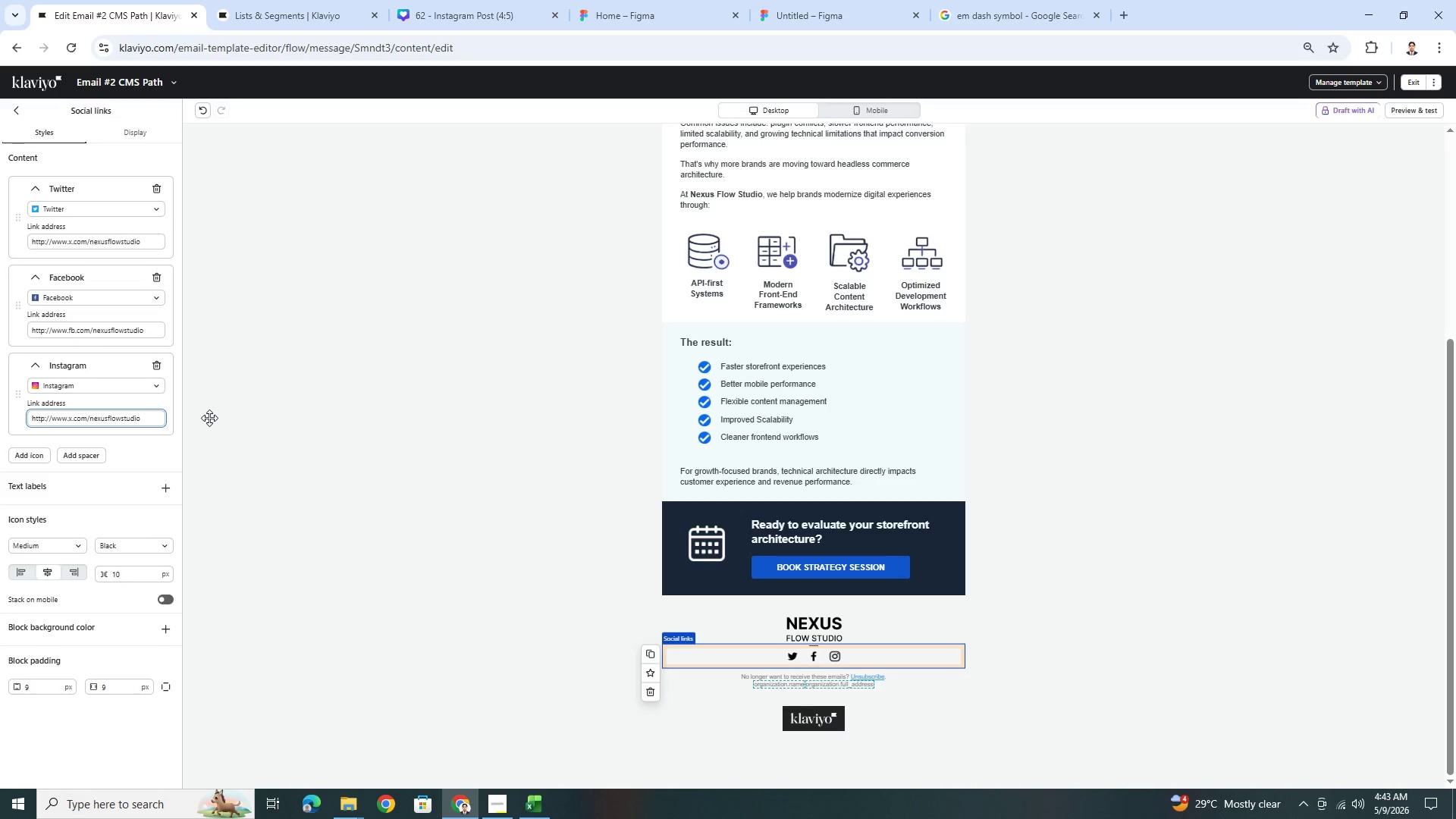 
key(Backspace)
type(ig)
 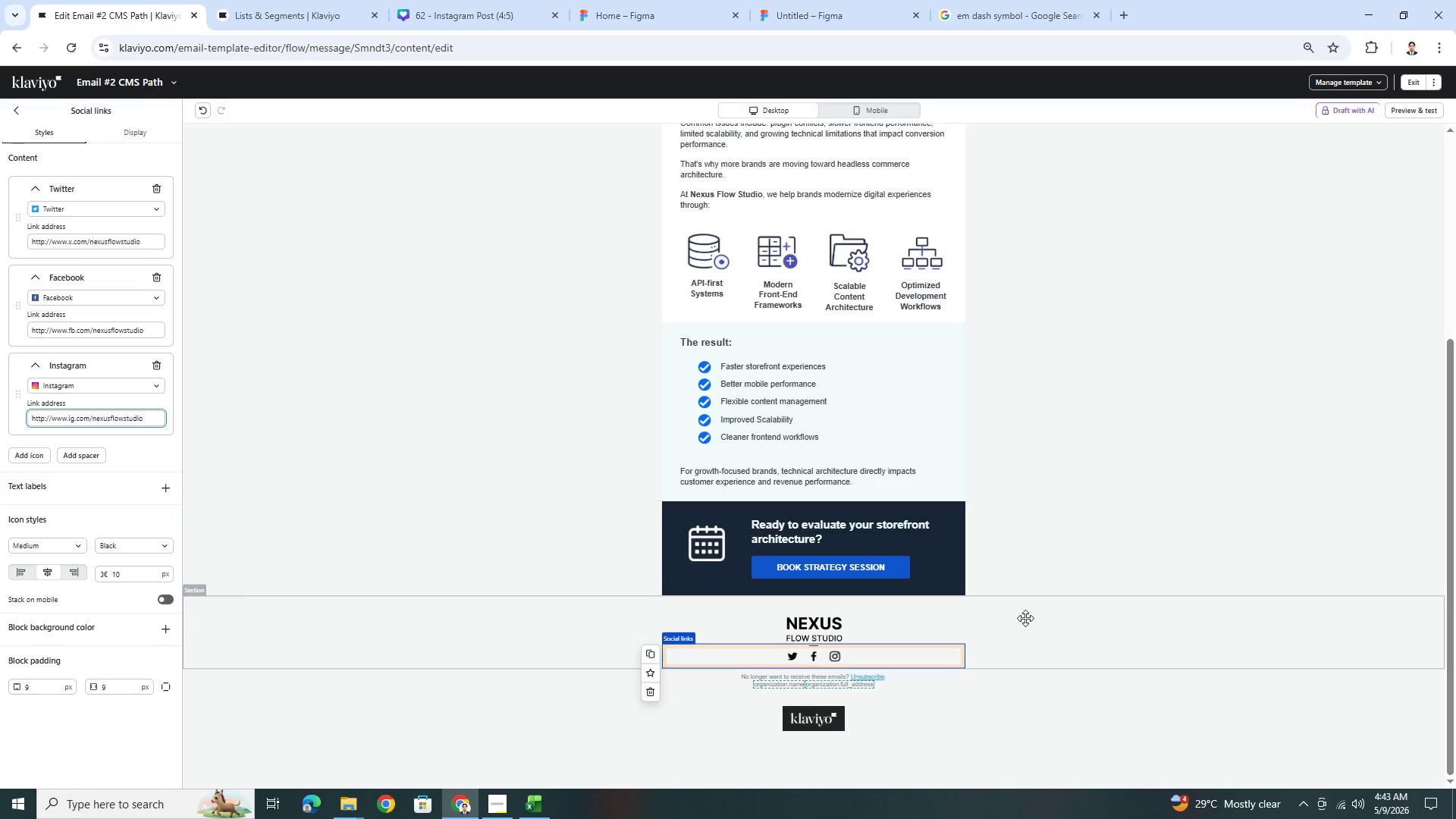 
left_click([1056, 627])
 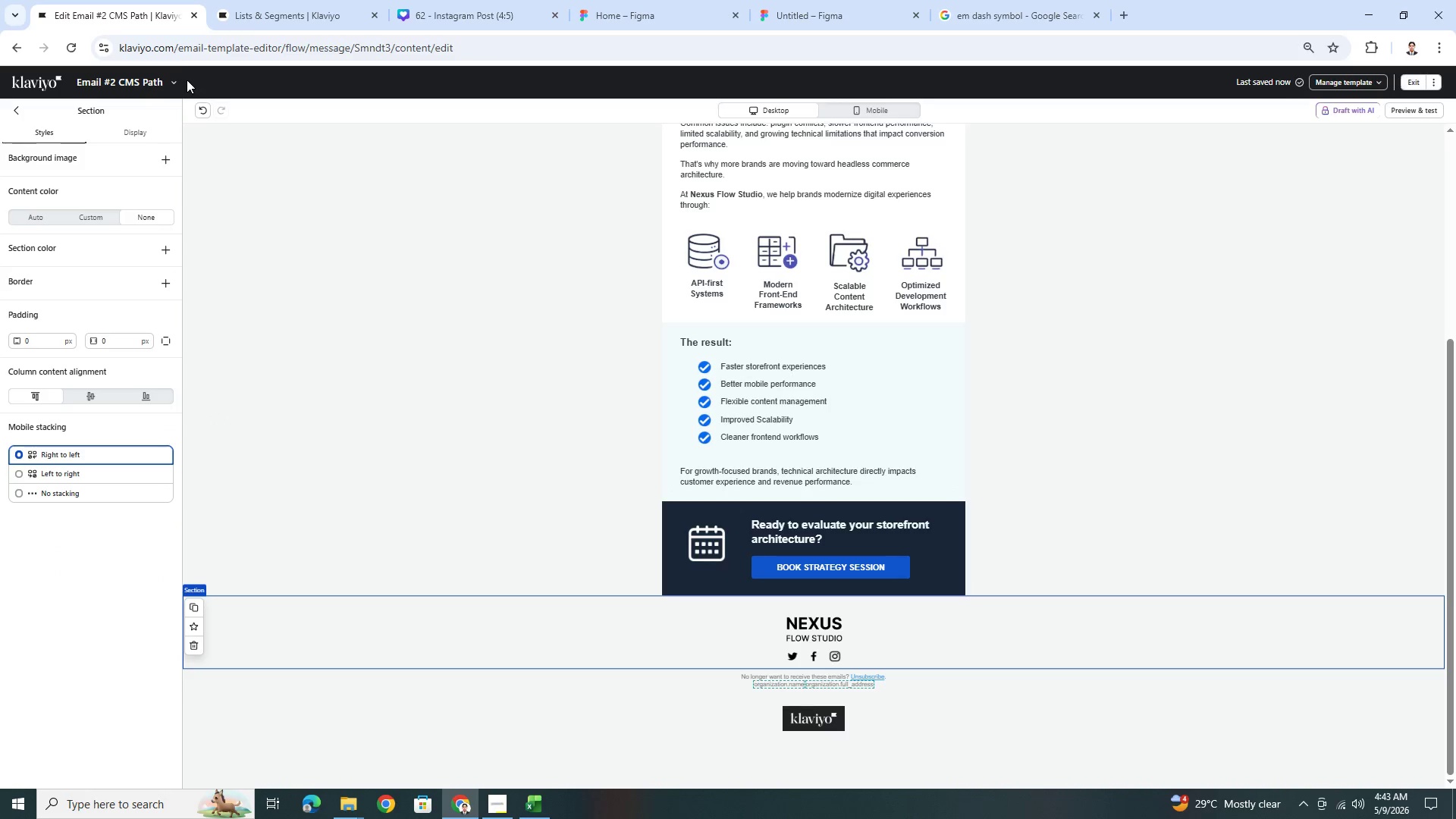 
left_click([177, 80])
 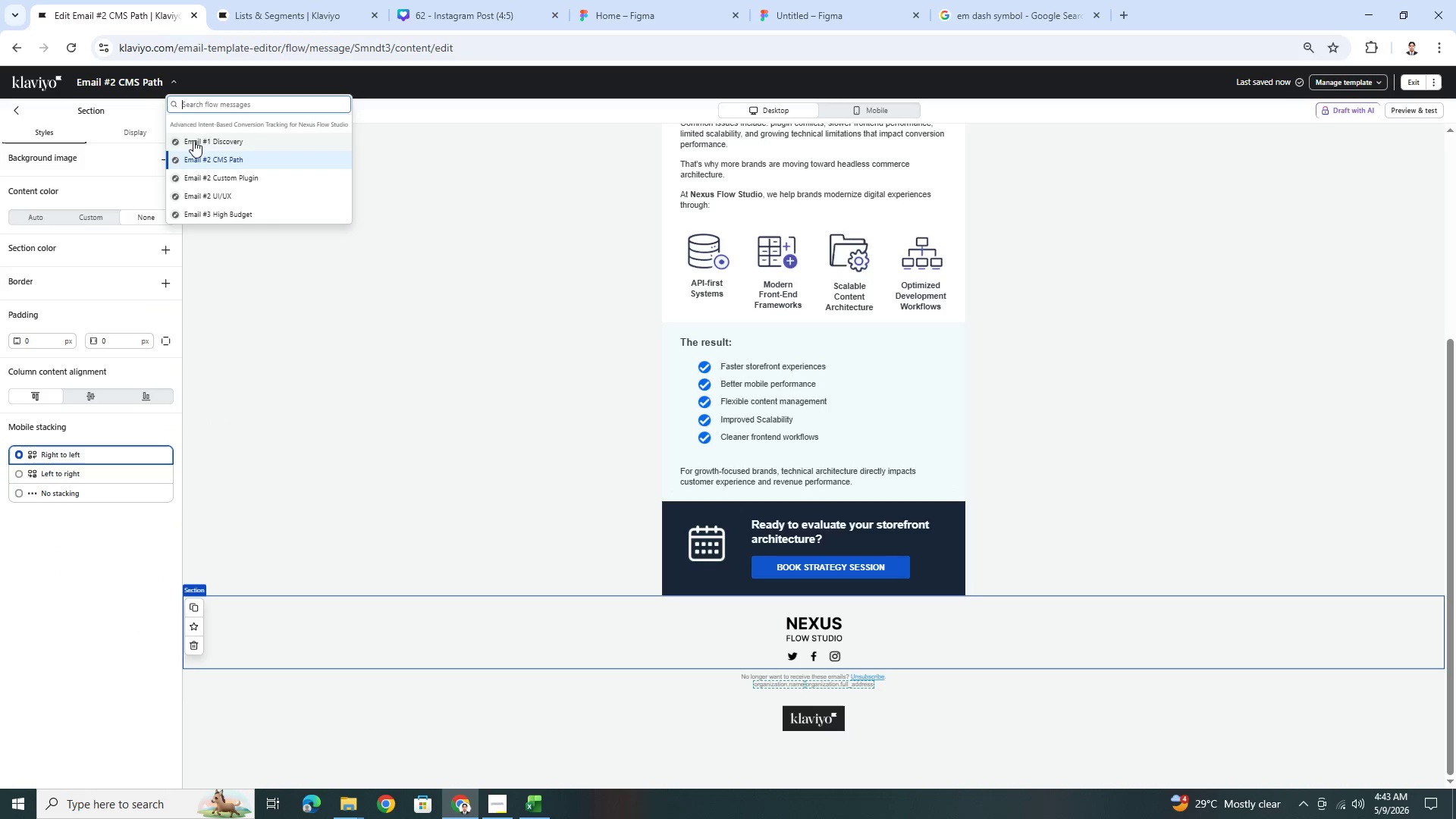 
left_click([193, 140])
 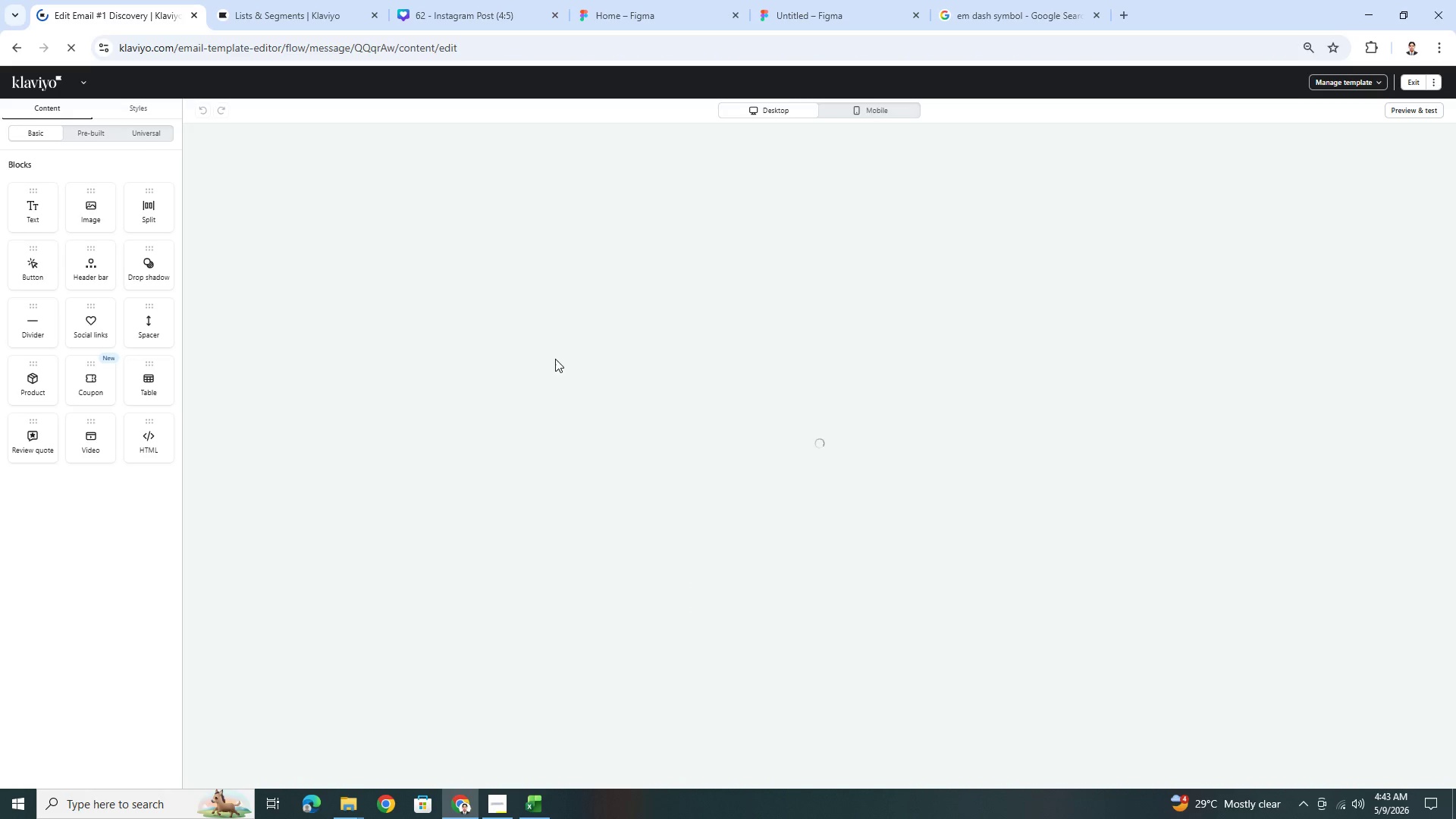 
wait(9.78)
 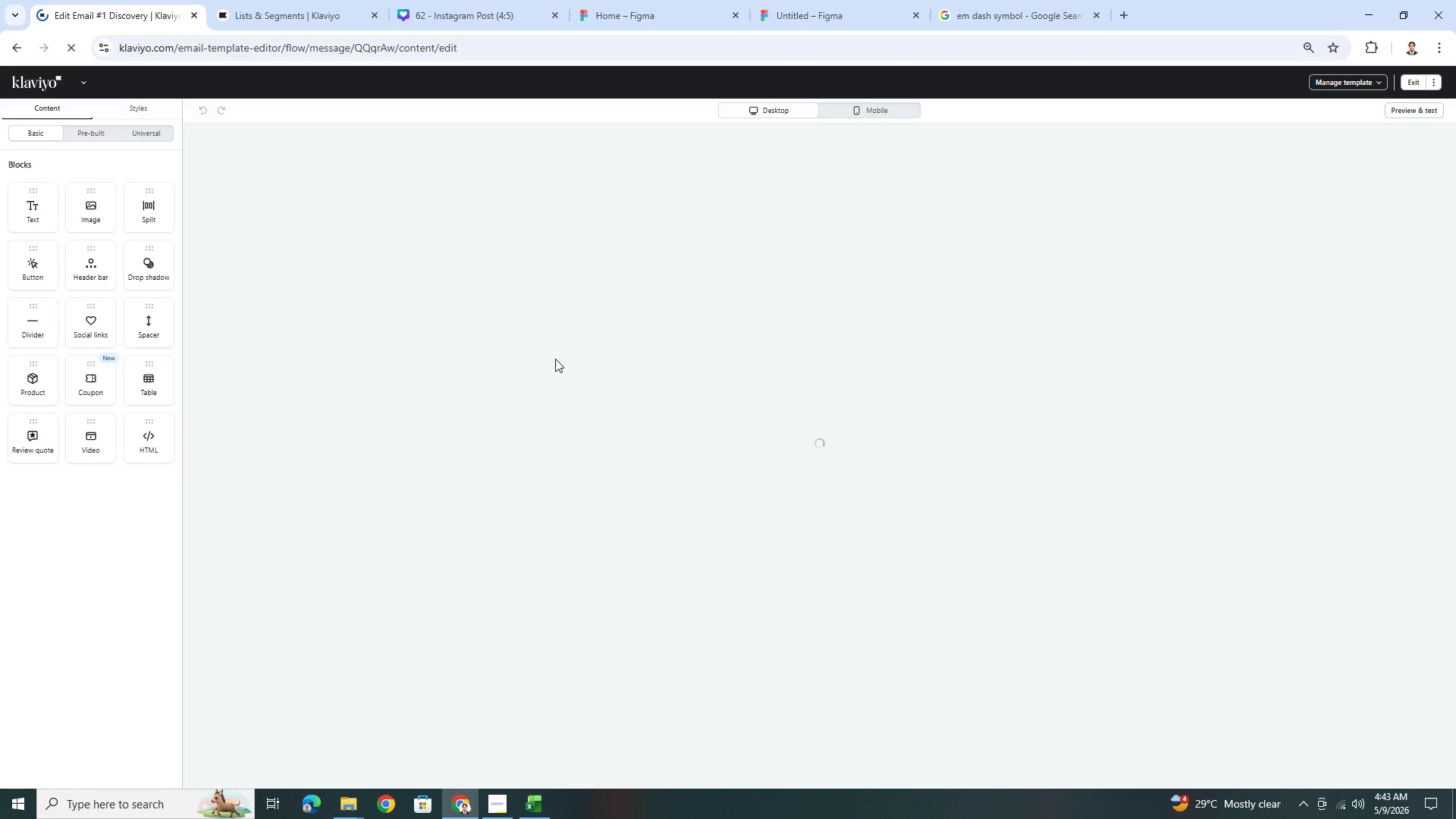 
scroll: coordinate [611, 387], scroll_direction: down, amount: 1.0
 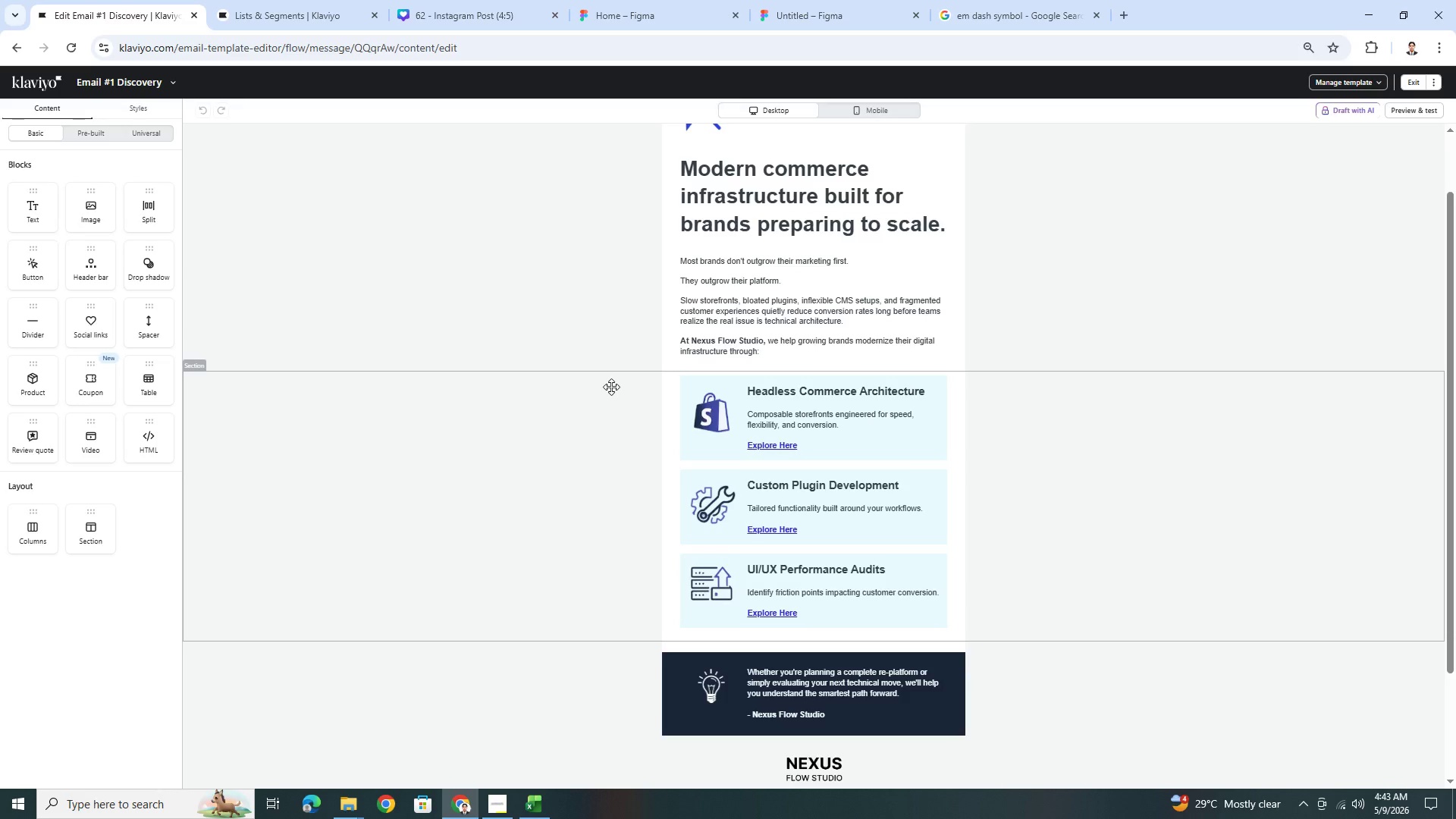 
scroll: coordinate [611, 387], scroll_direction: up, amount: 1.0
 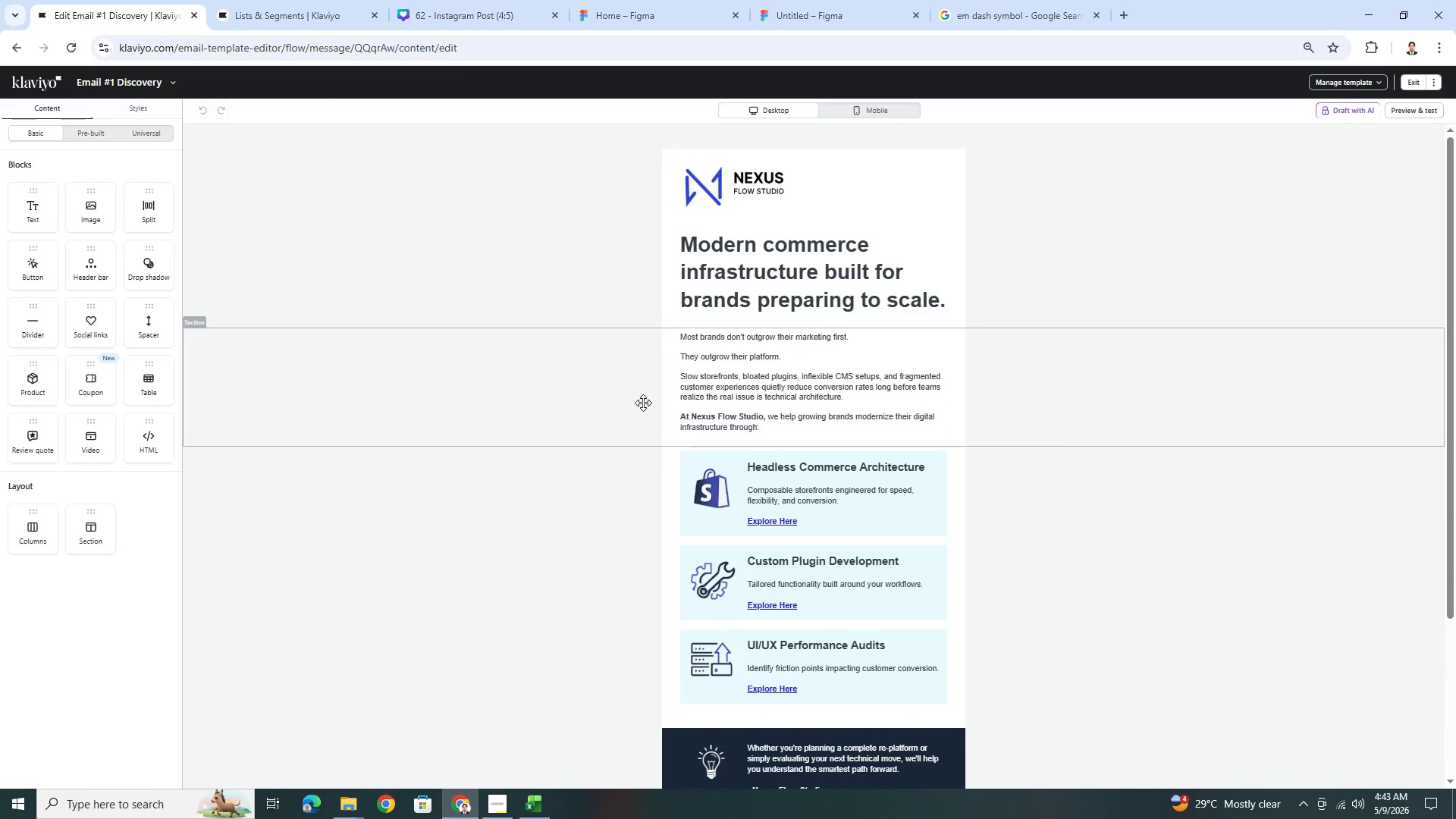 
left_click([582, 479])
 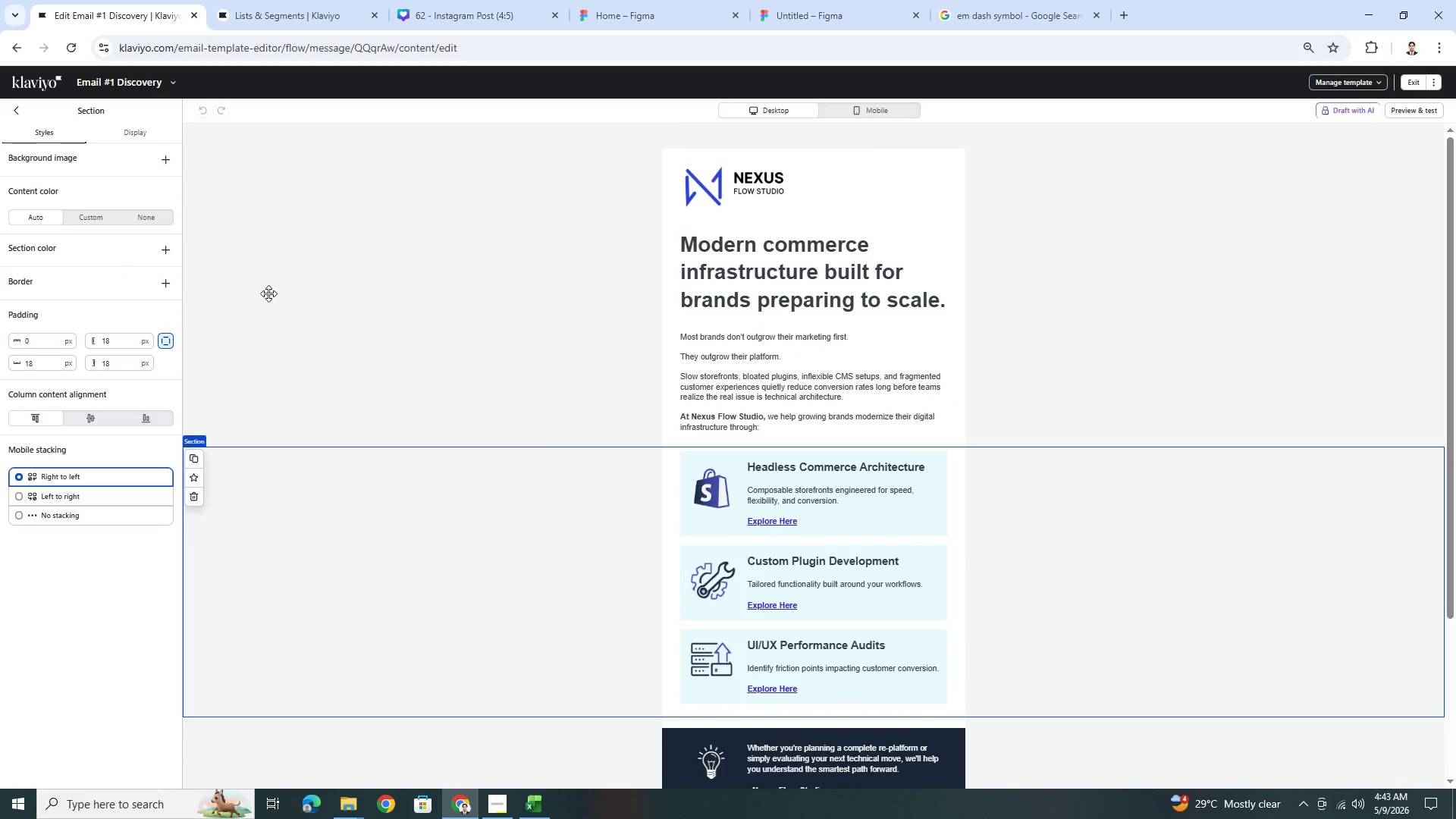 
left_click([716, 488])
 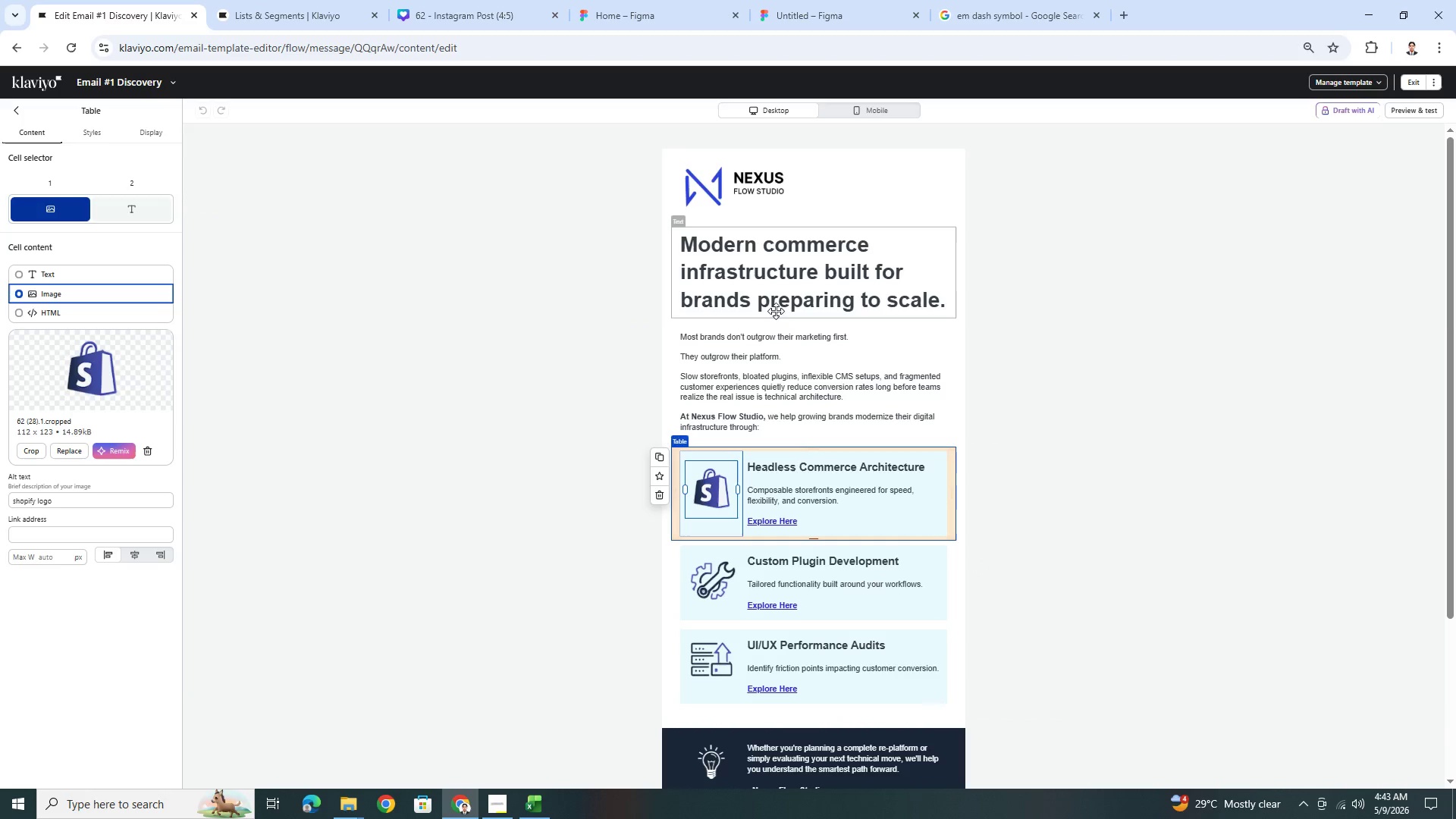 
wait(6.19)
 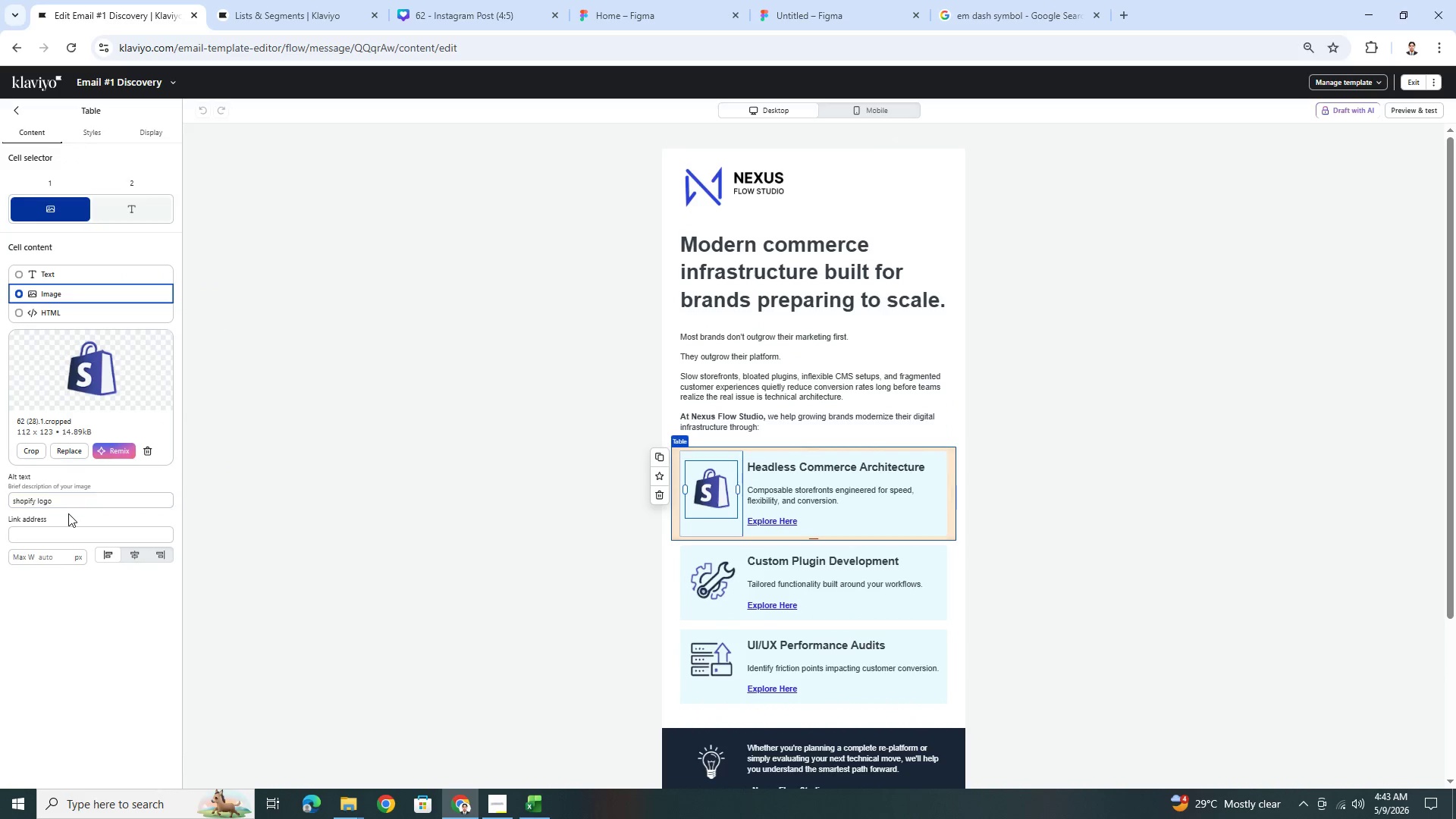 
scroll: coordinate [871, 697], scroll_direction: down, amount: 5.0
 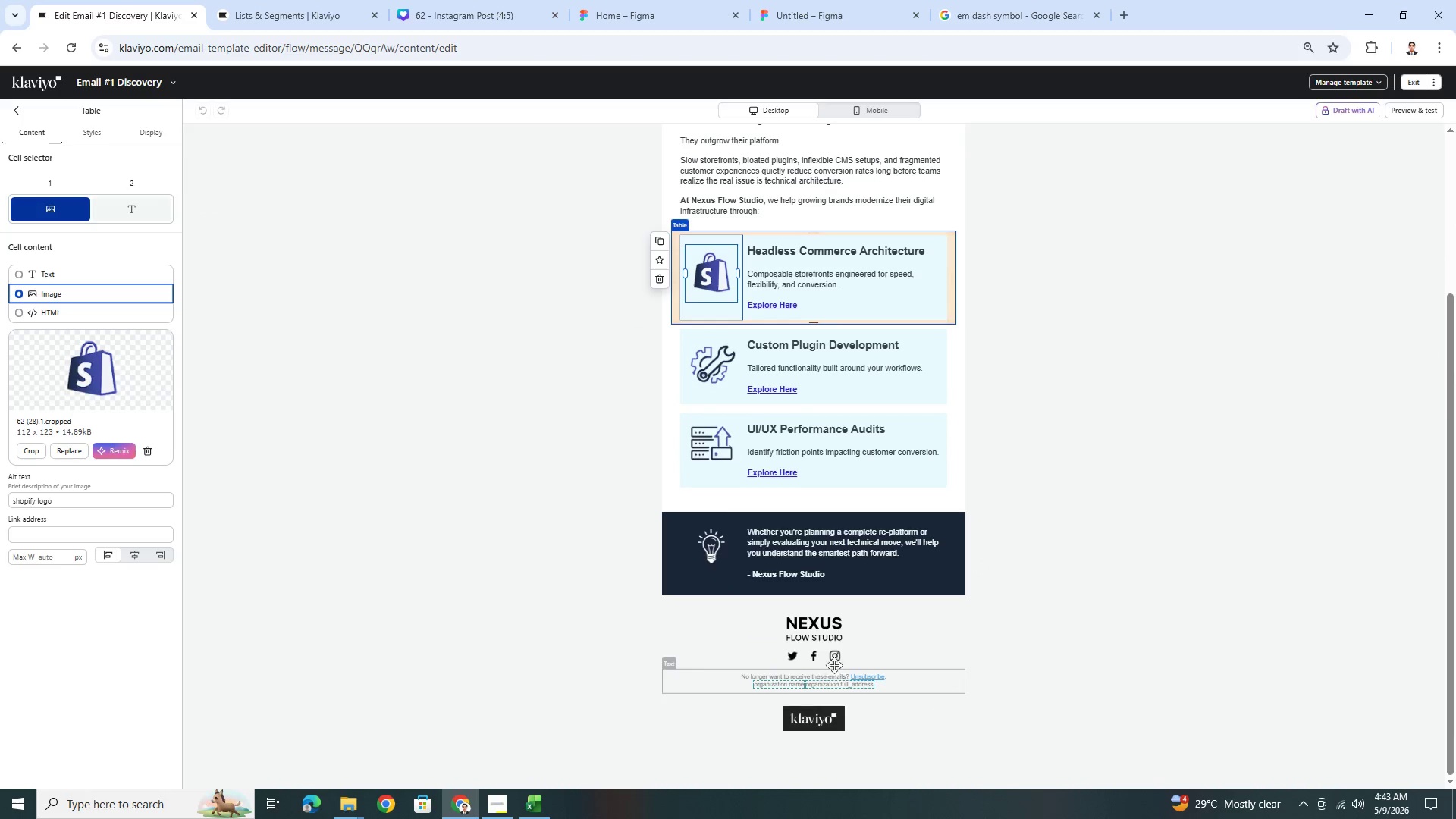 
left_click([834, 661])
 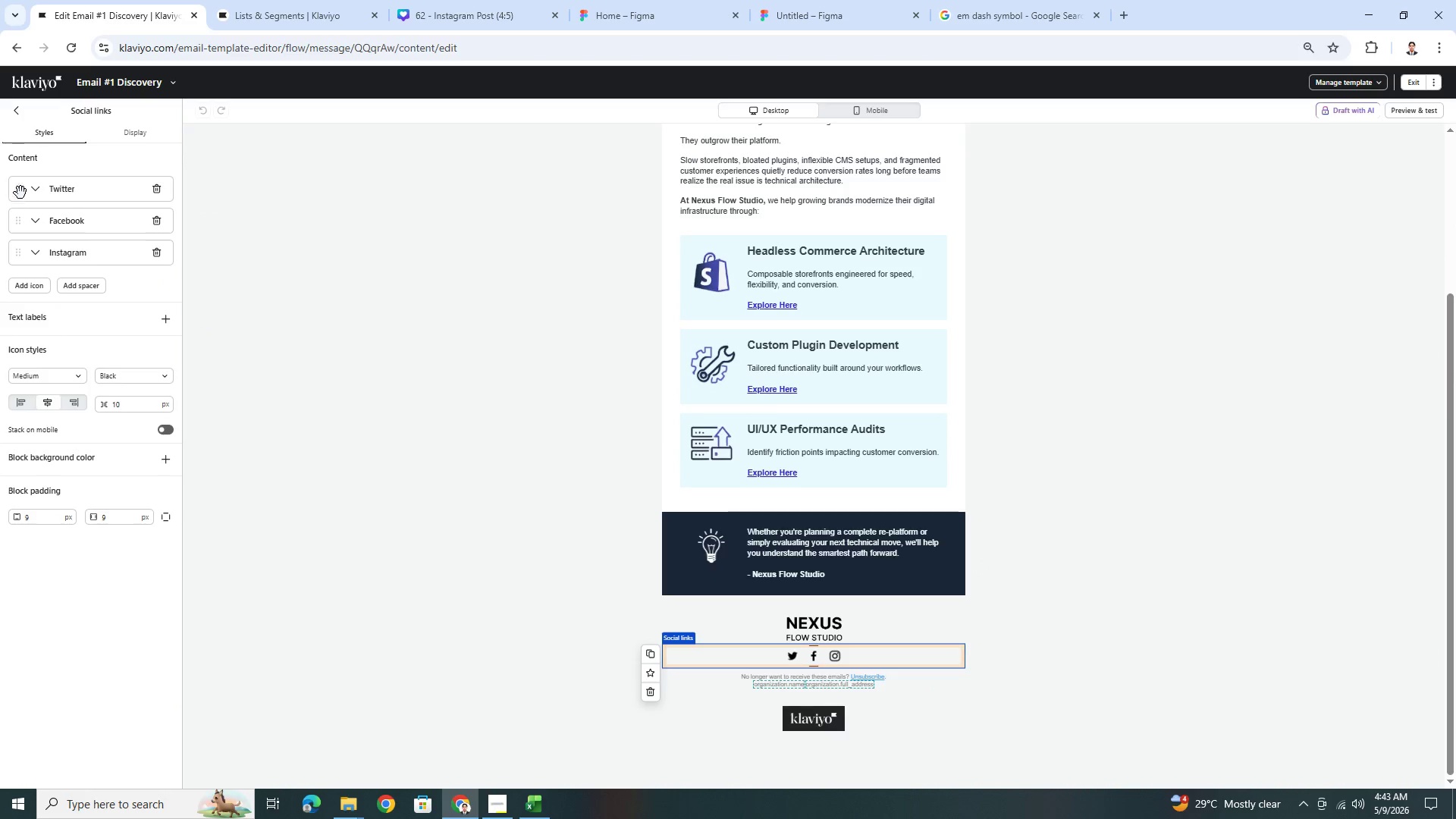 
left_click([30, 192])
 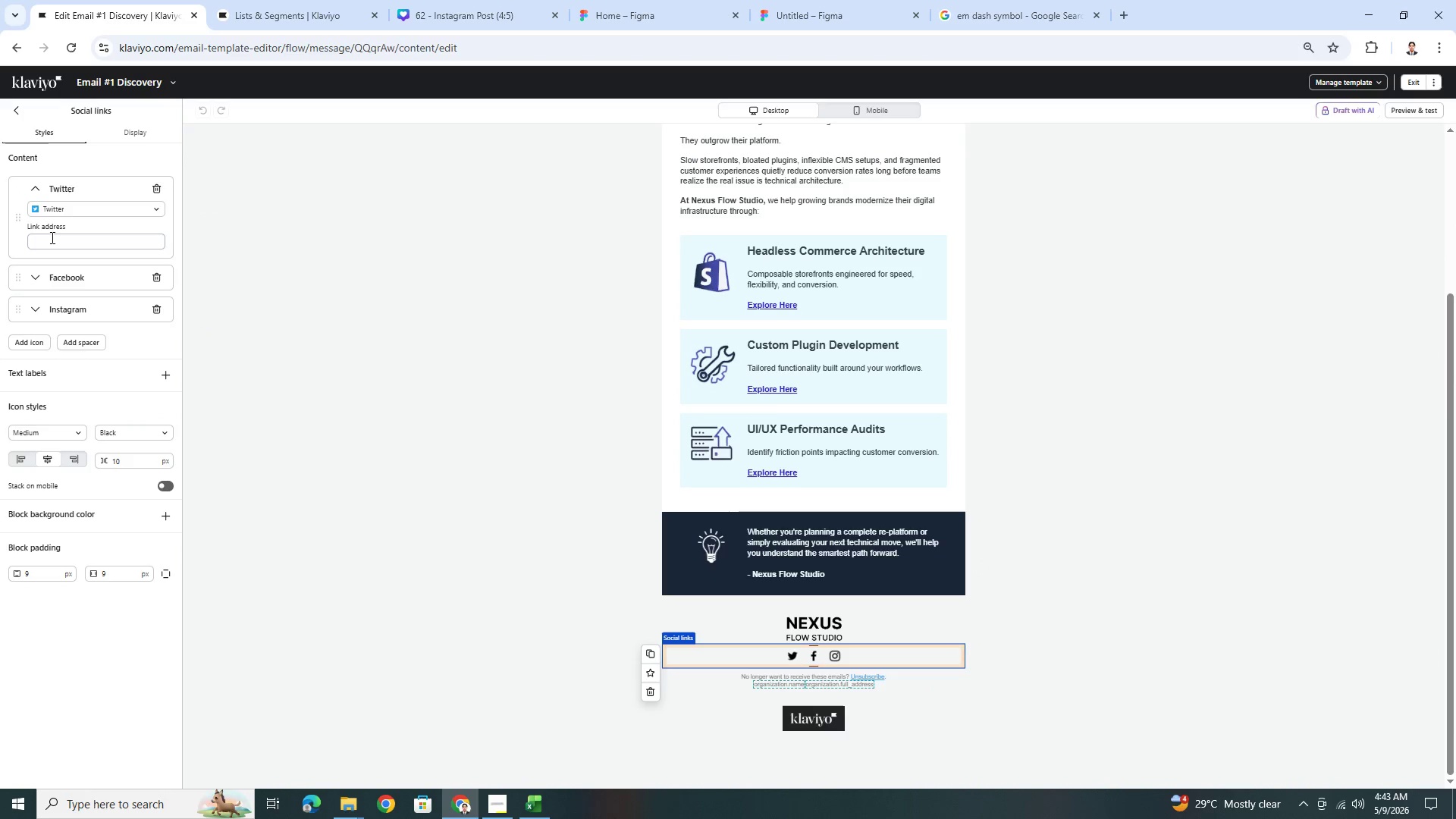 
left_click([54, 239])
 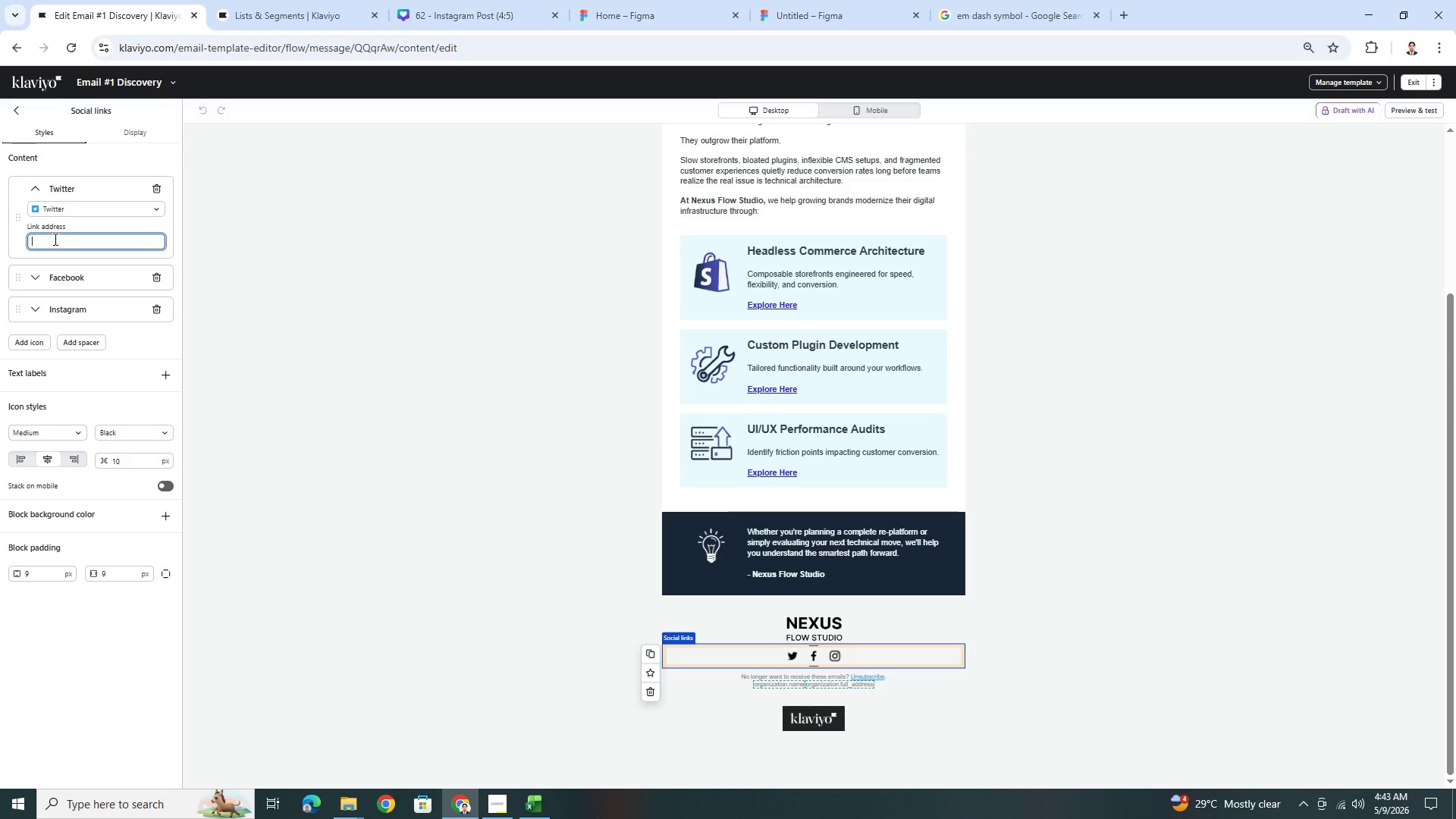 
key(Control+V)
 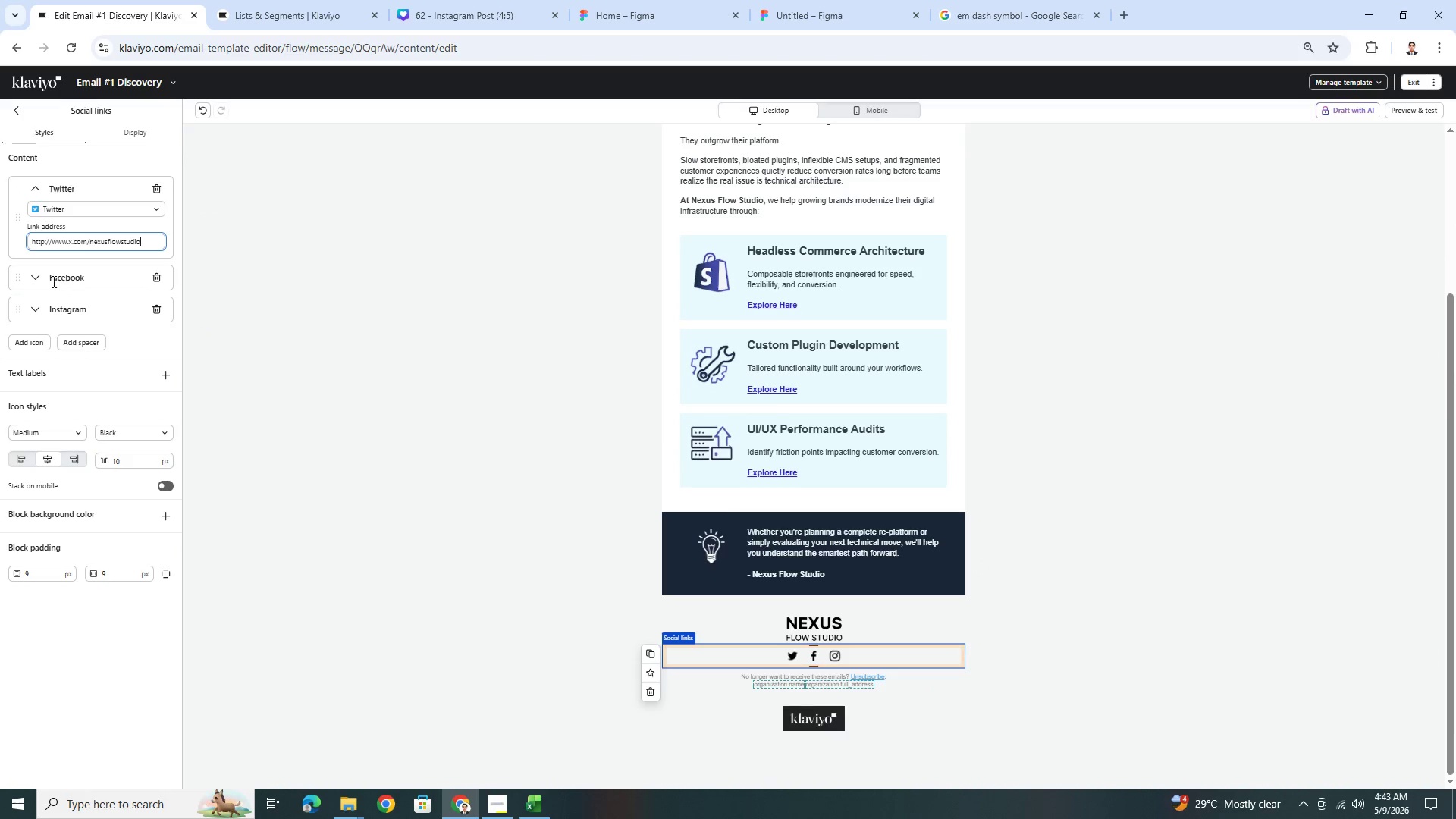 
left_click([41, 277])
 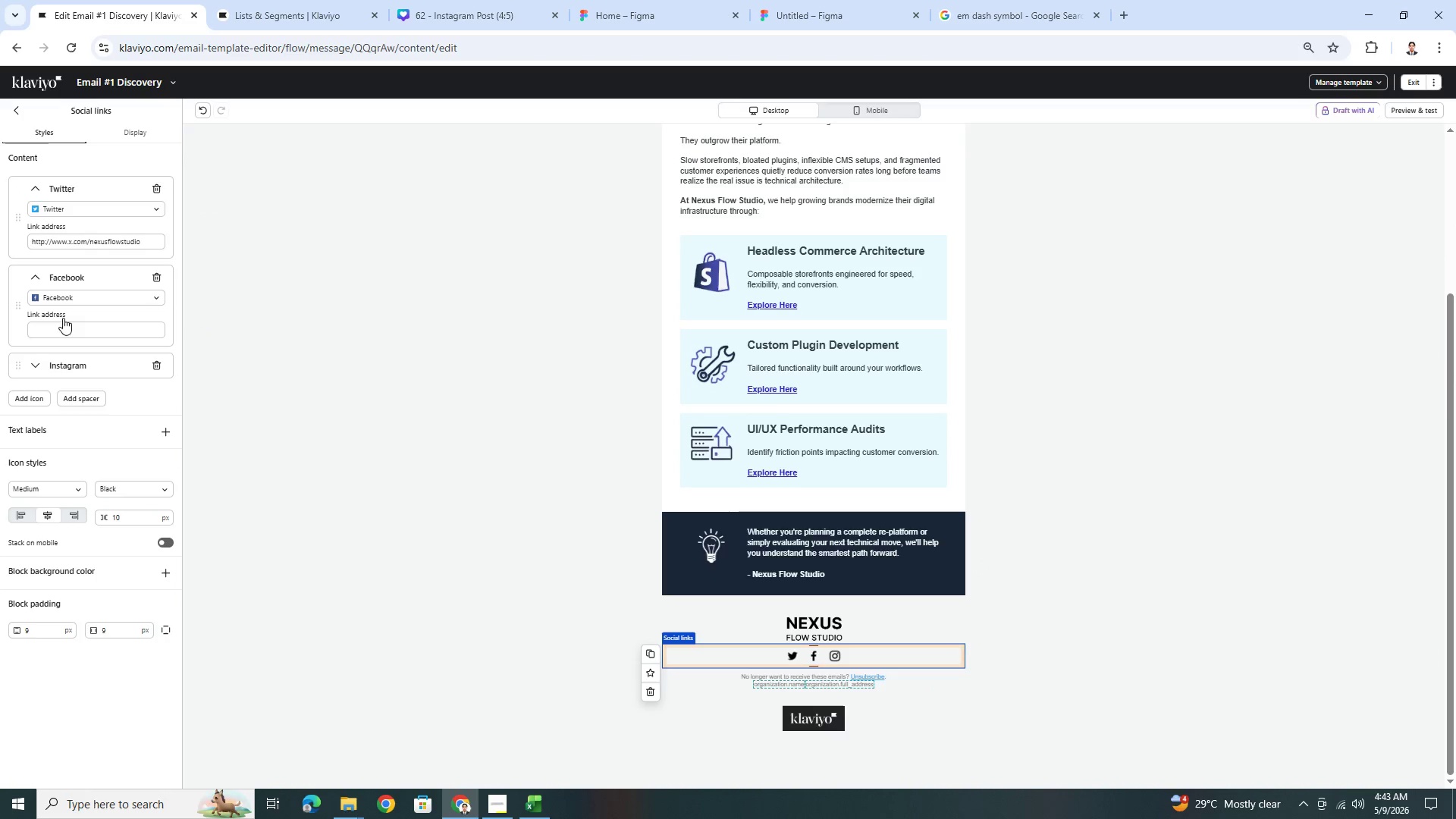 
key(Control+ControlLeft)
 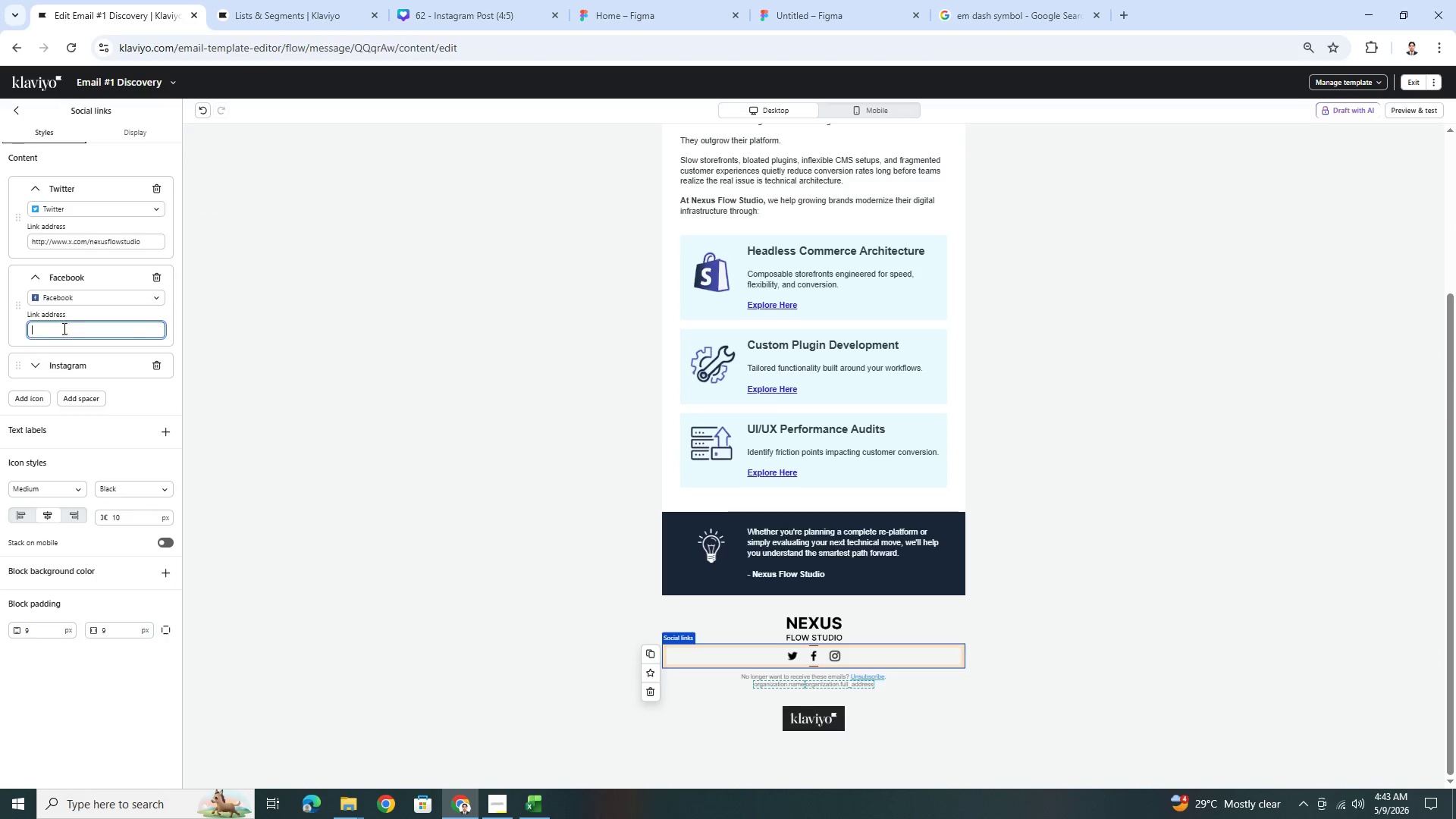 
key(Control+V)
 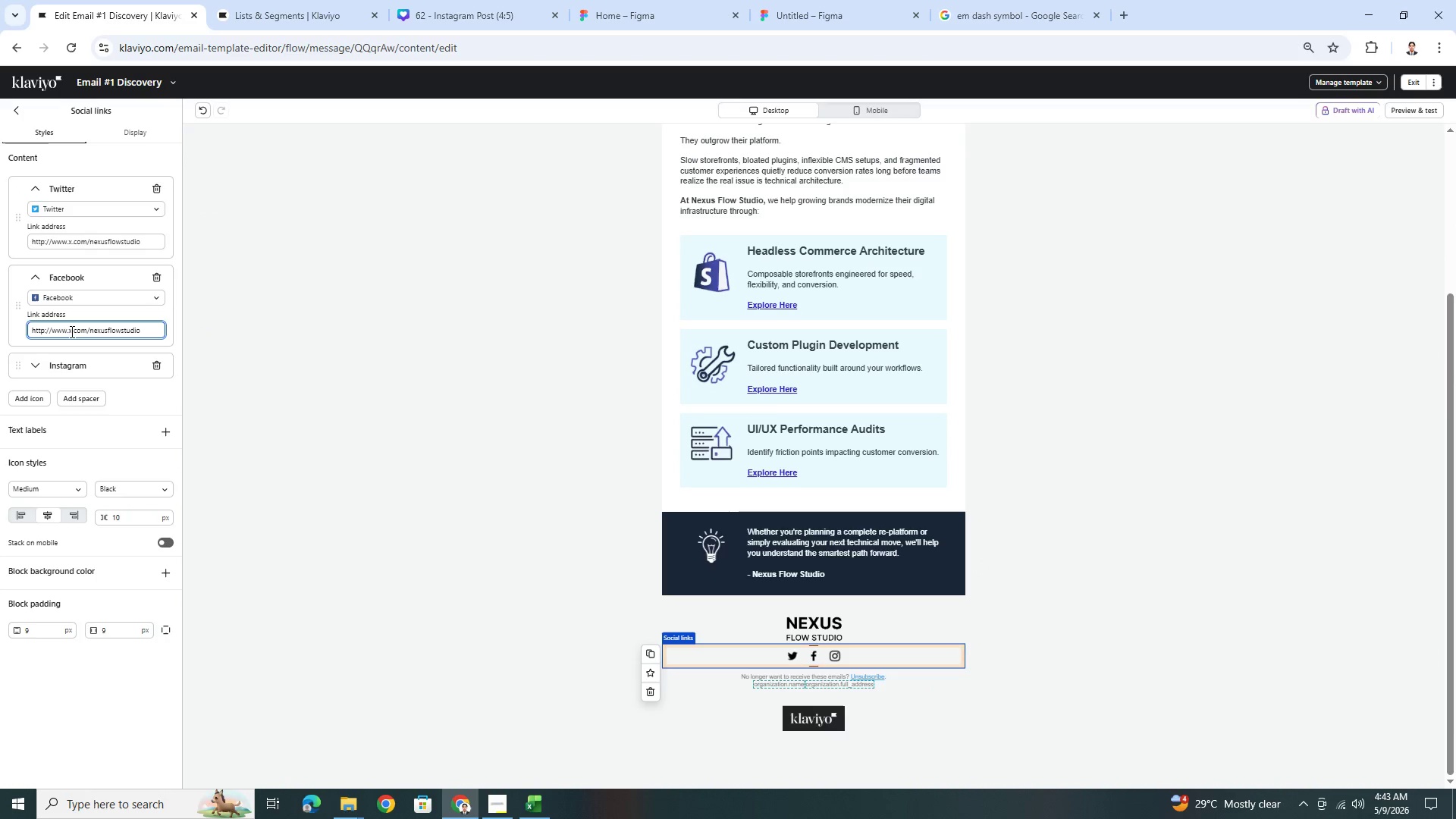 
left_click([71, 331])
 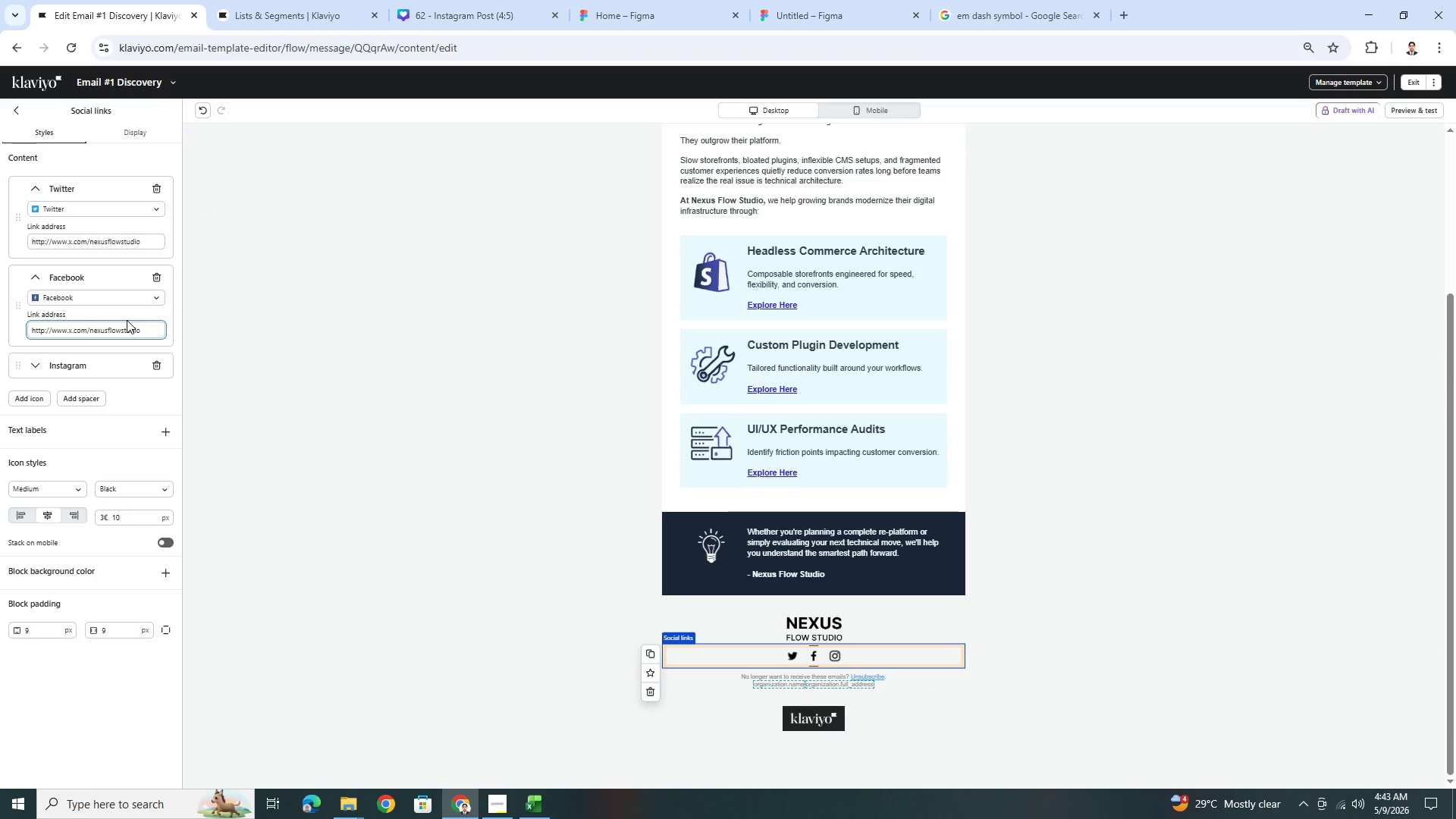 
key(Backspace)
type(fb)
 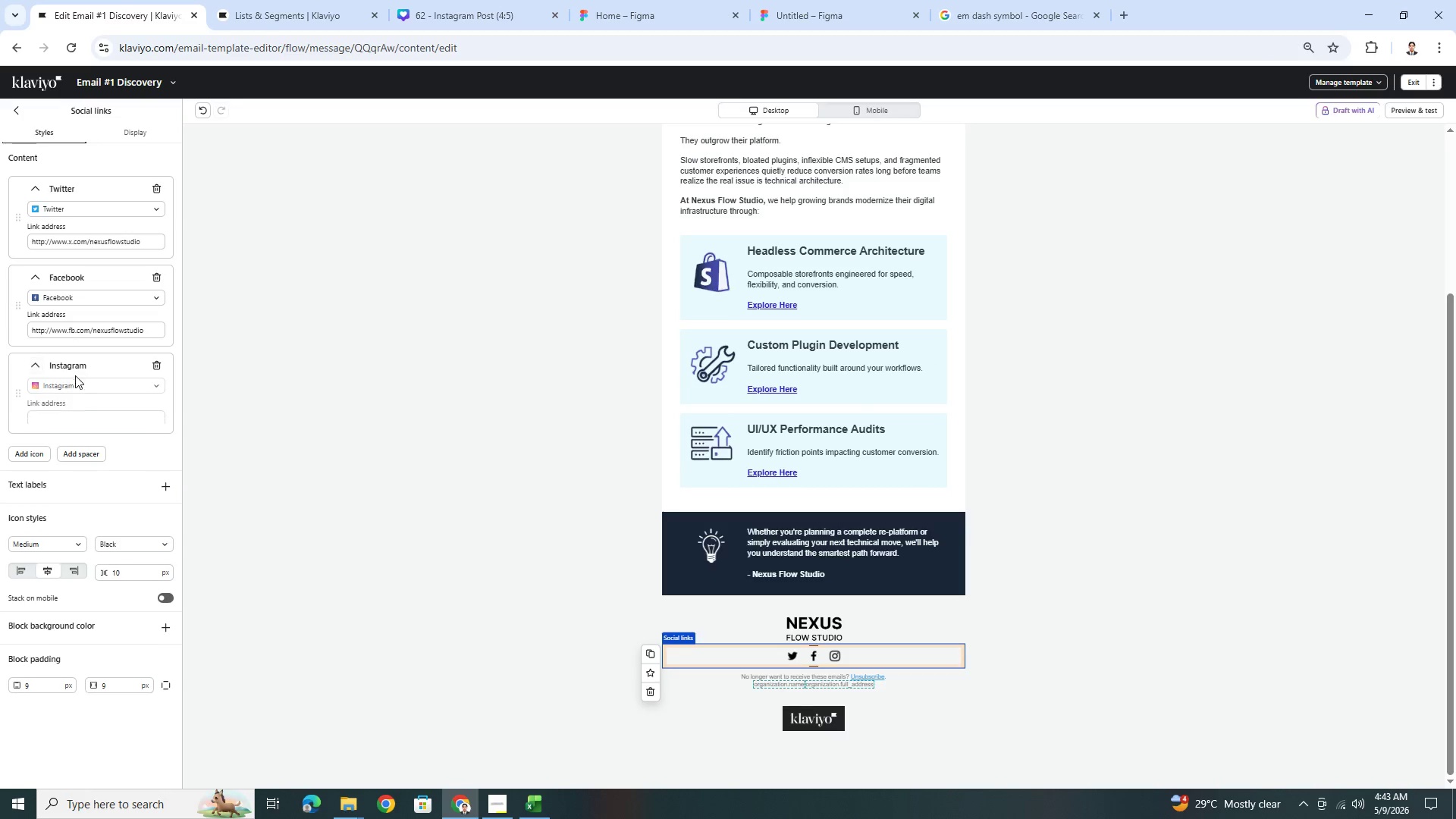 
key(Control+V)
 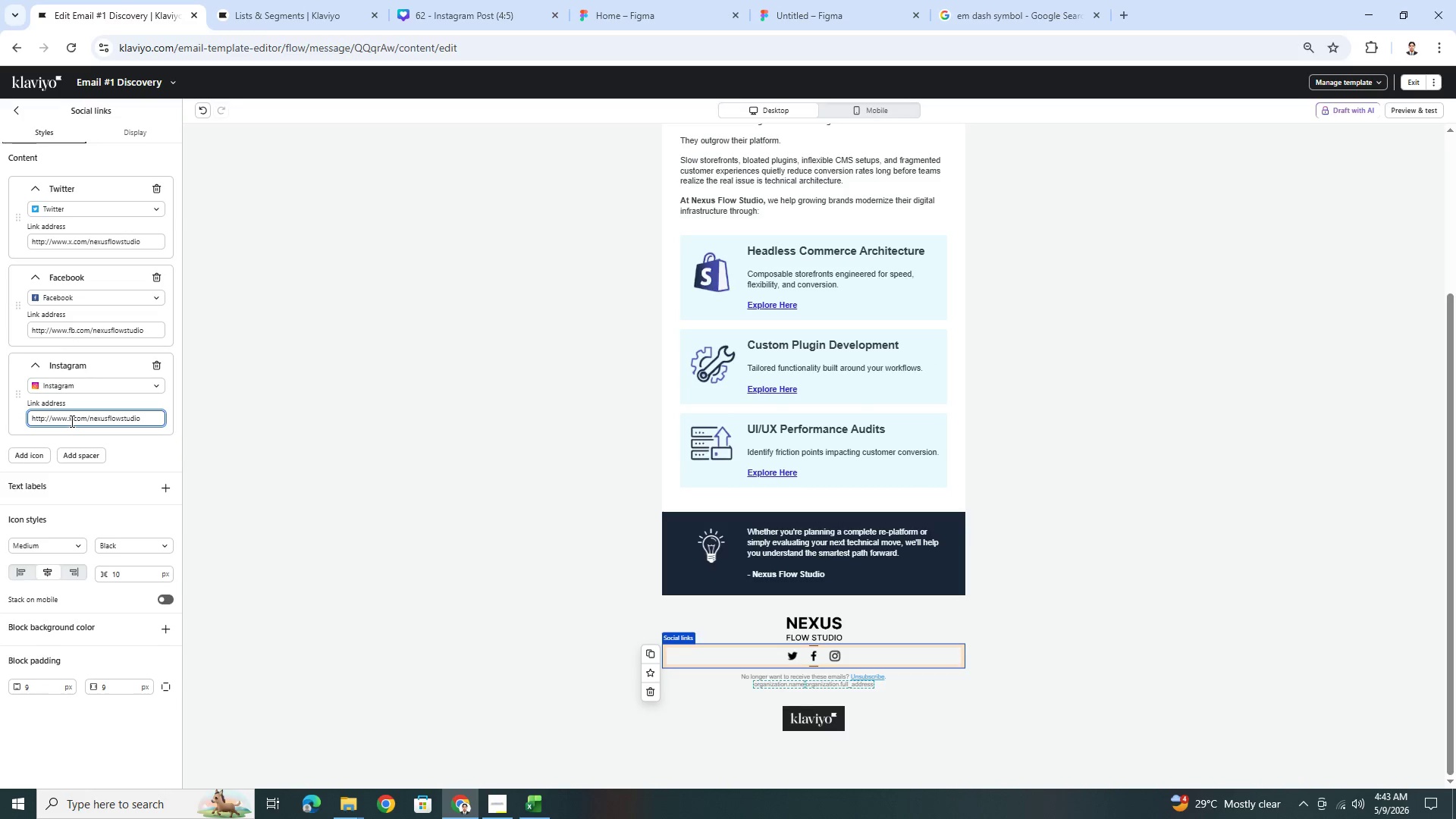 
left_click([70, 420])
 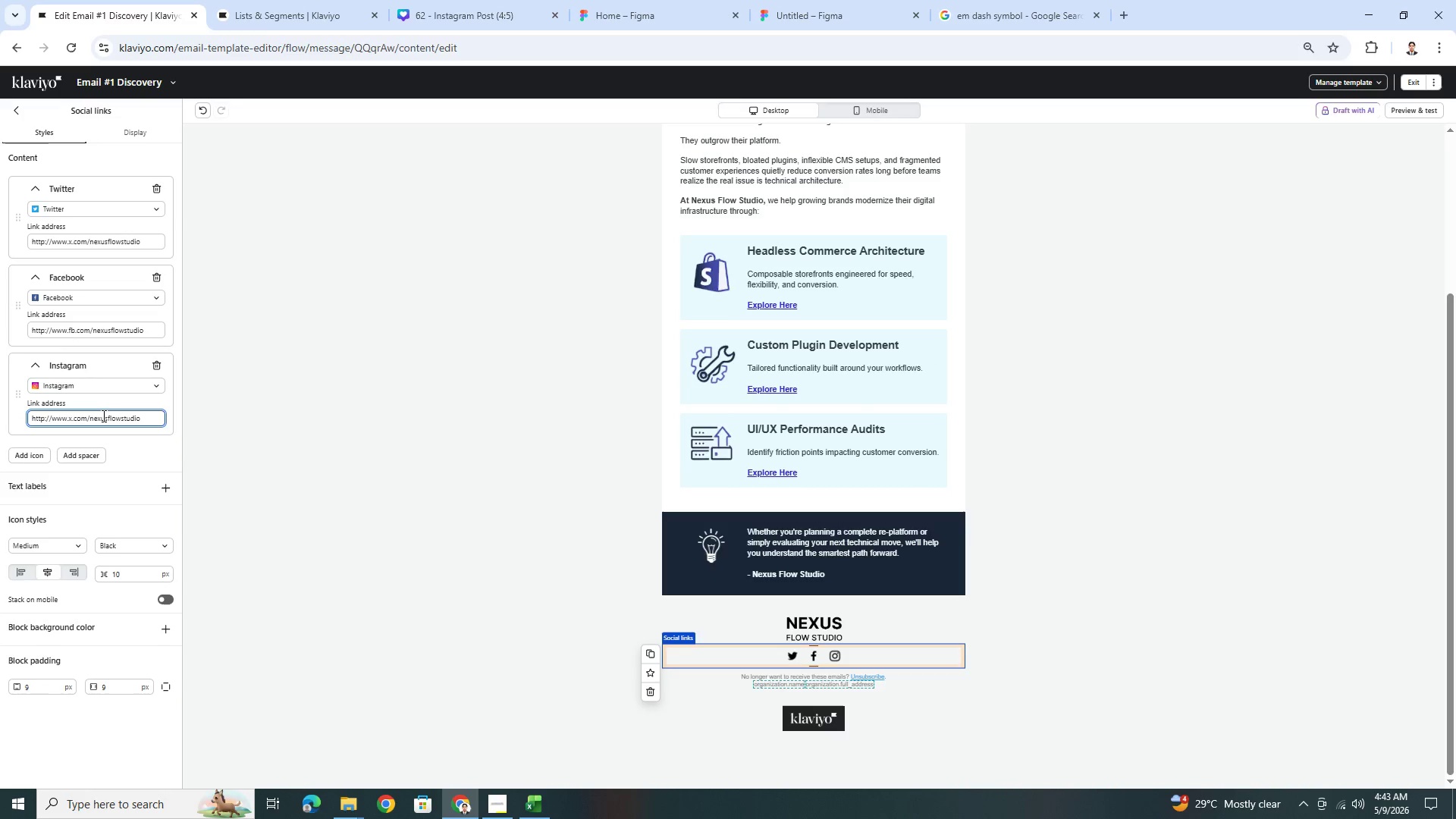 
key(ArrowRight)
 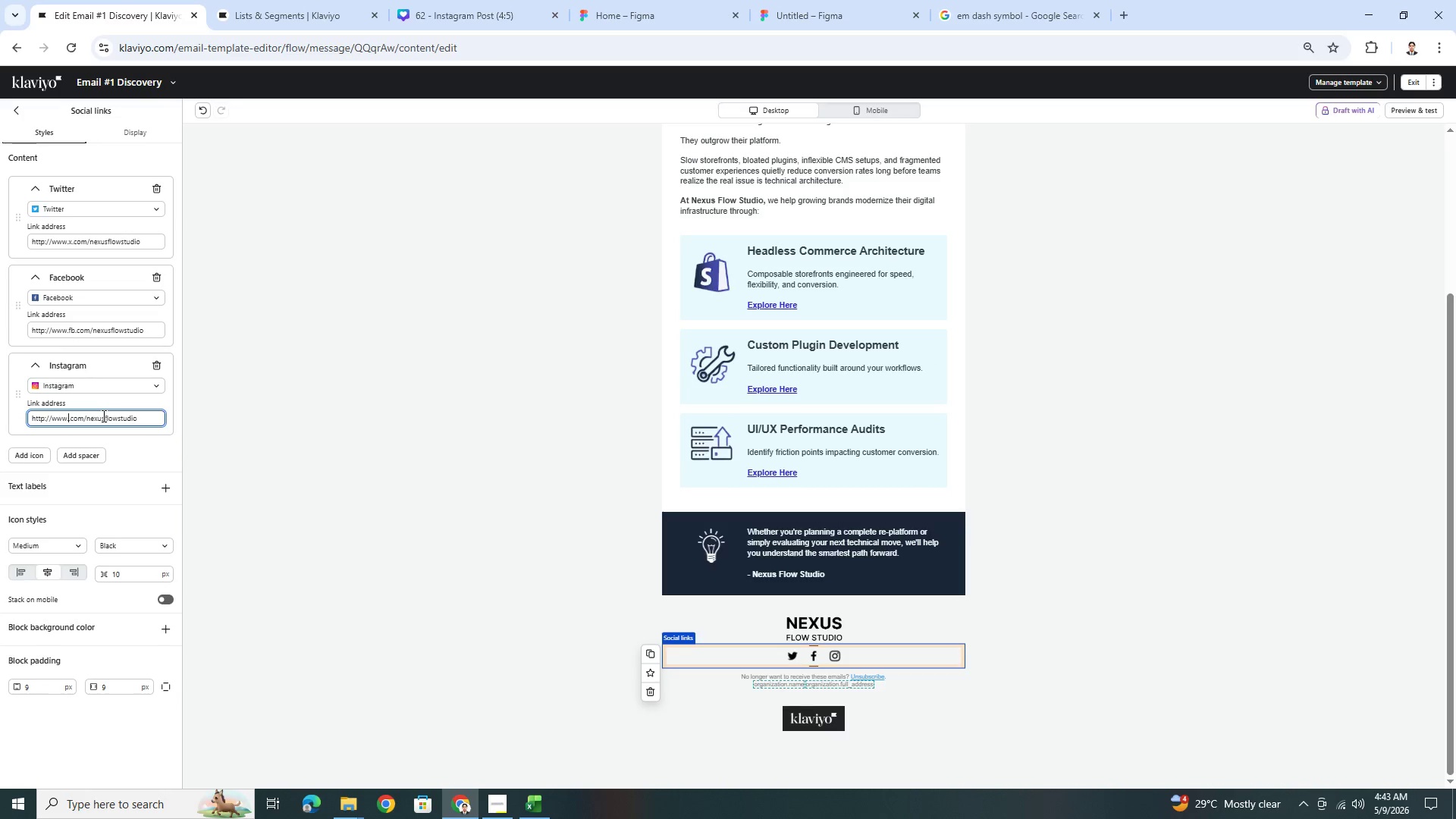 
key(Backspace)
type(ig)
 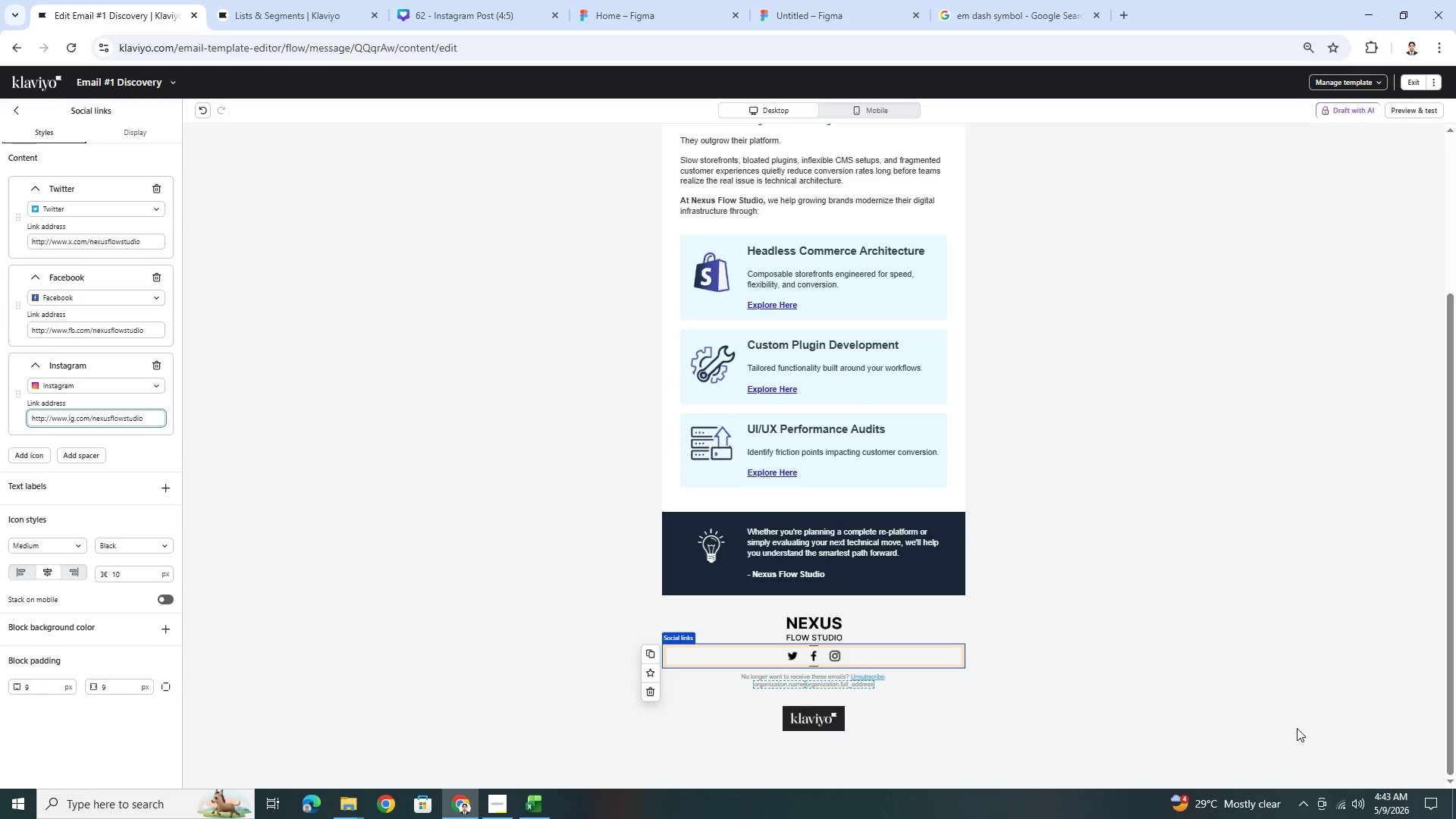 
left_click([1181, 636])
 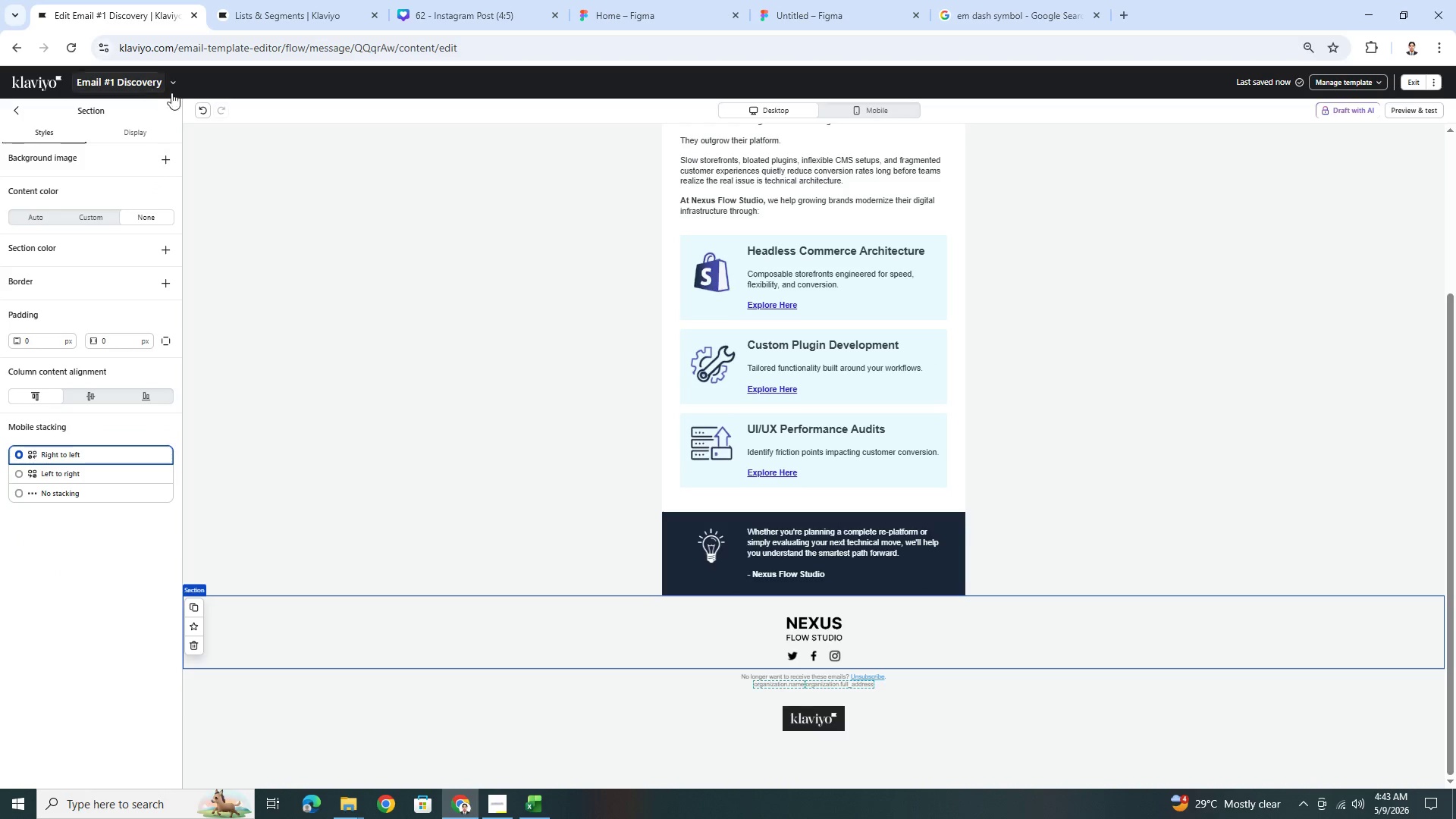 
left_click([173, 83])
 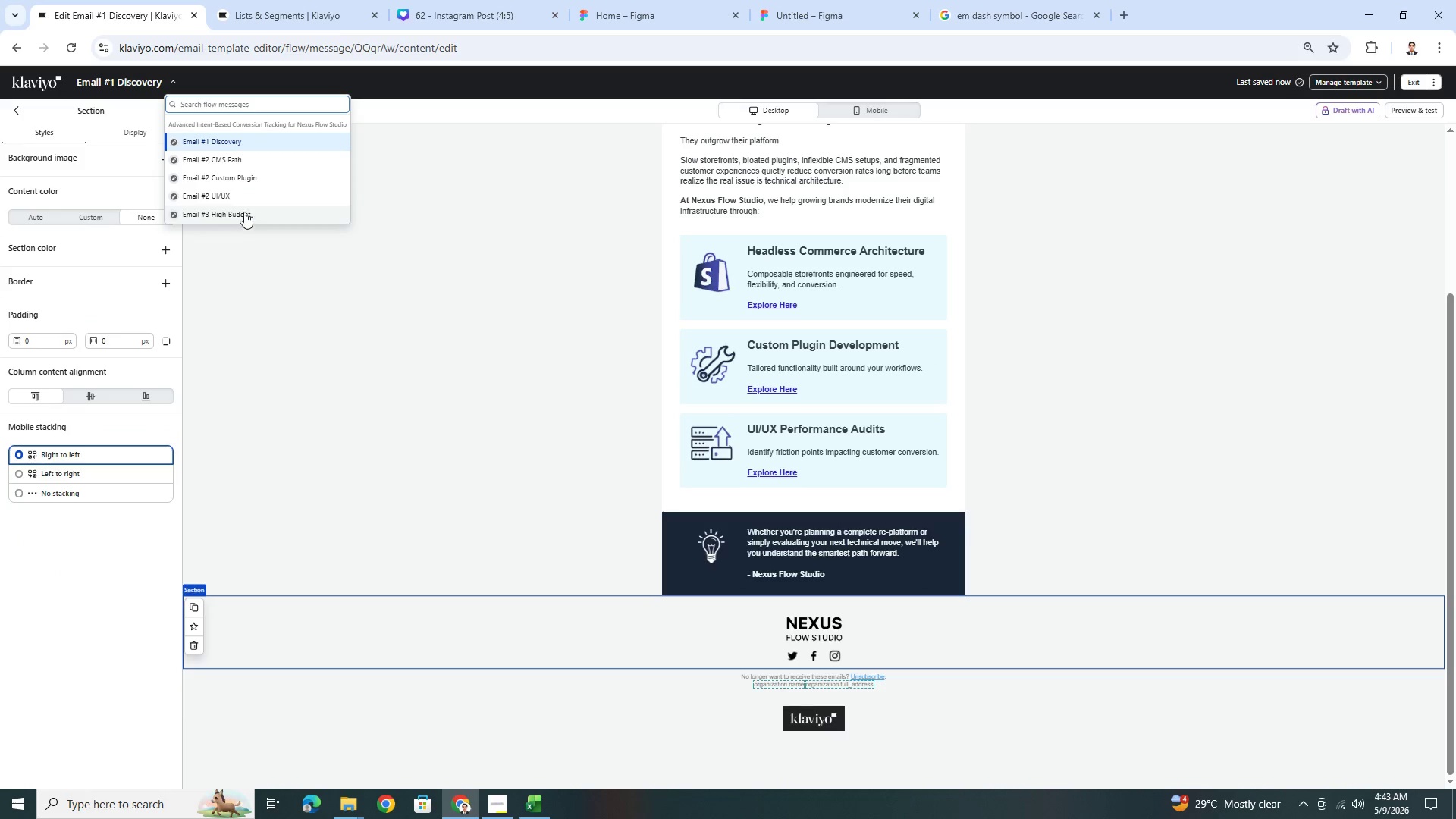 
left_click([251, 192])
 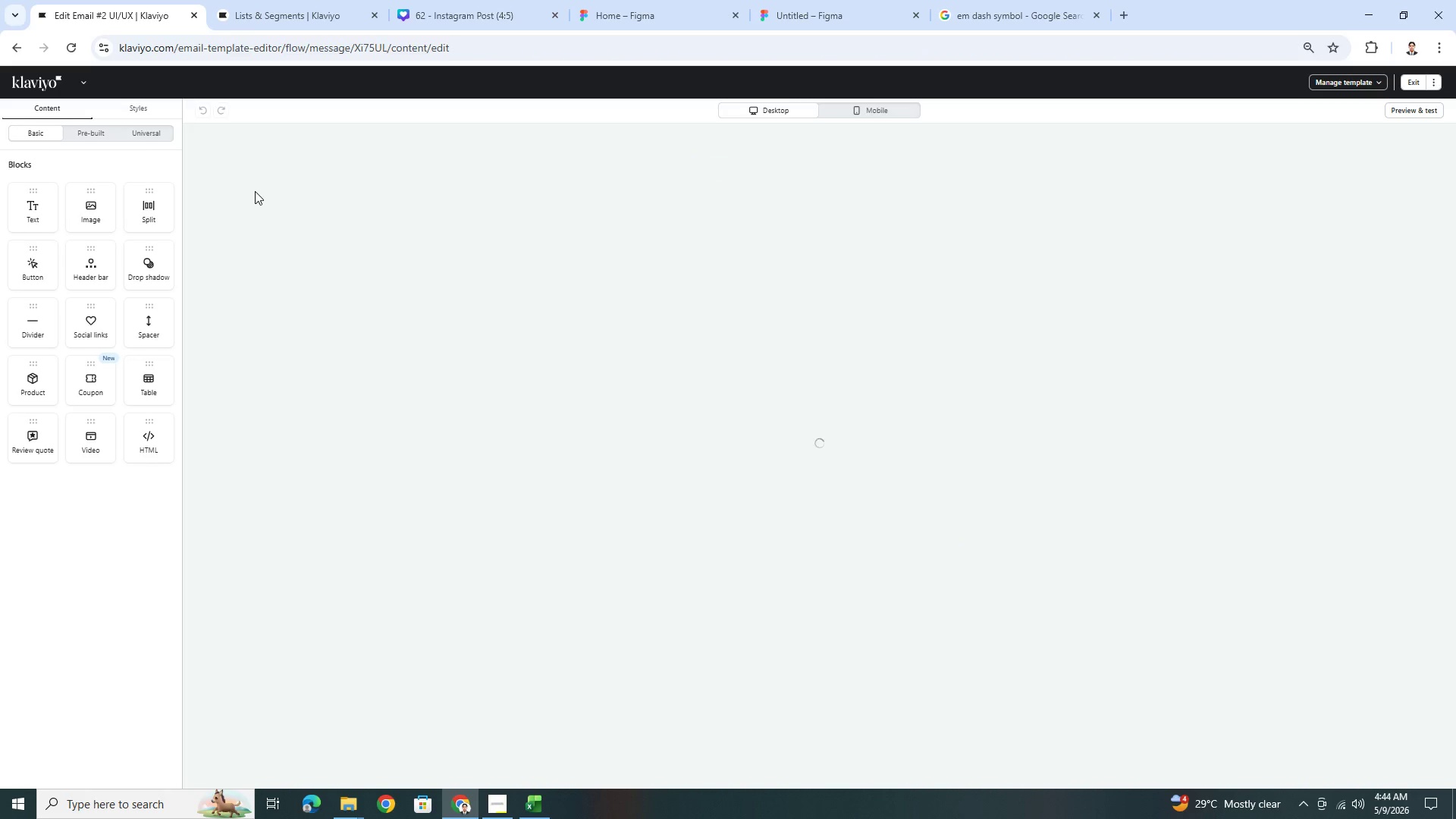 
wait(6.45)
 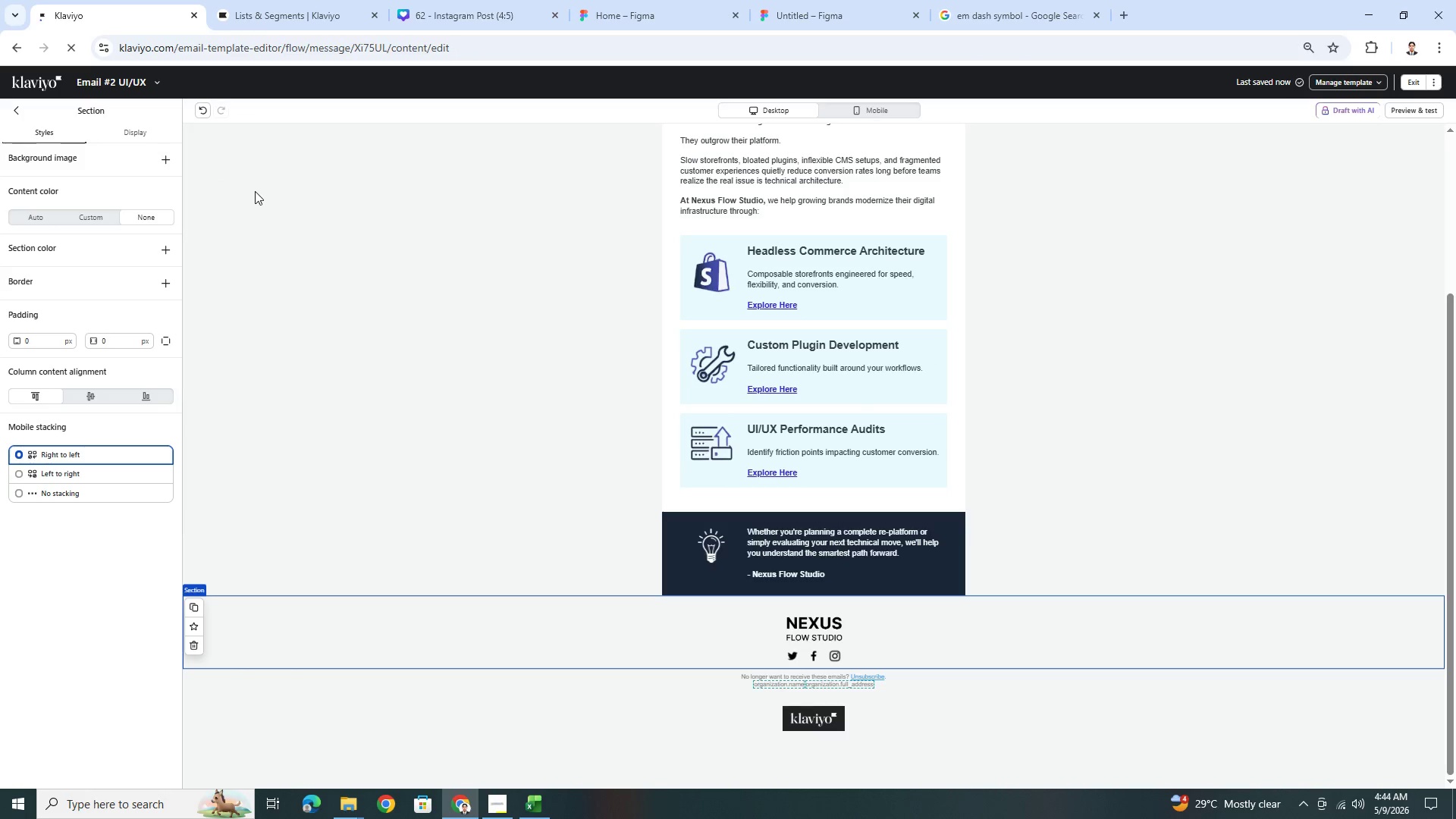 
scroll: coordinate [790, 546], scroll_direction: down, amount: 10.0
 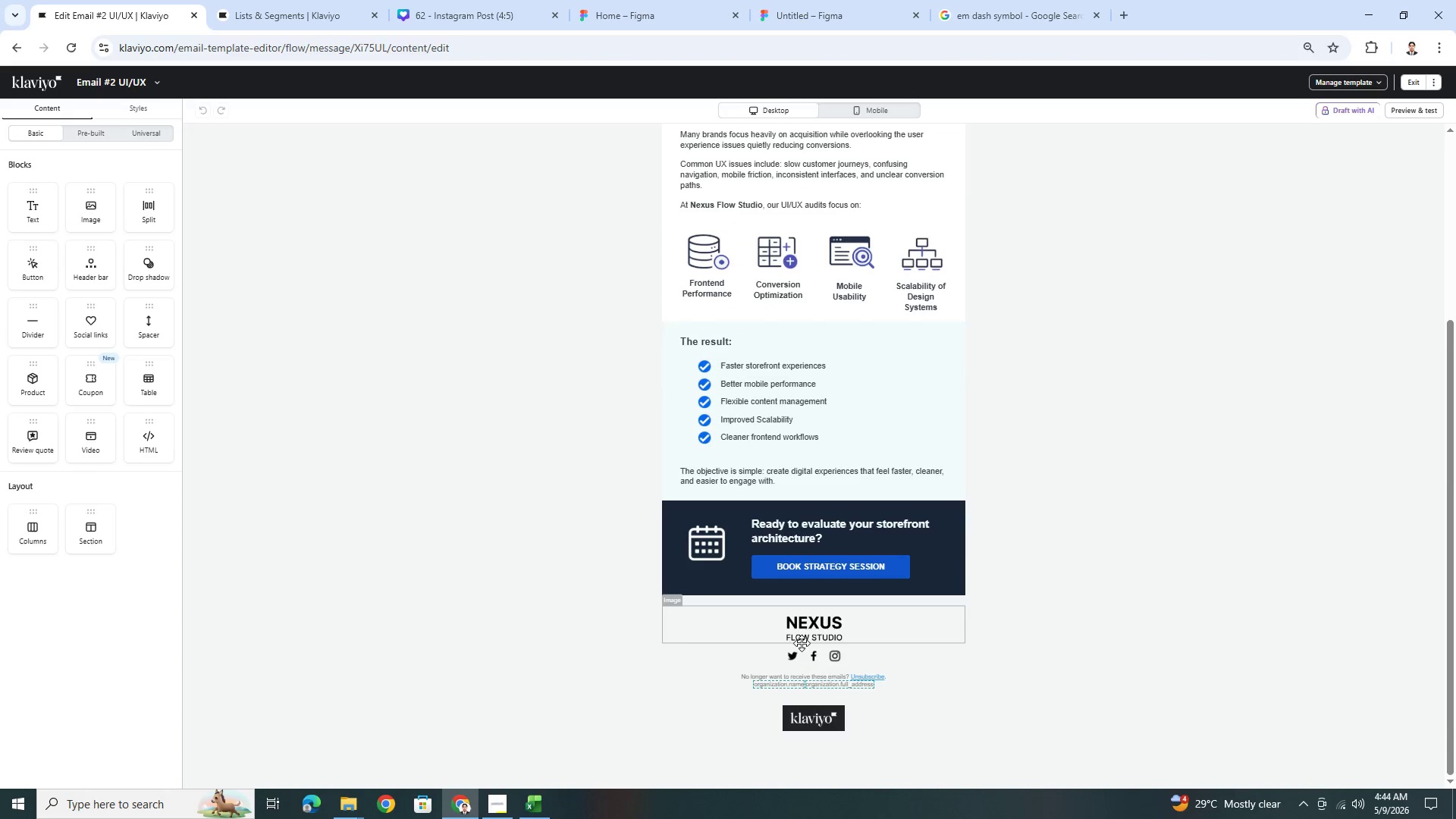 
left_click([800, 648])
 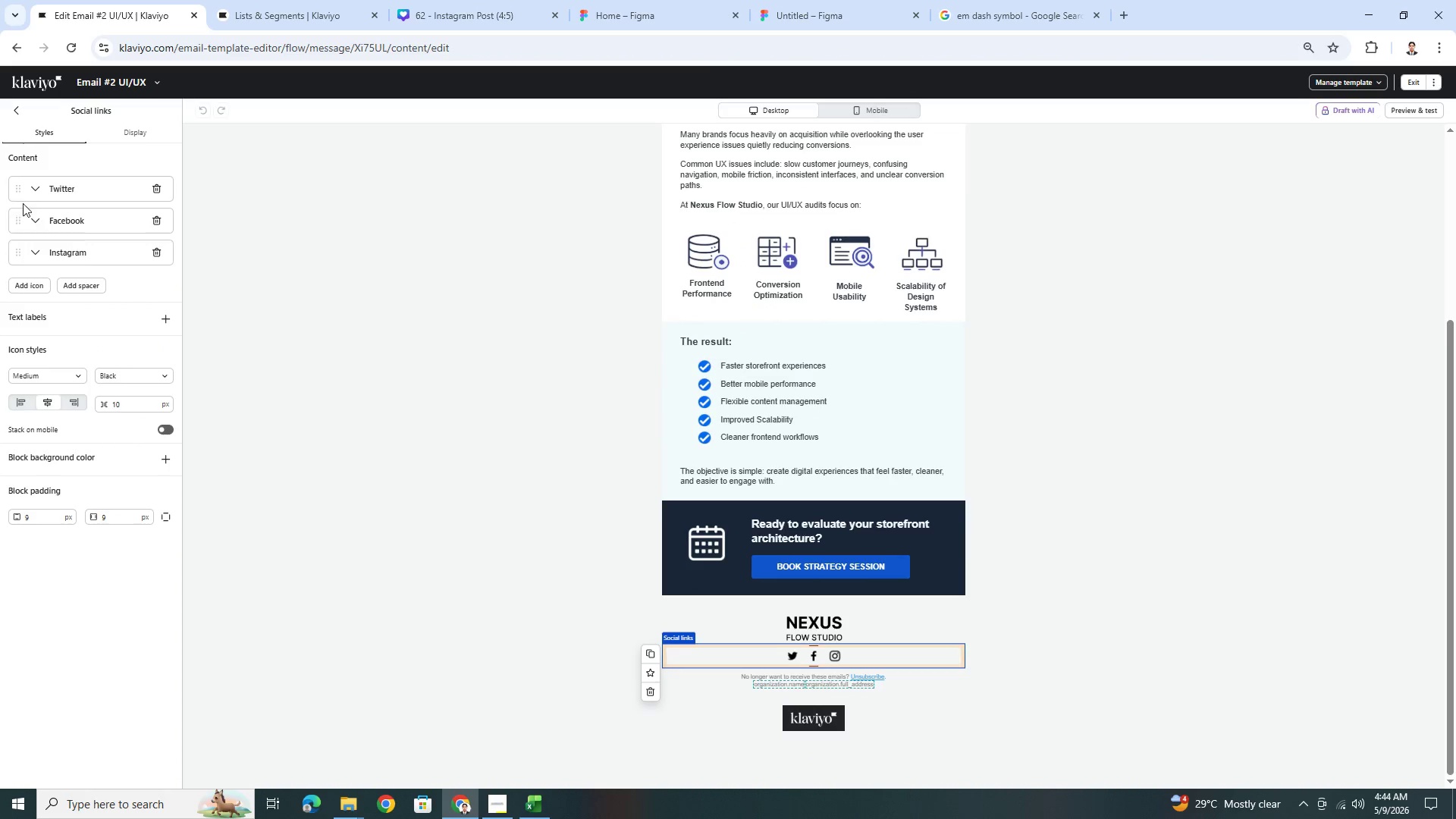 
left_click([37, 194])
 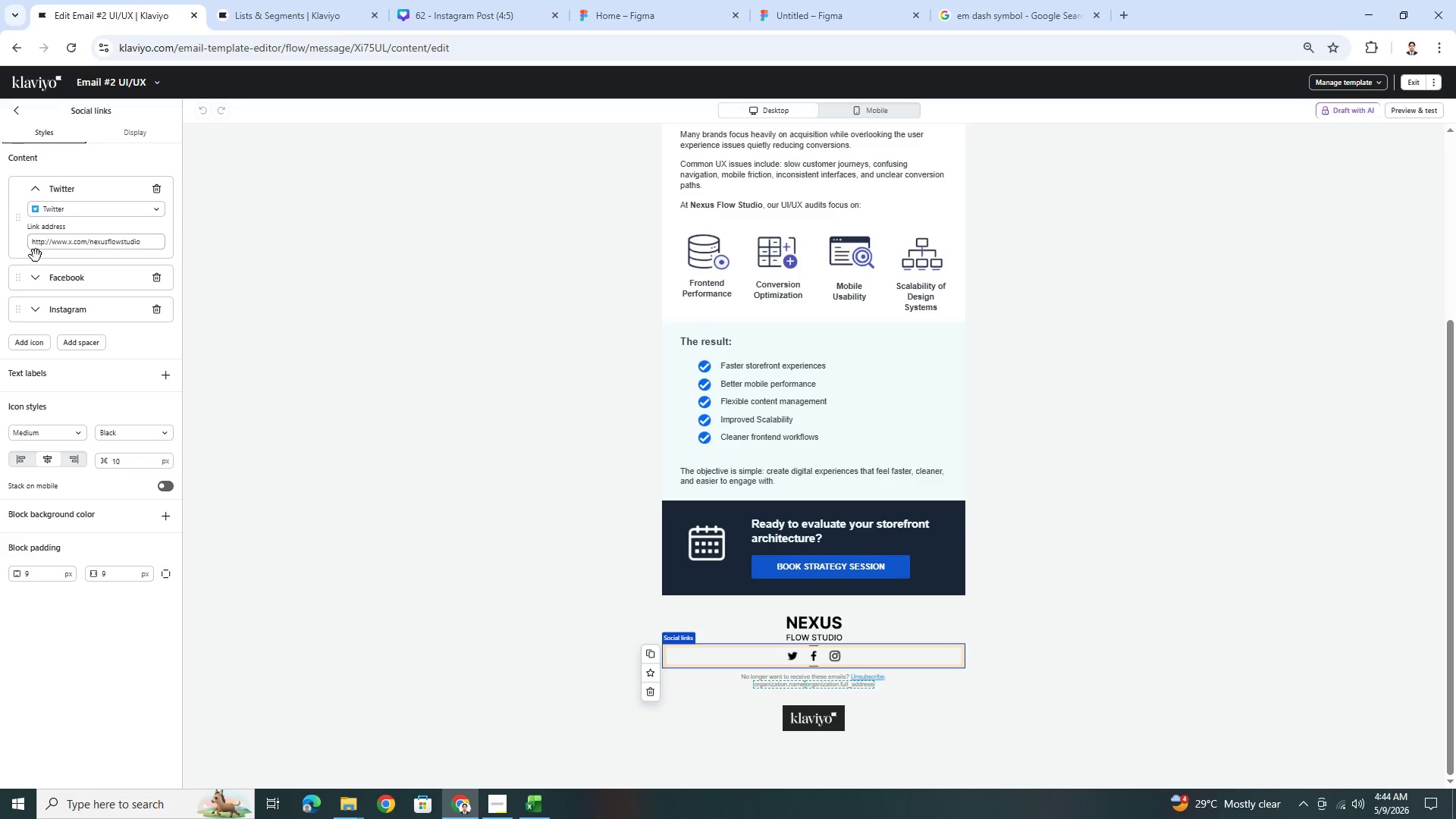 
left_click([33, 267])
 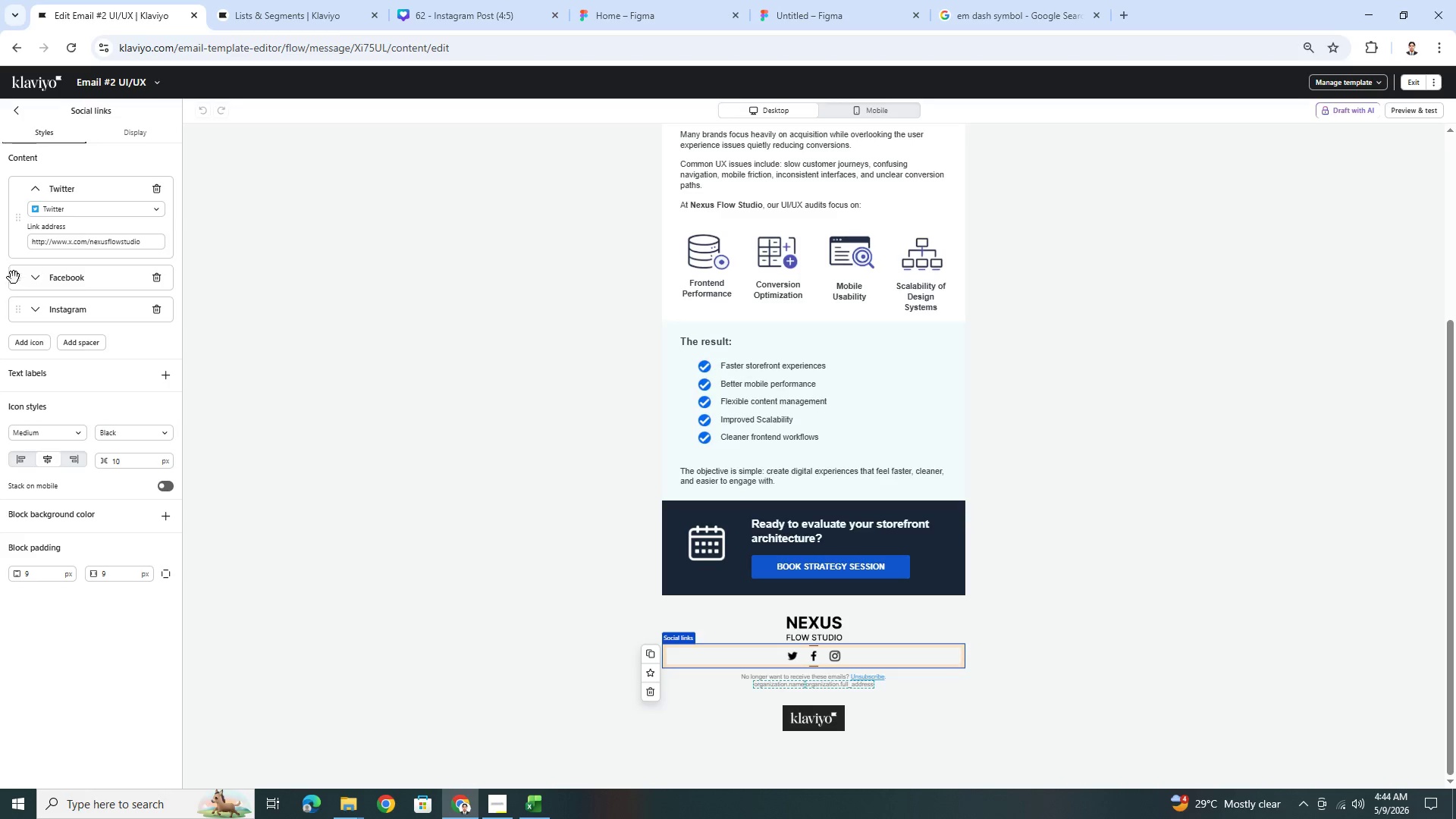 
left_click([35, 277])
 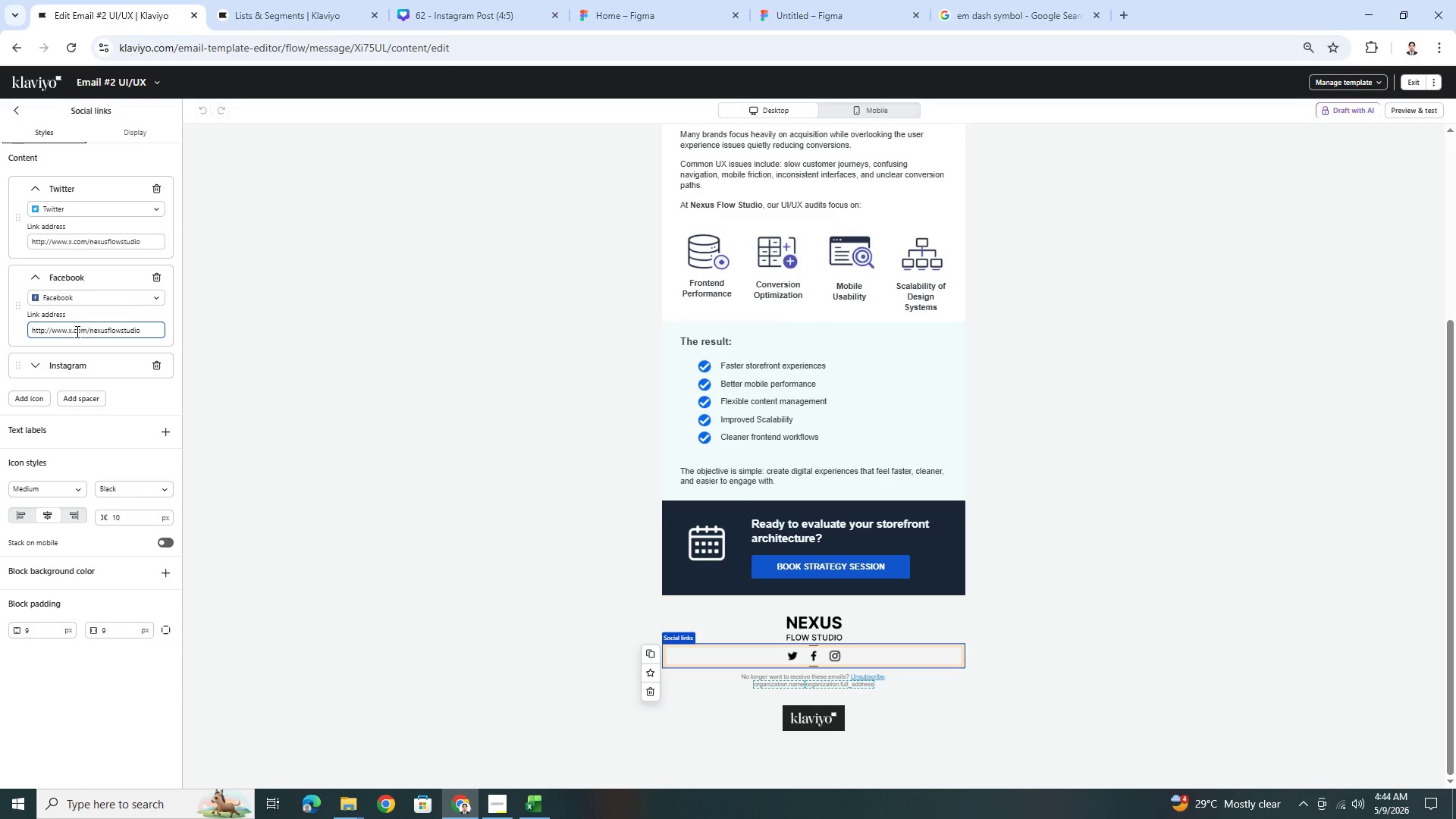 
left_click([71, 330])
 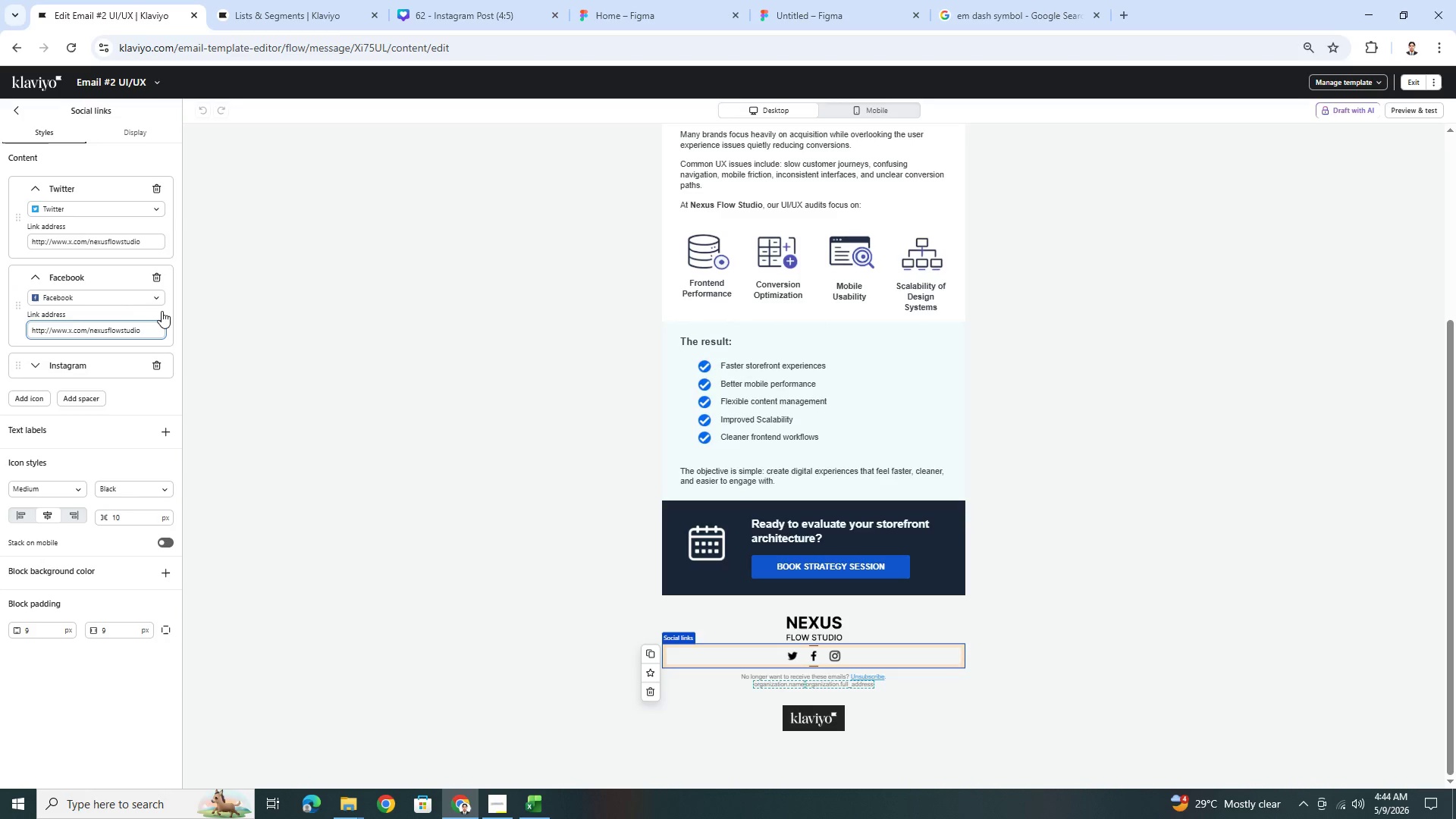 
key(Backspace)
type(fb)
 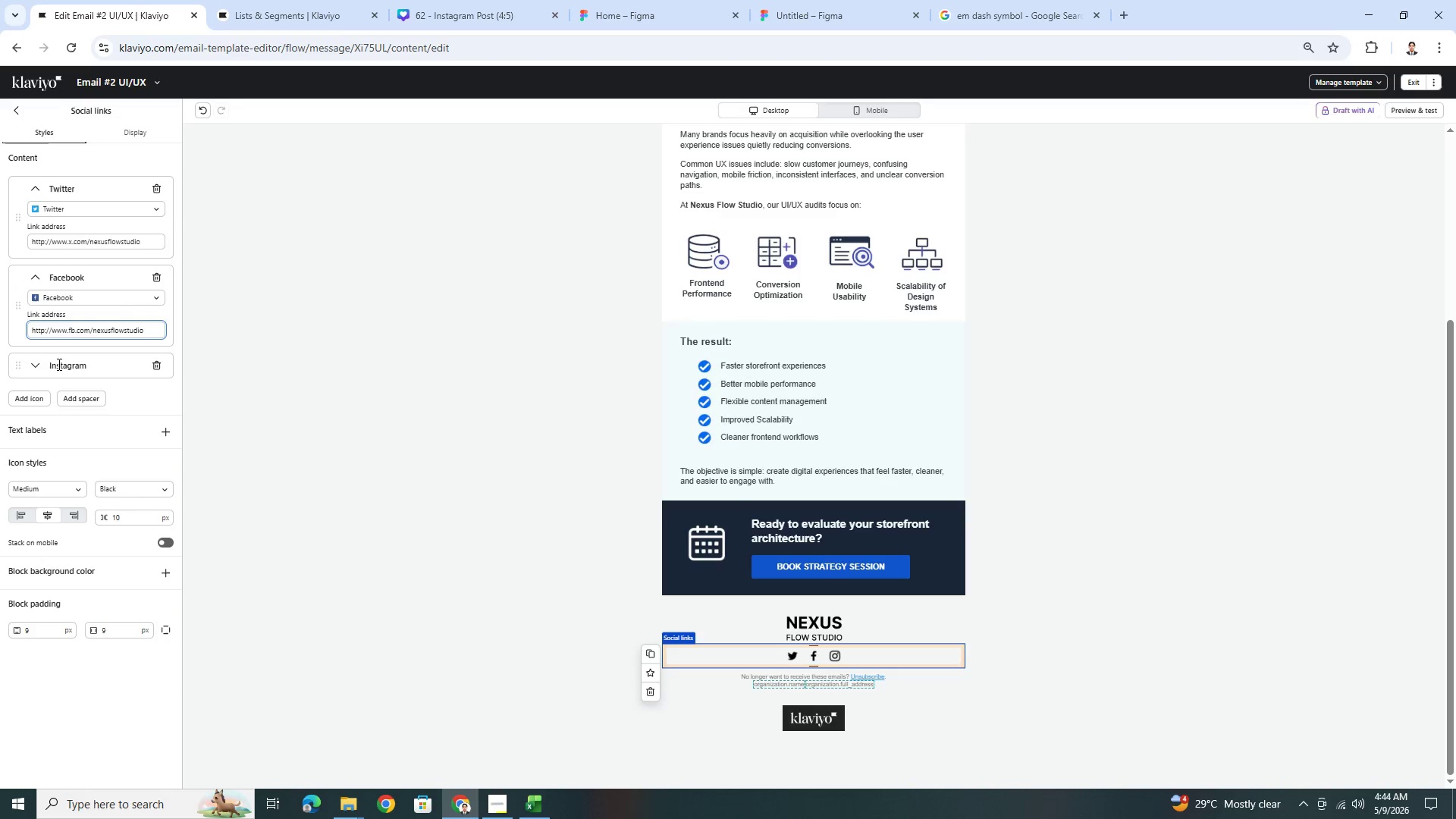 
left_click([39, 366])
 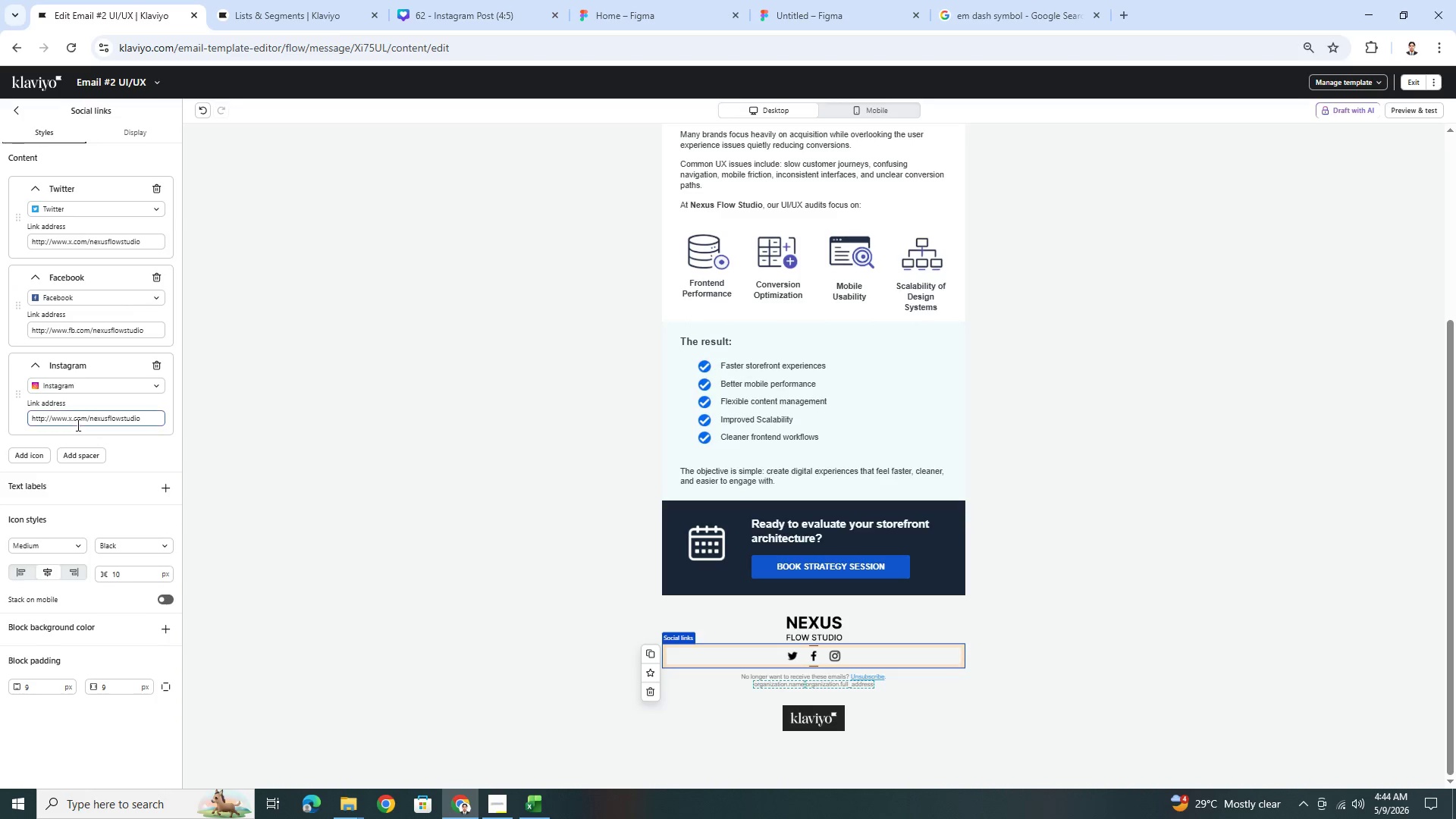 
left_click([71, 422])
 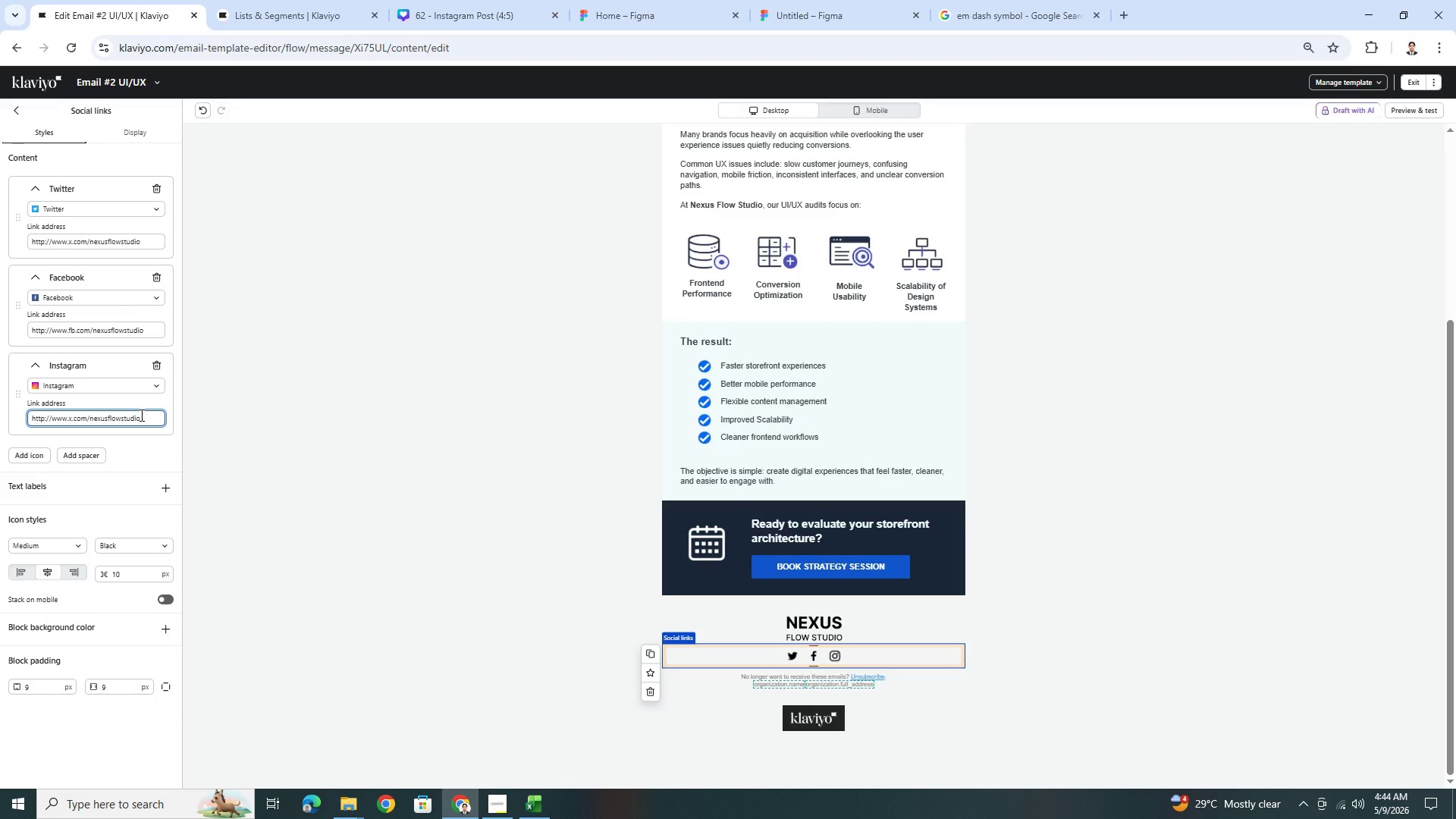 
key(Backspace)
type(ig)
 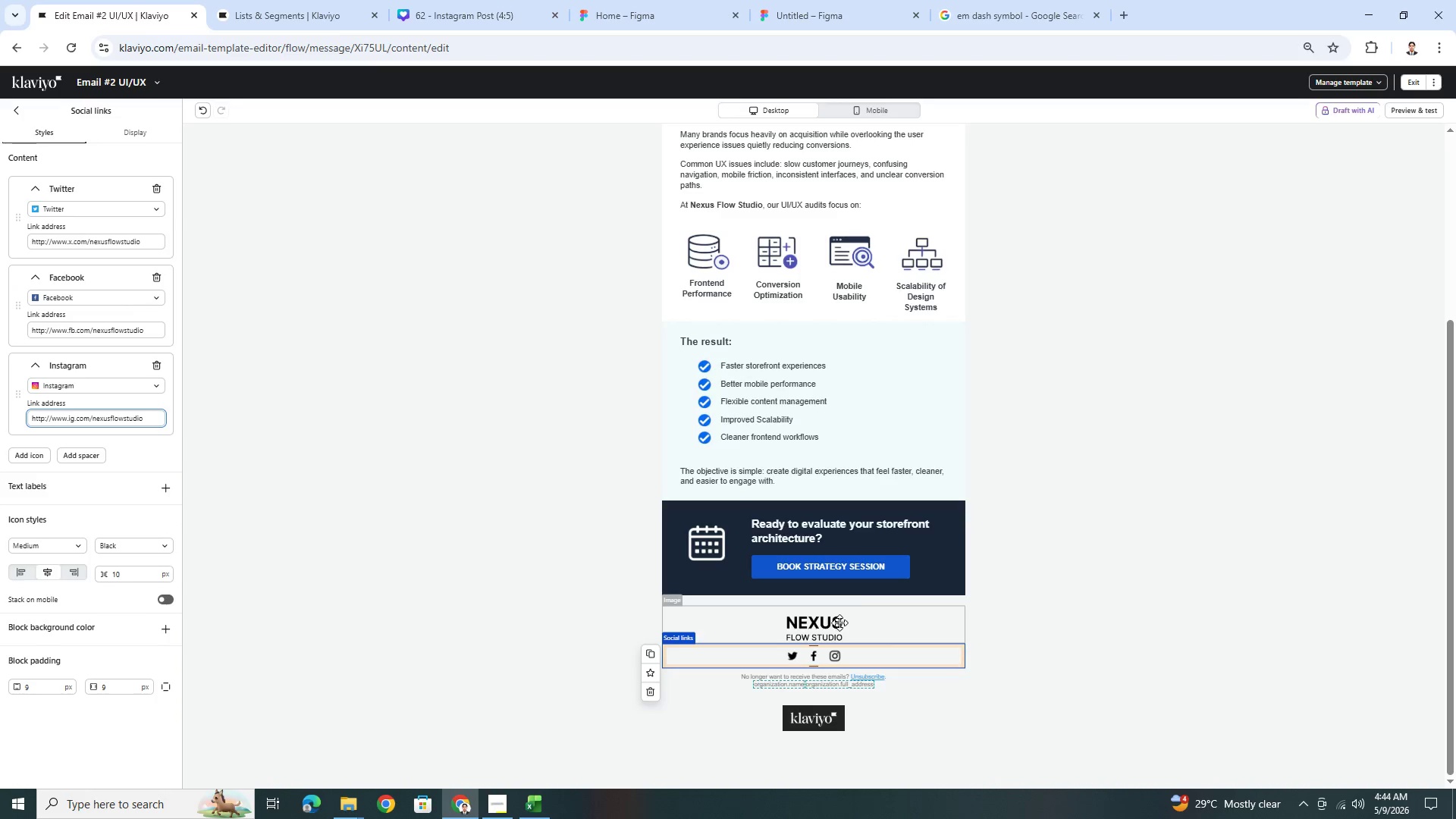 
left_click([1090, 585])
 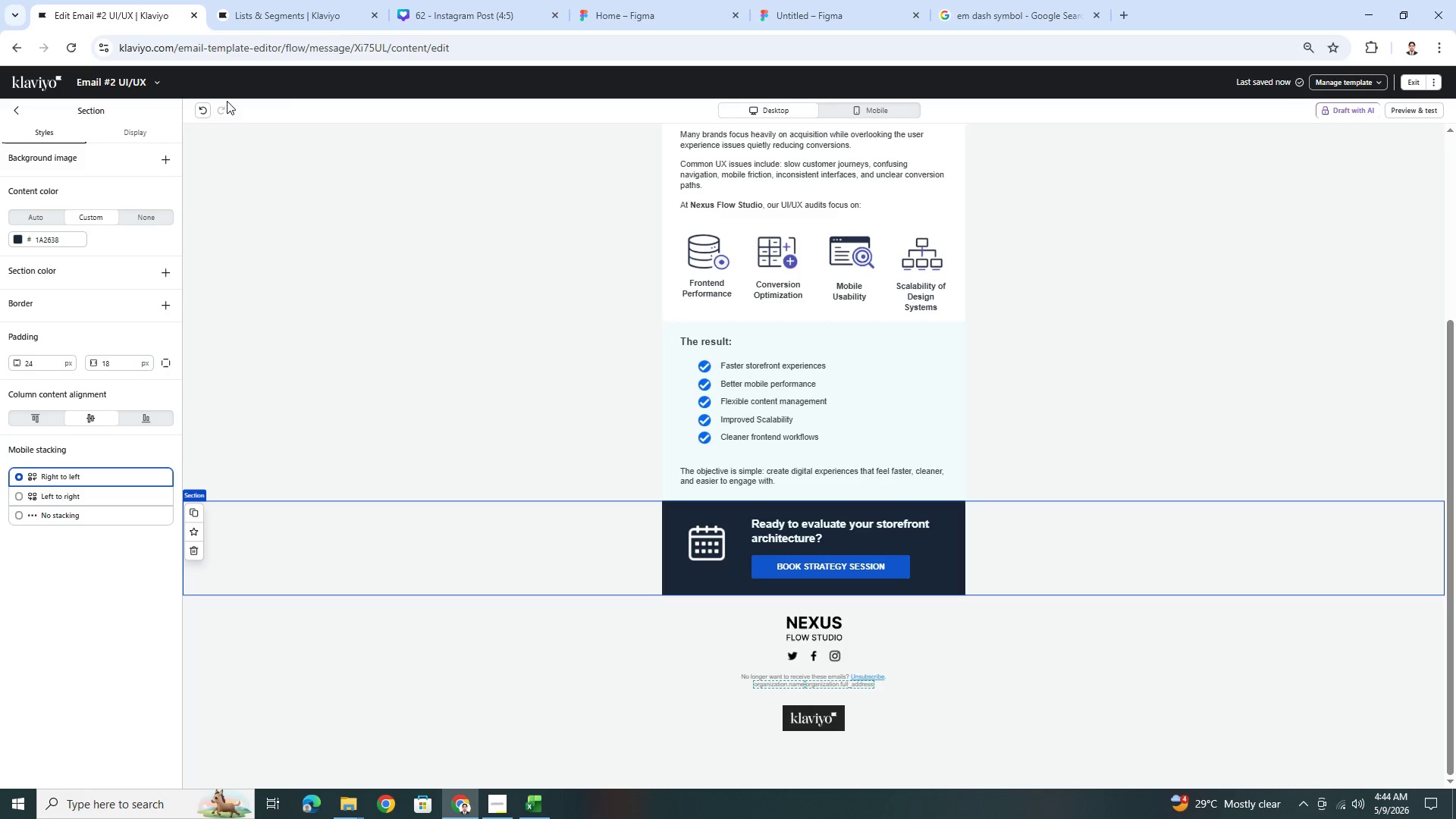 
left_click([163, 84])
 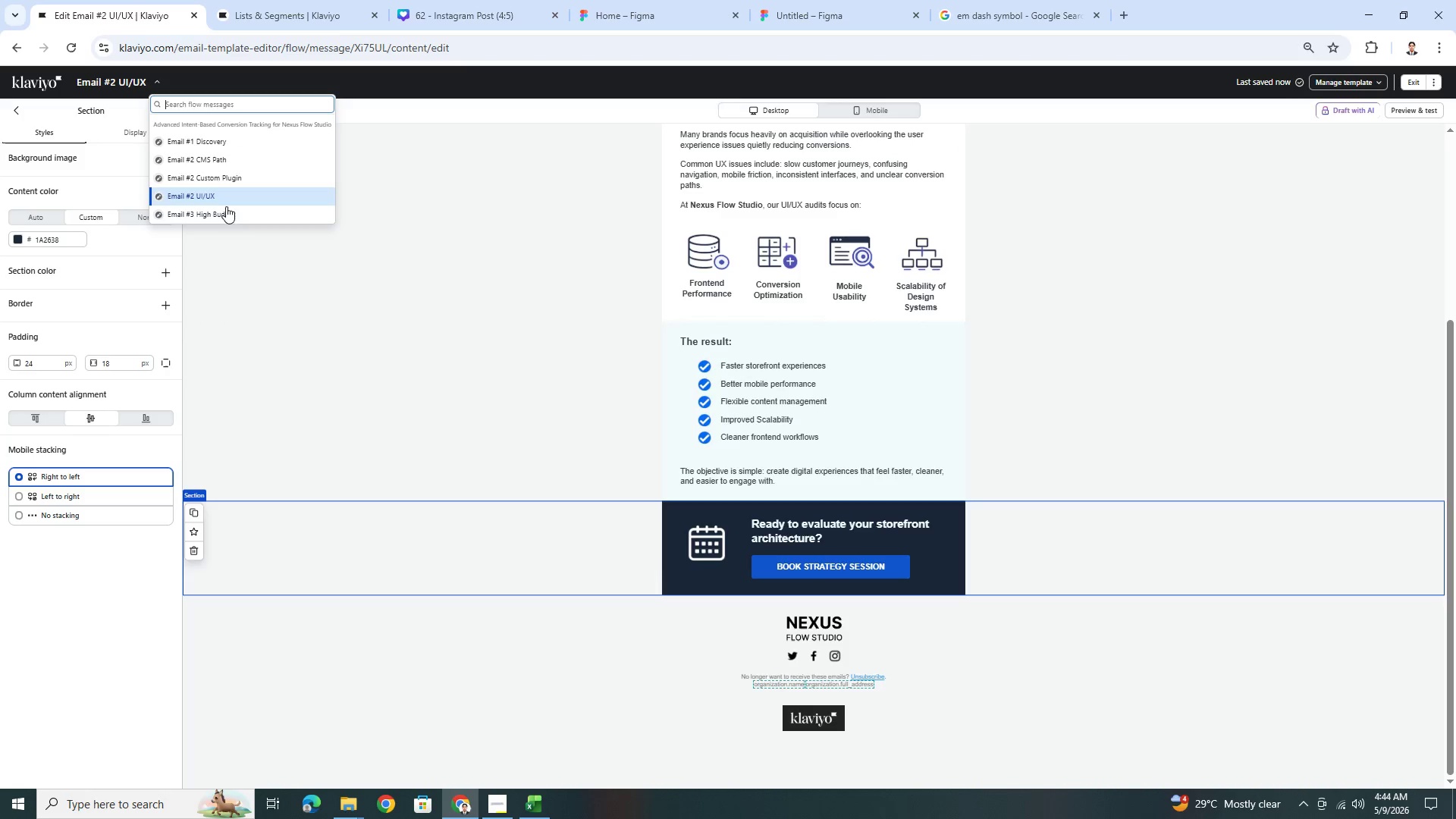 
left_click([229, 212])
 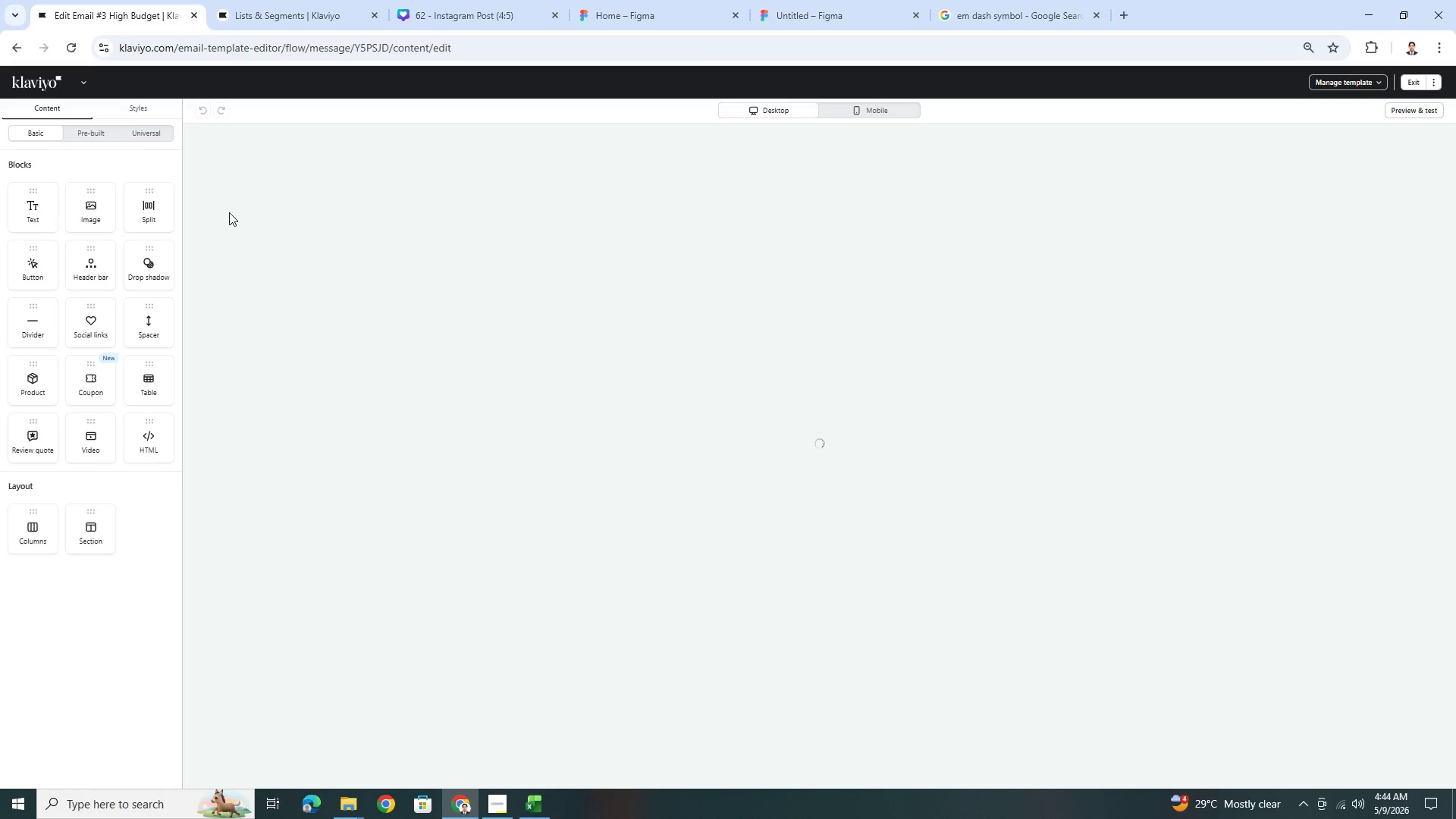 
wait(10.75)
 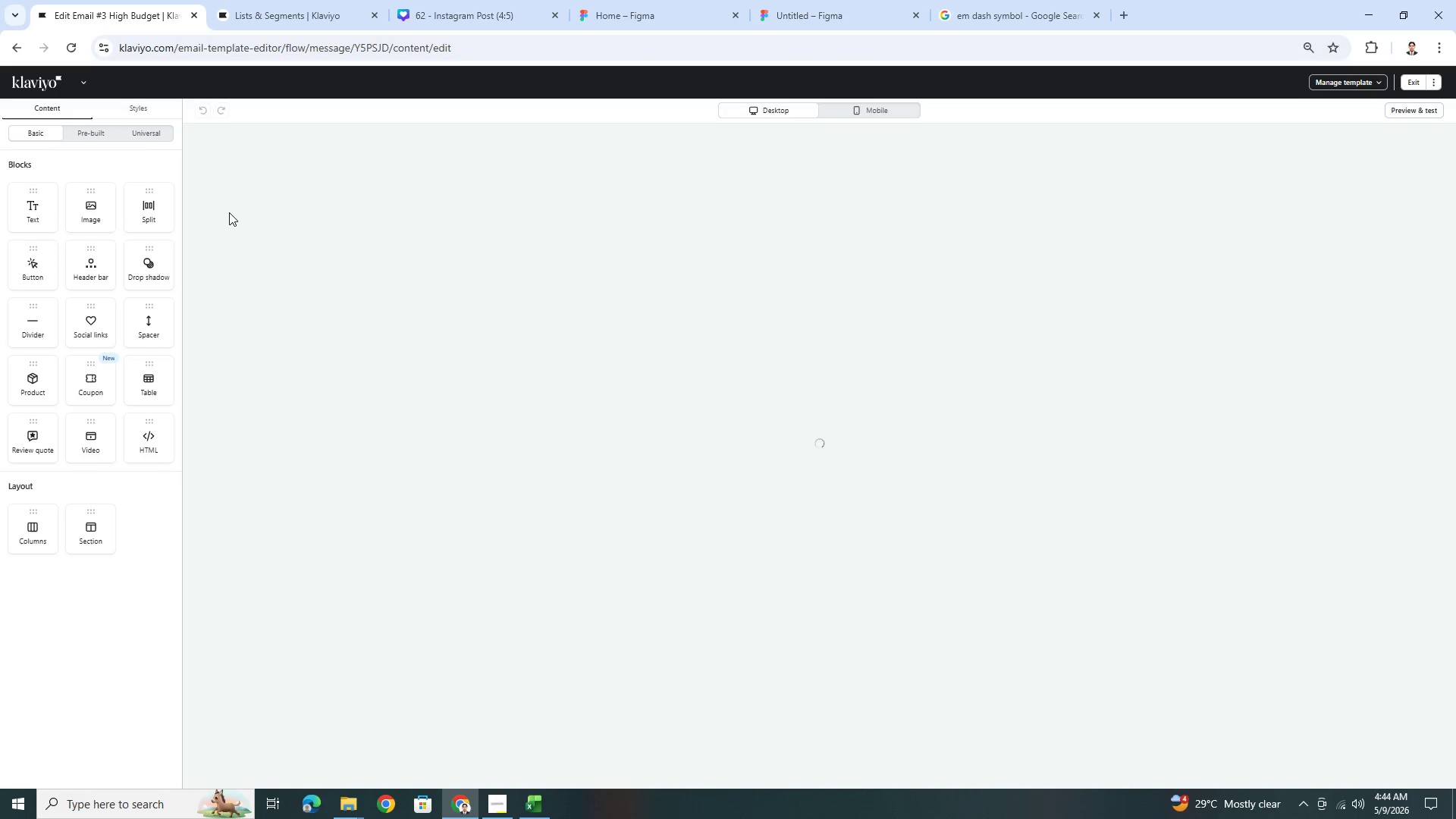 
scroll: coordinate [1337, 394], scroll_direction: down, amount: 5.0
 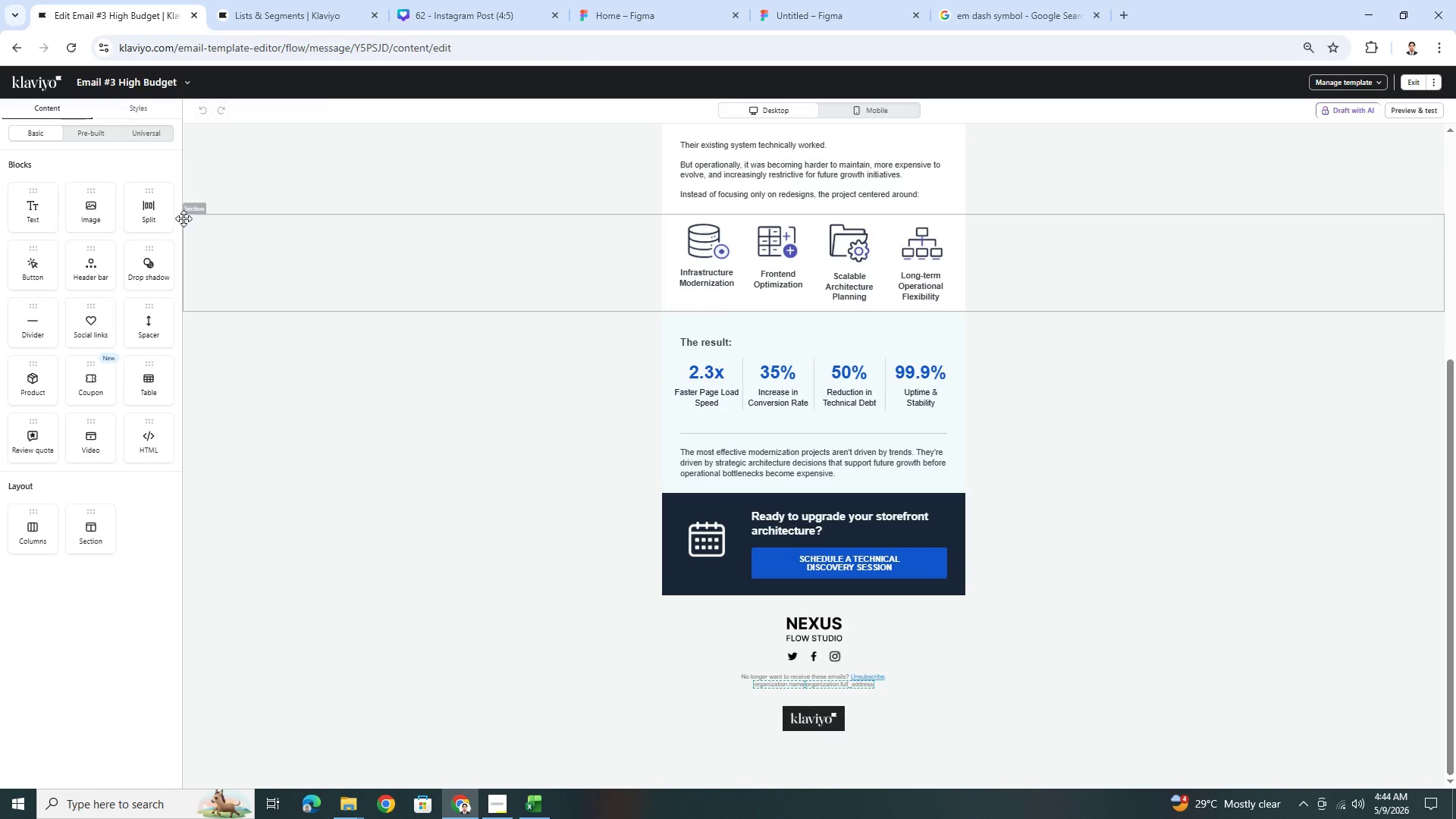 
scroll: coordinate [453, 228], scroll_direction: up, amount: 3.0
 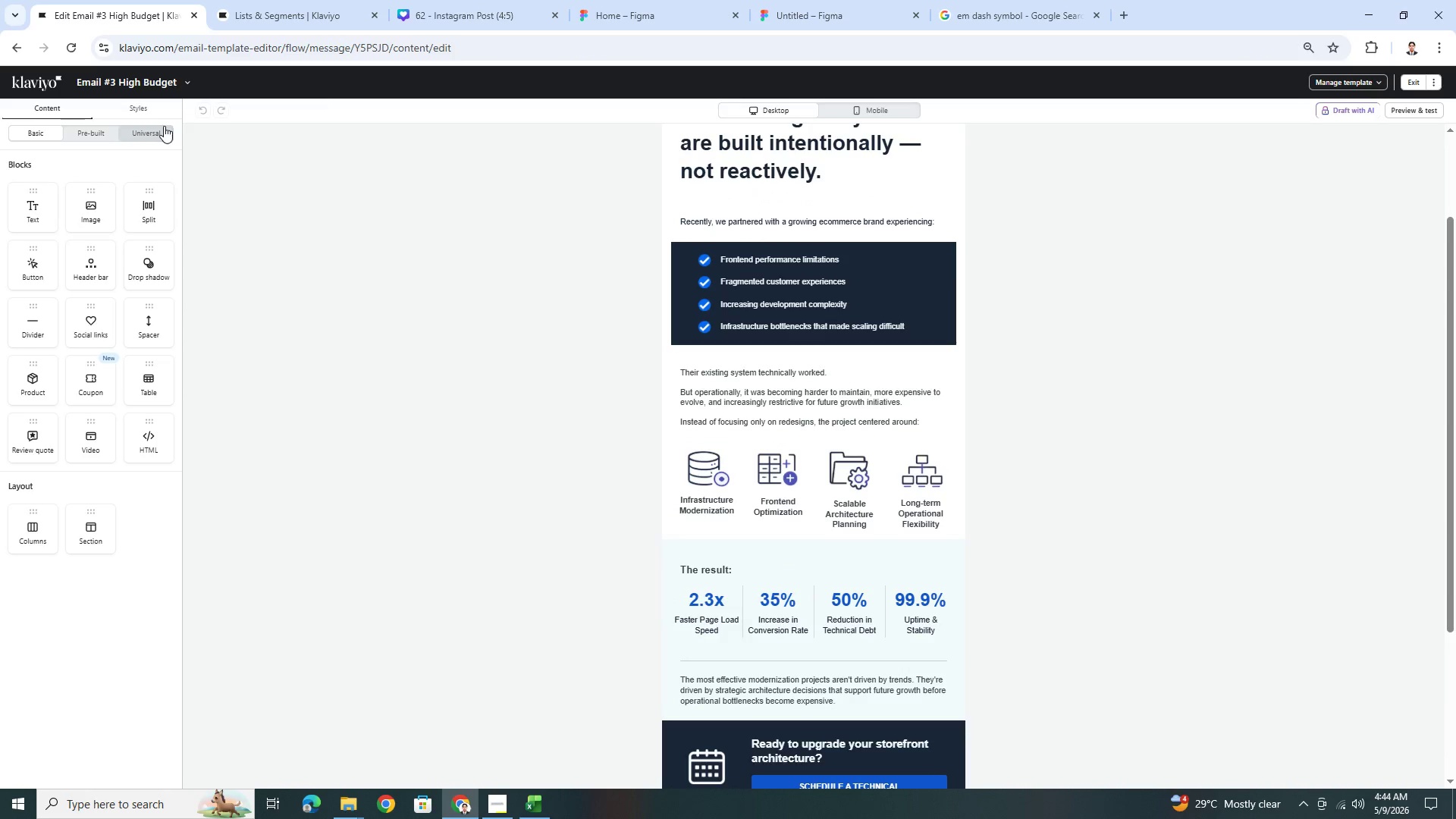 
scroll: coordinate [197, 164], scroll_direction: down, amount: 4.0
 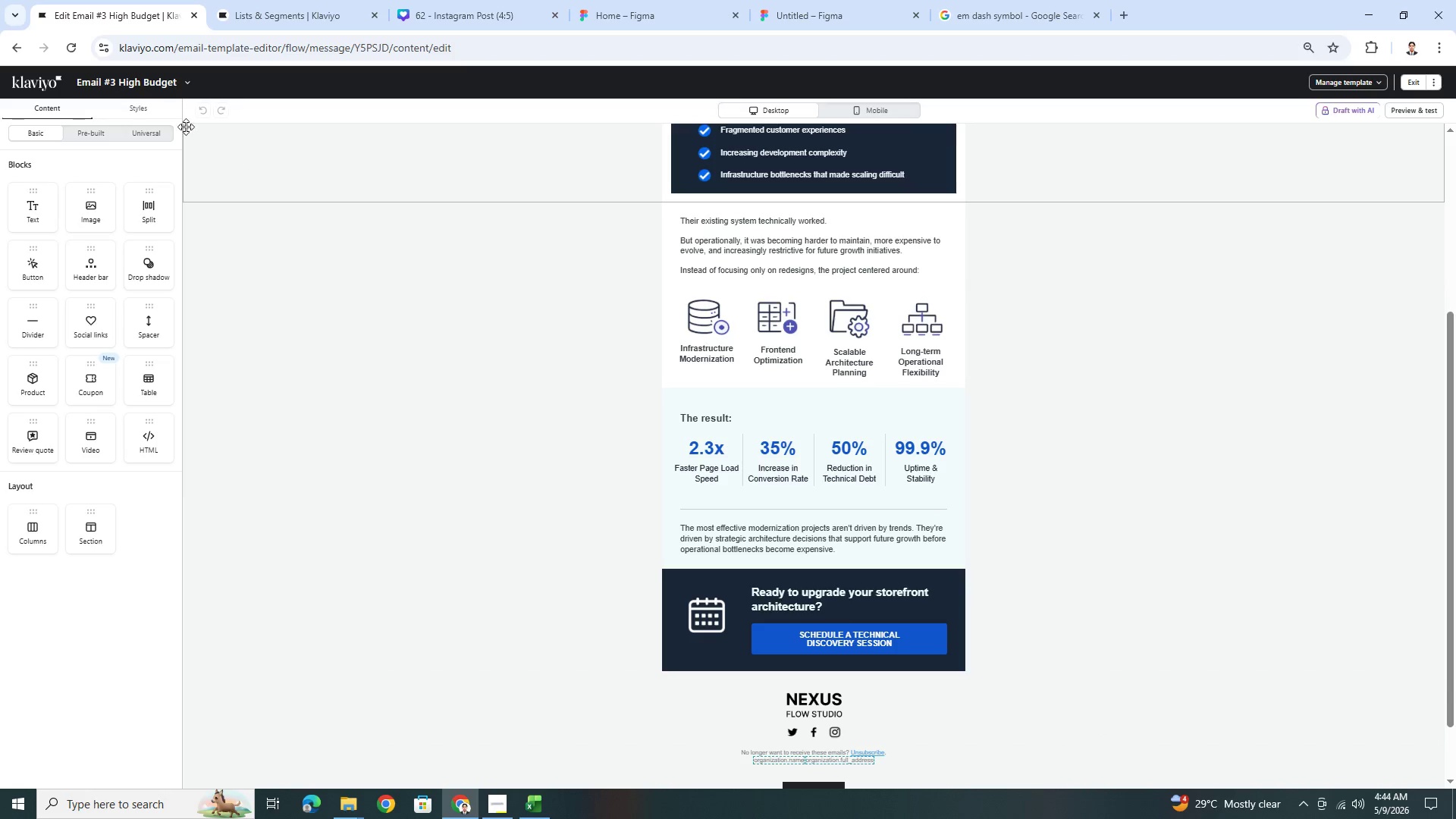 
left_click_drag(start_coordinate=[157, 333], to_coordinate=[780, 560])
 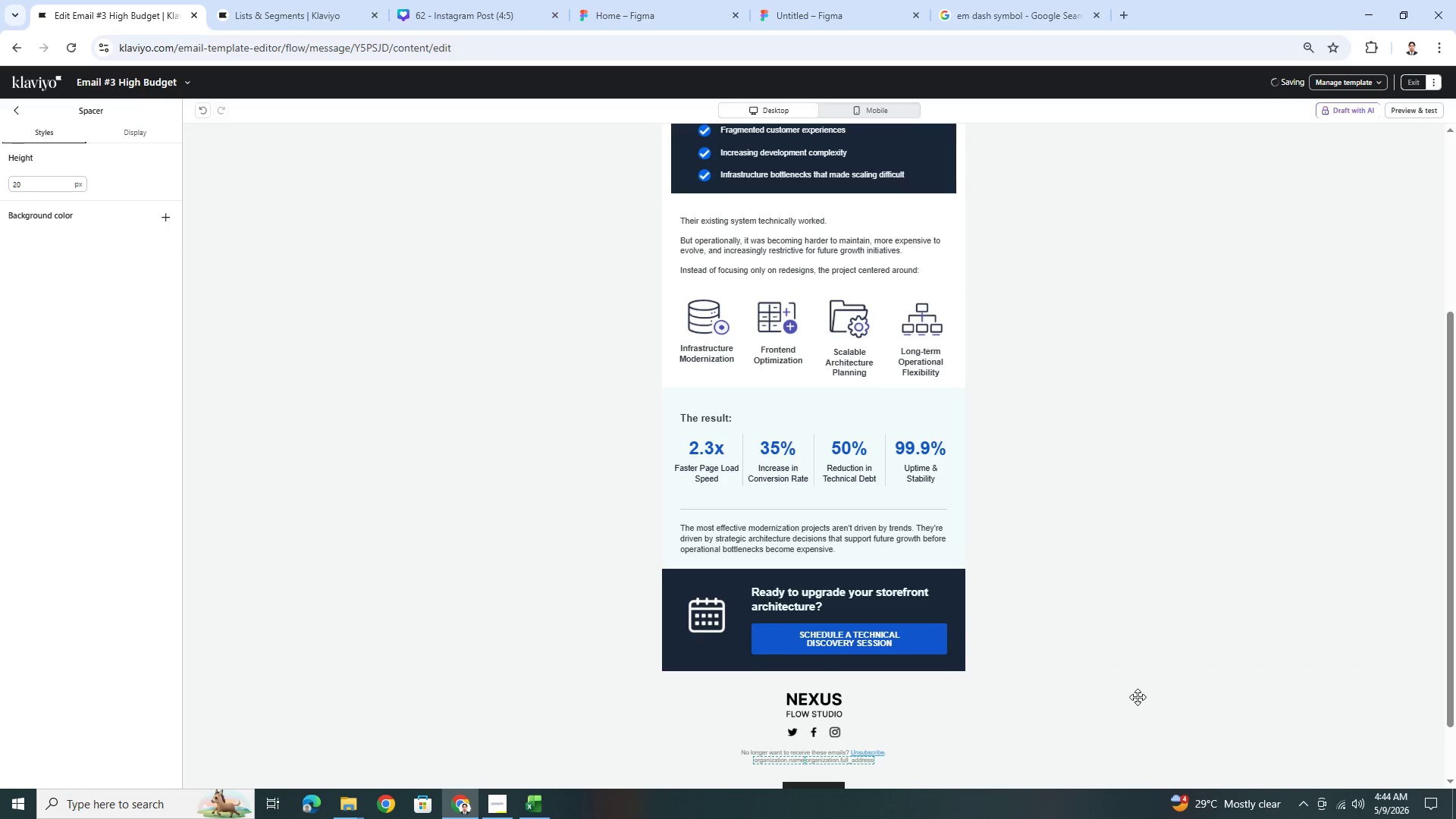 
left_click([1138, 703])
 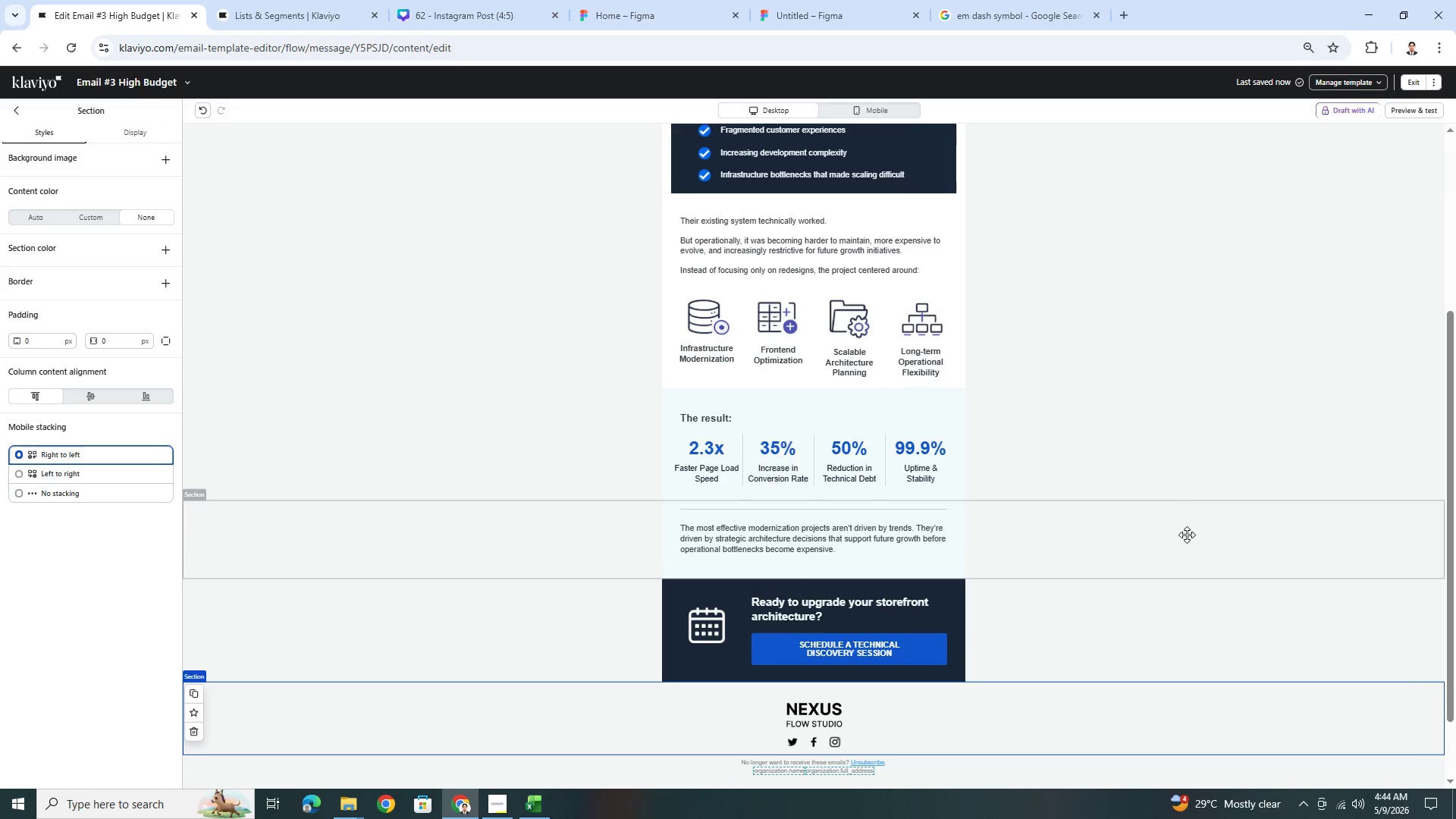 
scroll: coordinate [1111, 362], scroll_direction: up, amount: 1.0
 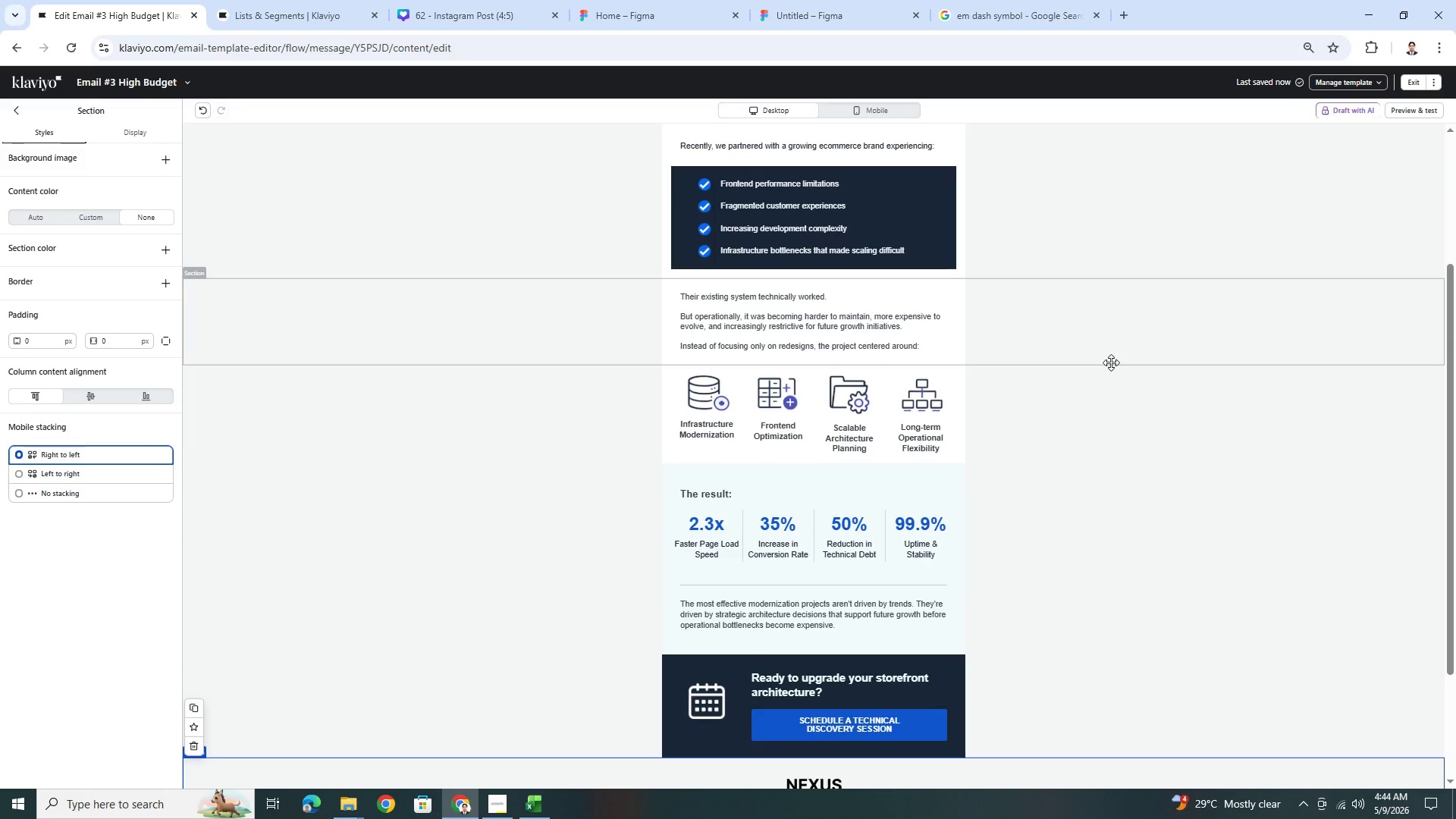 
scroll: coordinate [1111, 362], scroll_direction: down, amount: 3.0
 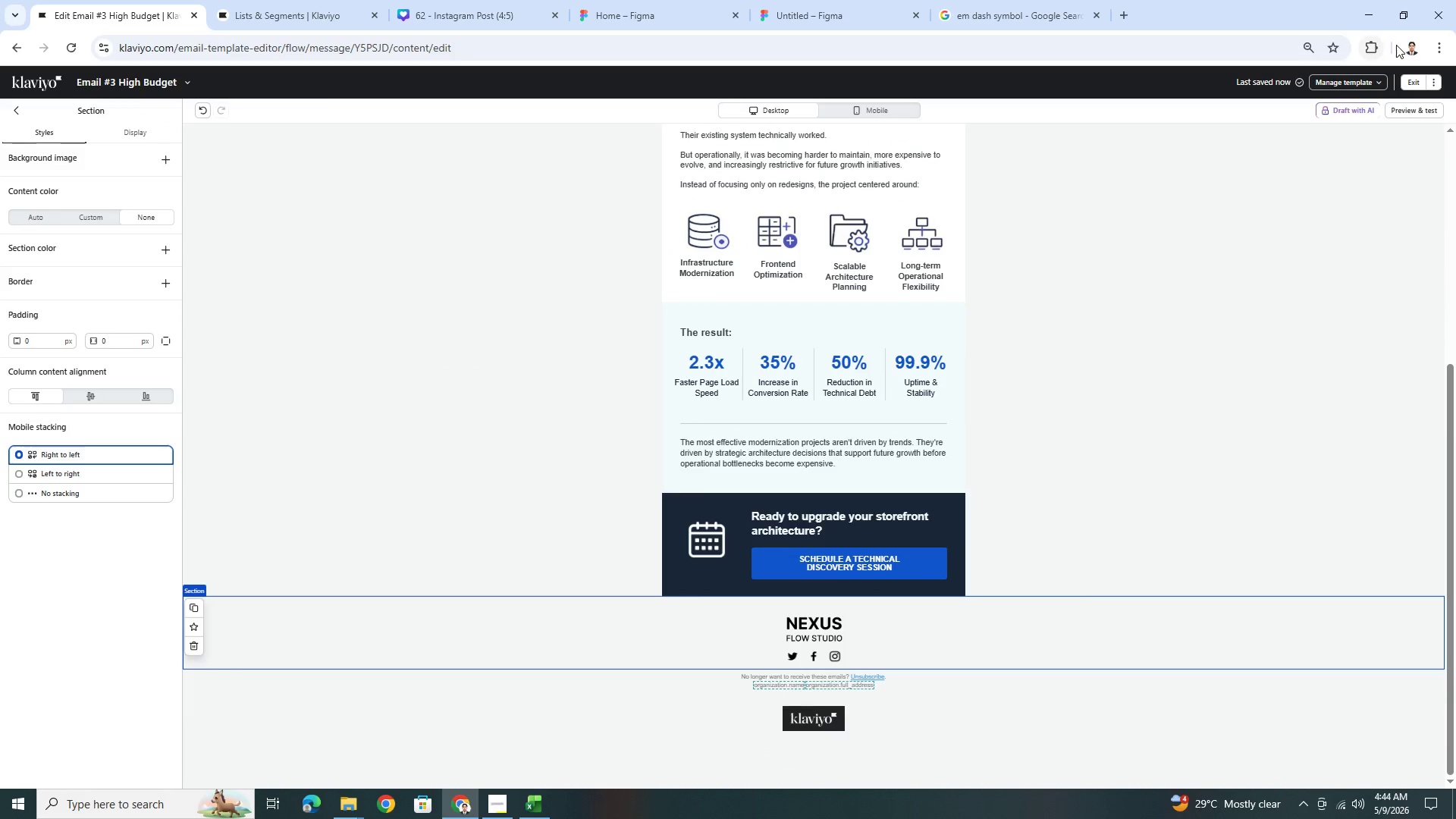 
left_click([1408, 81])
 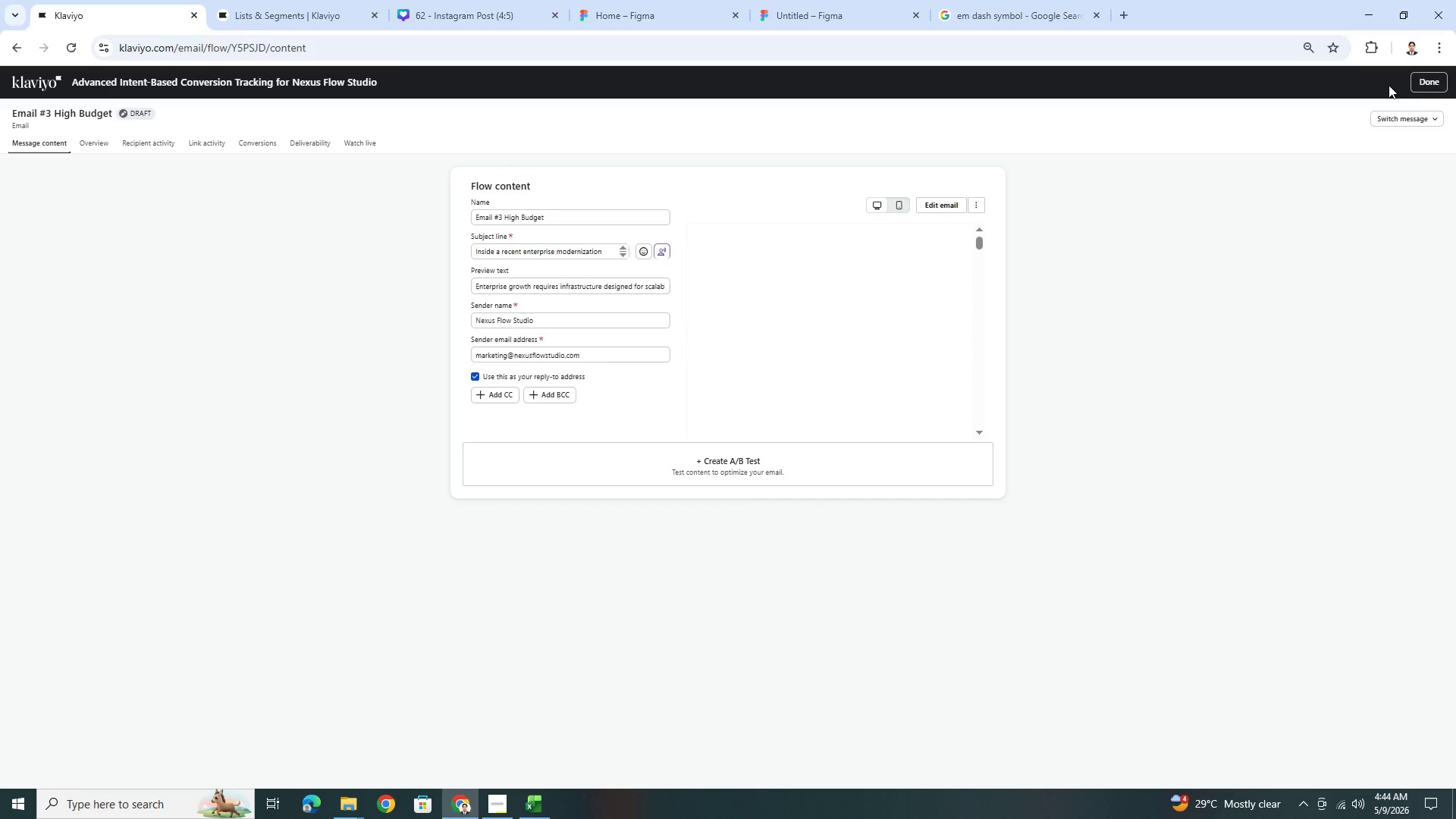 
left_click([1429, 82])
 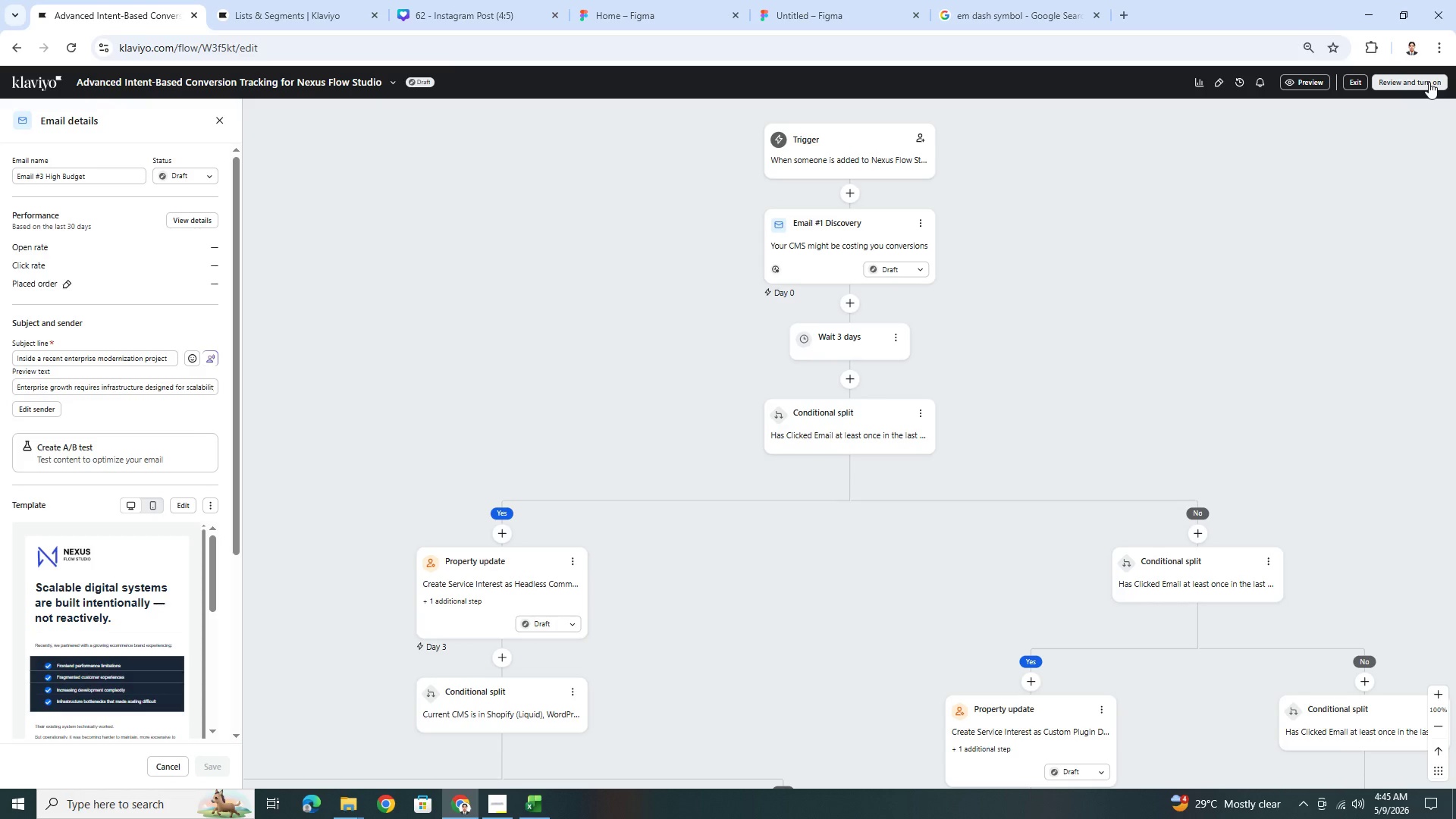 
wait(17.8)
 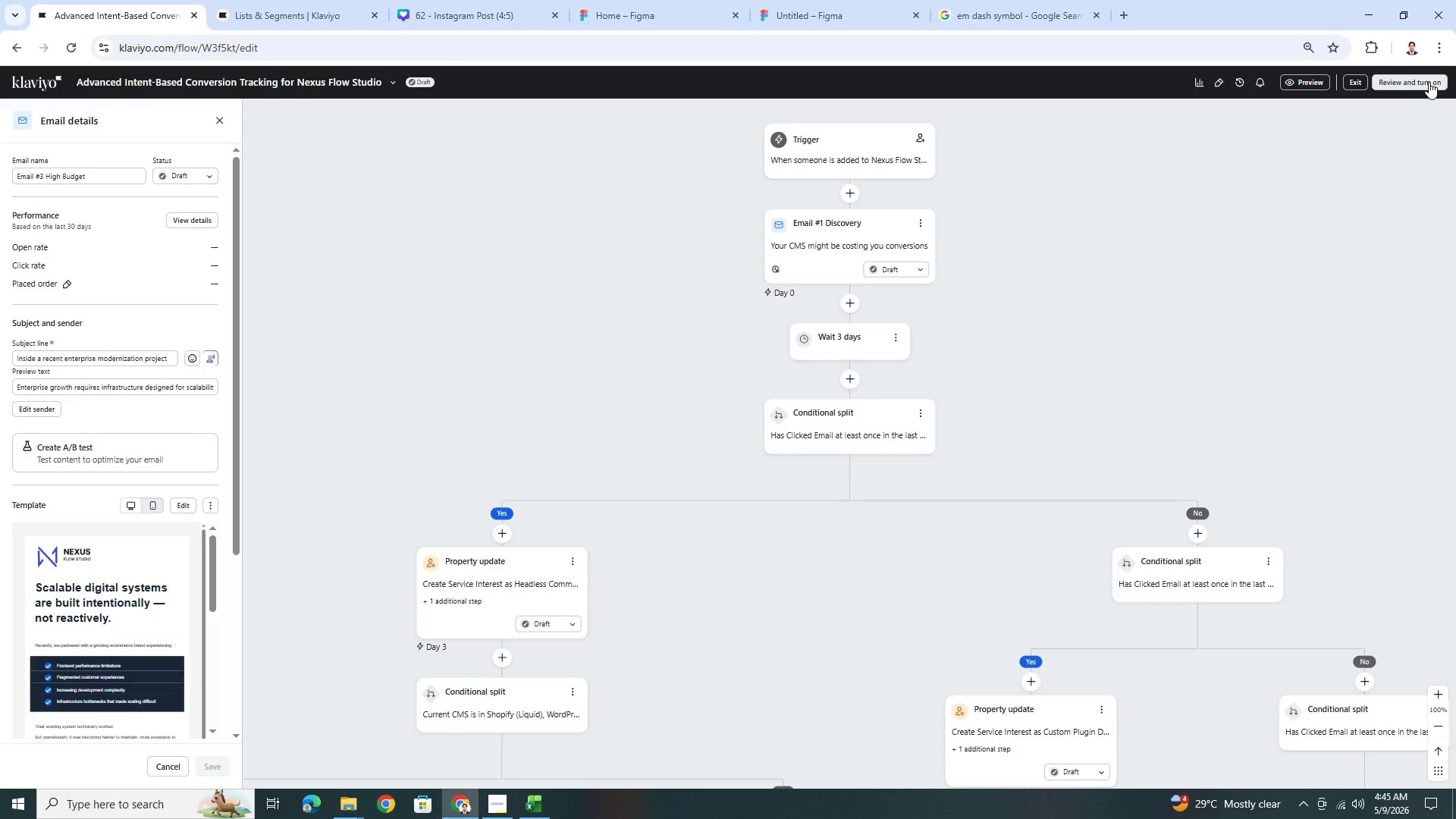 
scroll: coordinate [861, 489], scroll_direction: down, amount: 10.0
 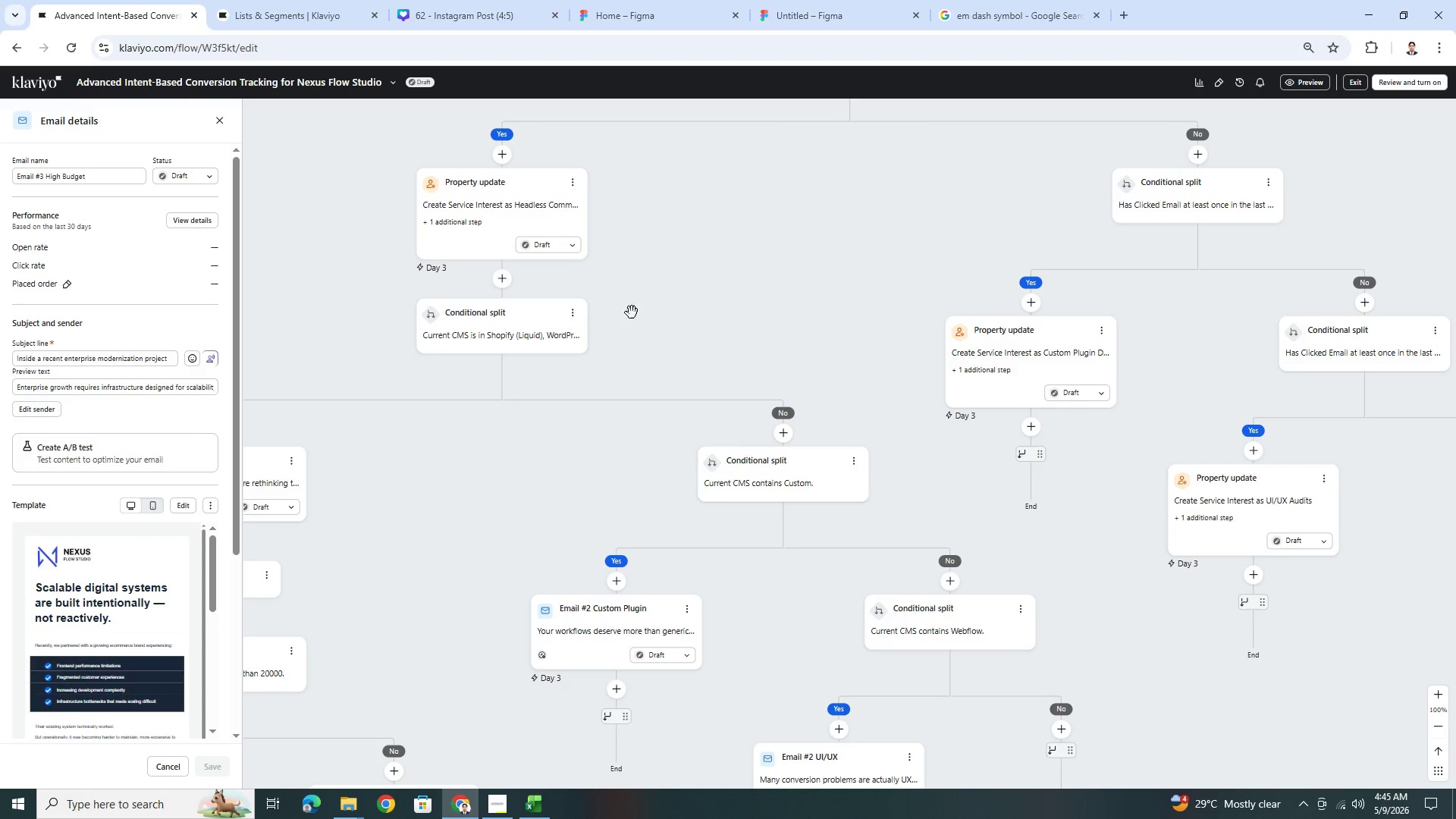 
left_click_drag(start_coordinate=[730, 231], to_coordinate=[885, 382])
 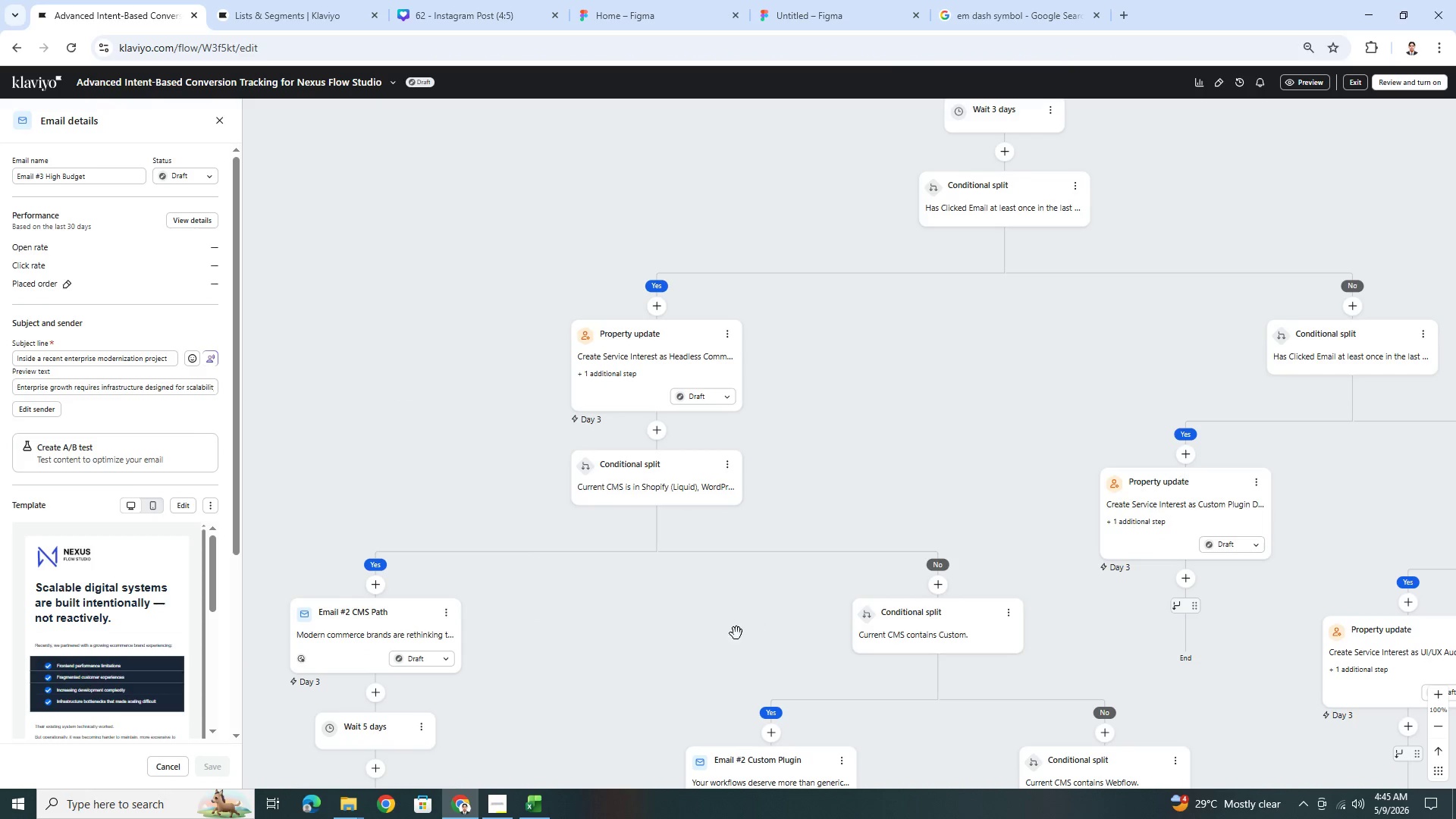 
left_click_drag(start_coordinate=[730, 641], to_coordinate=[701, 403])
 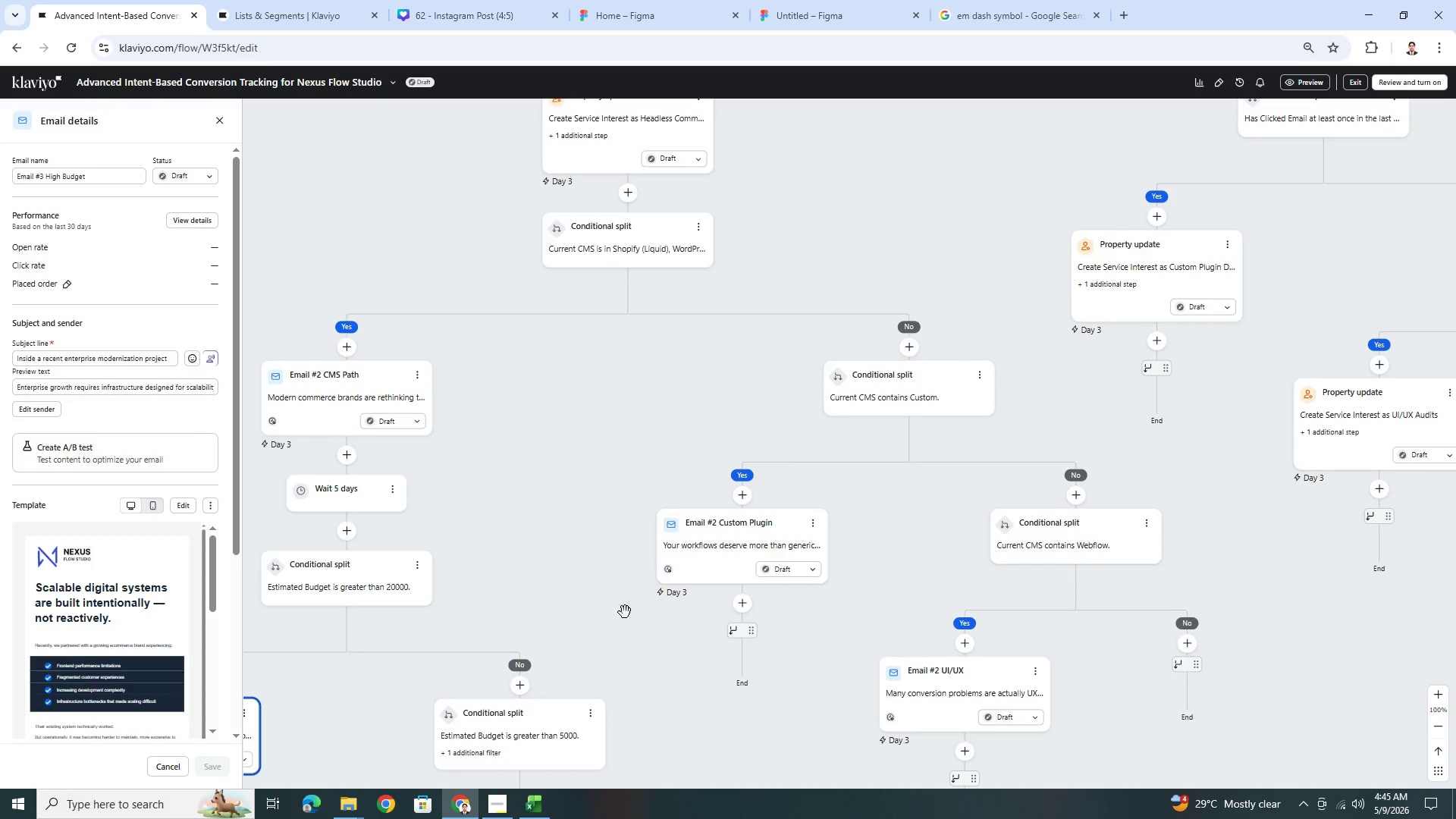 
left_click_drag(start_coordinate=[626, 613], to_coordinate=[761, 315])
 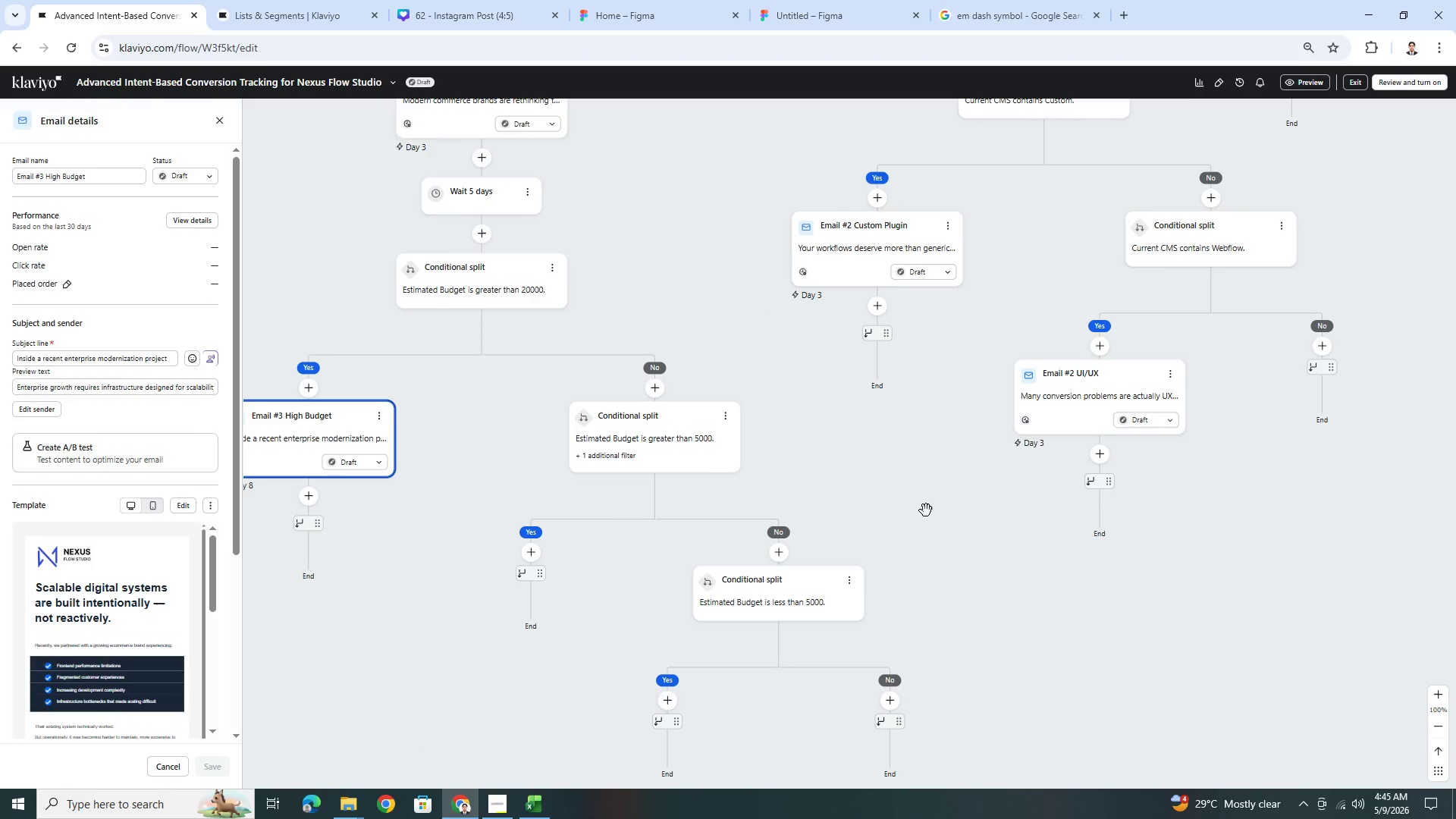 
left_click_drag(start_coordinate=[949, 539], to_coordinate=[920, 347])
 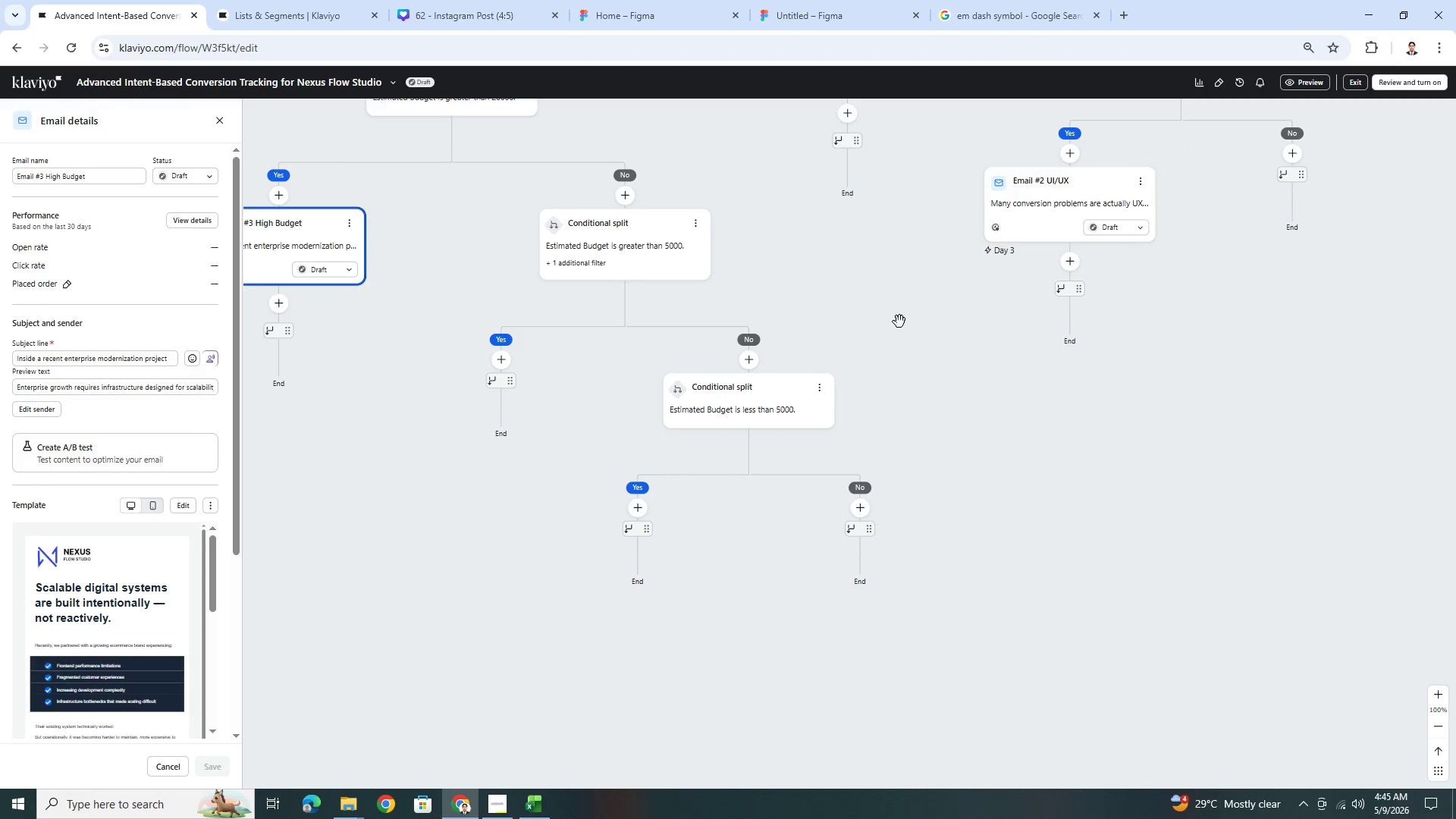 
left_click_drag(start_coordinate=[899, 322], to_coordinate=[1084, 462])
 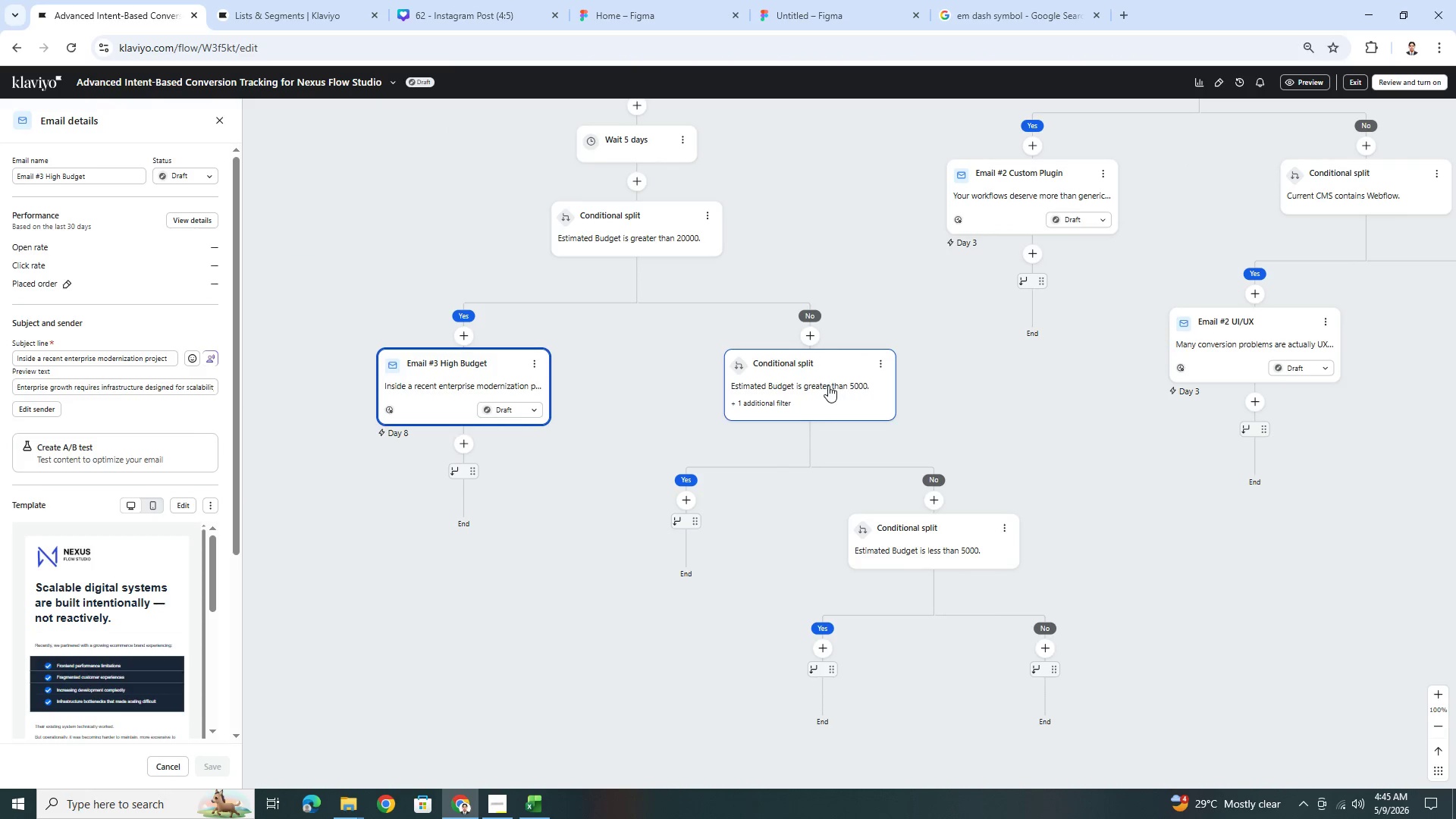 
left_click_drag(start_coordinate=[824, 238], to_coordinate=[981, 345])
 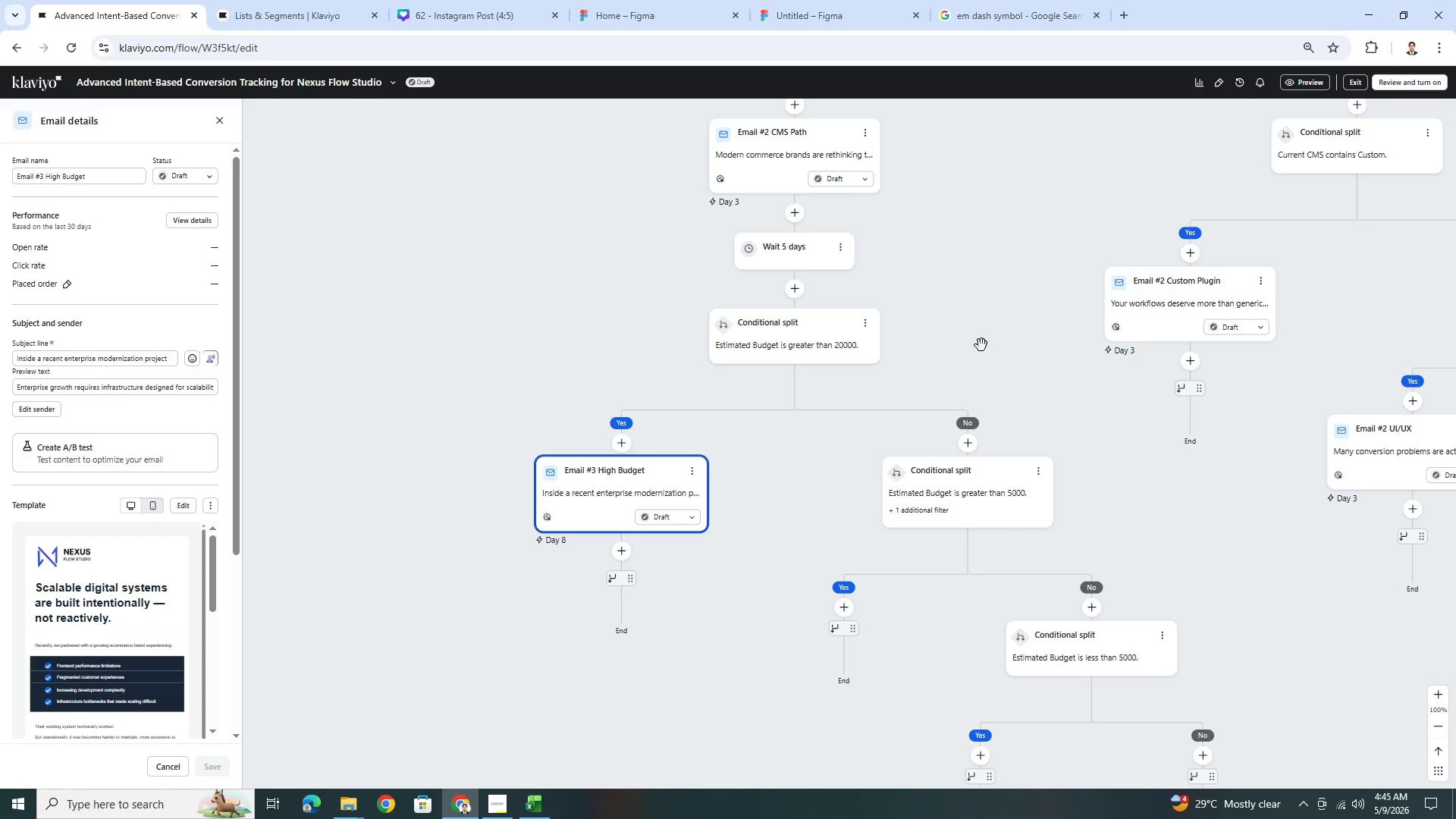 
wait(6.27)
 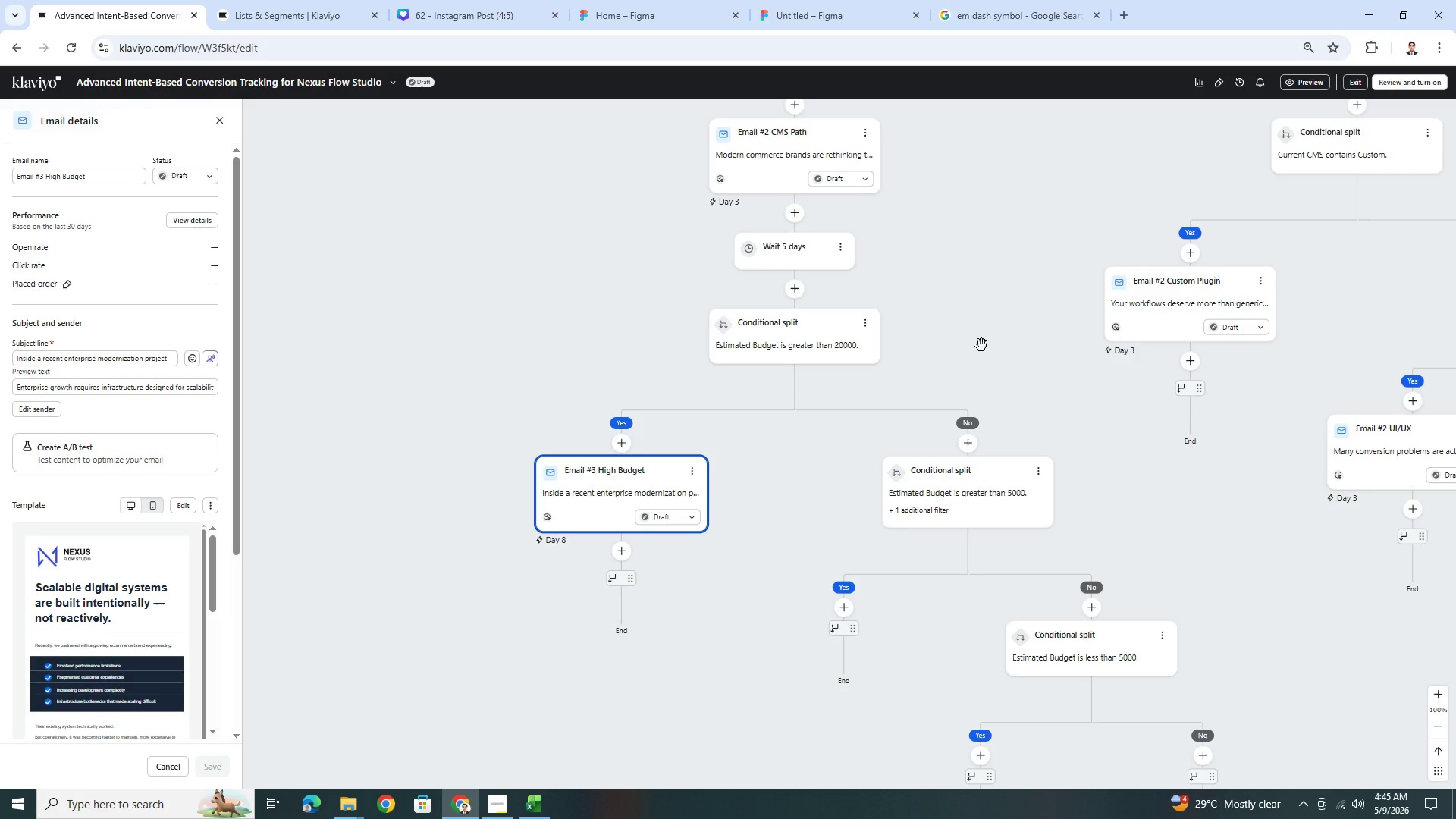 
left_click_drag(start_coordinate=[1036, 214], to_coordinate=[1060, 327])
 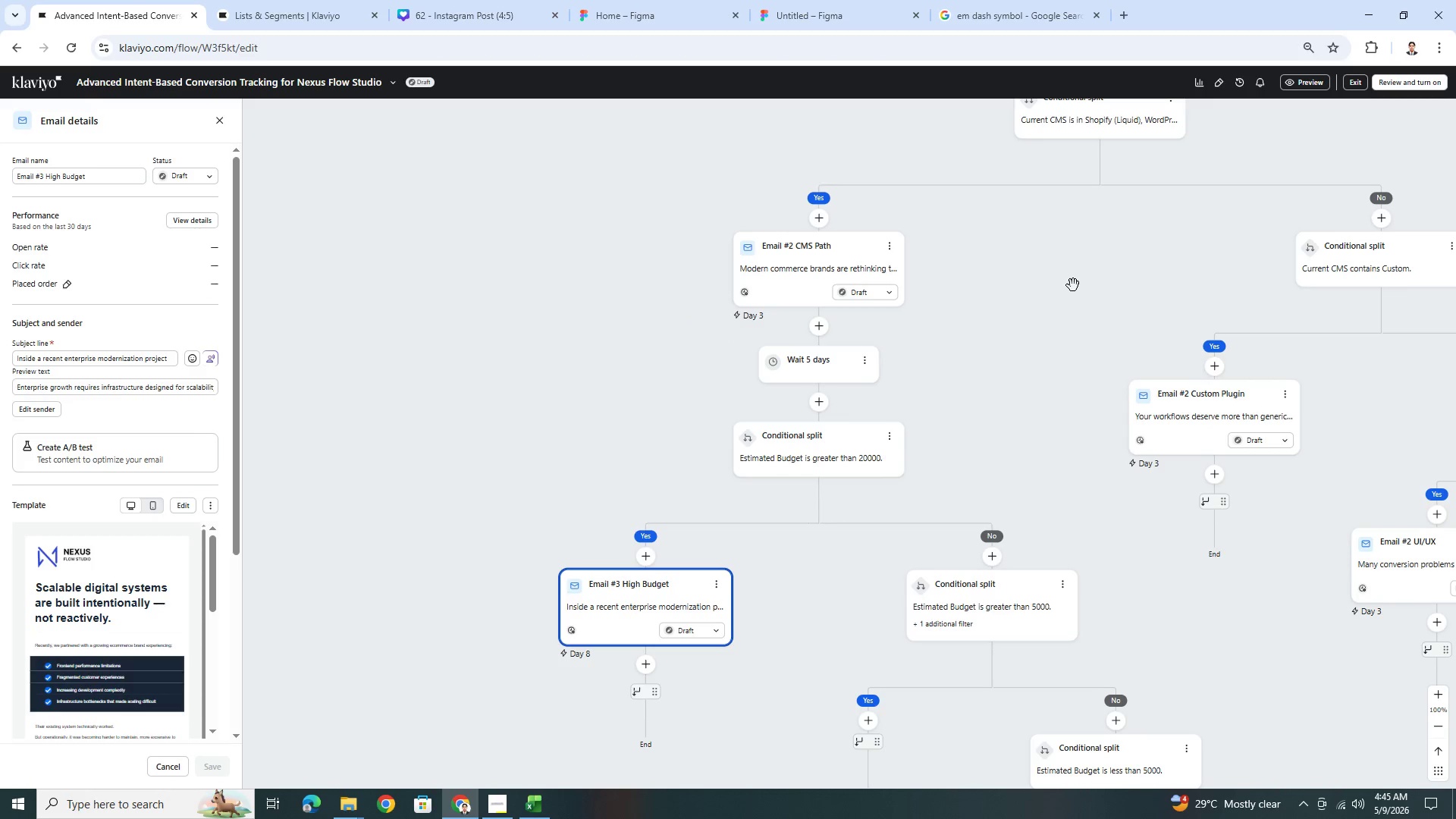 
left_click_drag(start_coordinate=[1073, 285], to_coordinate=[946, 344])
 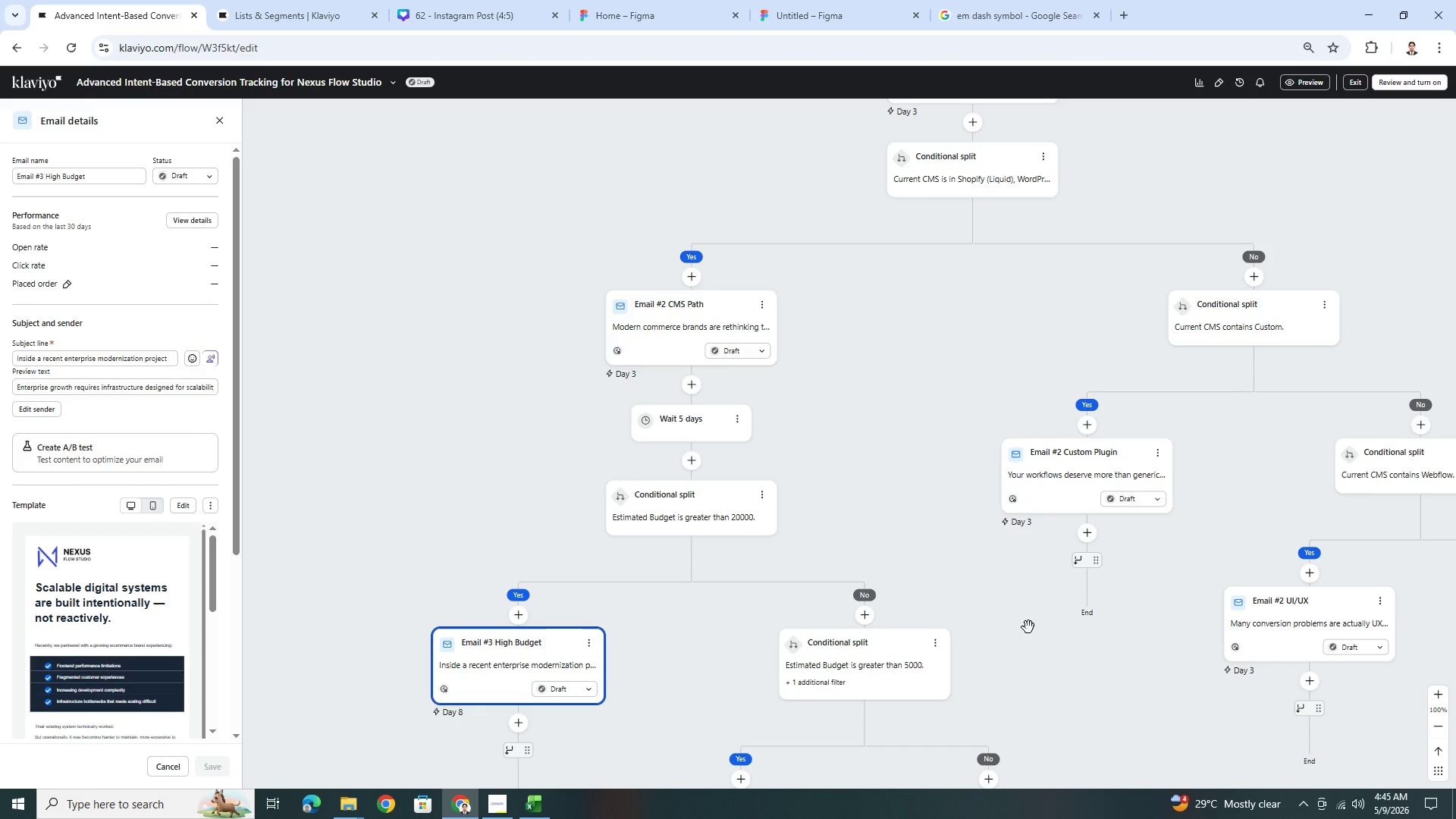 
left_click_drag(start_coordinate=[1043, 629], to_coordinate=[977, 389])
 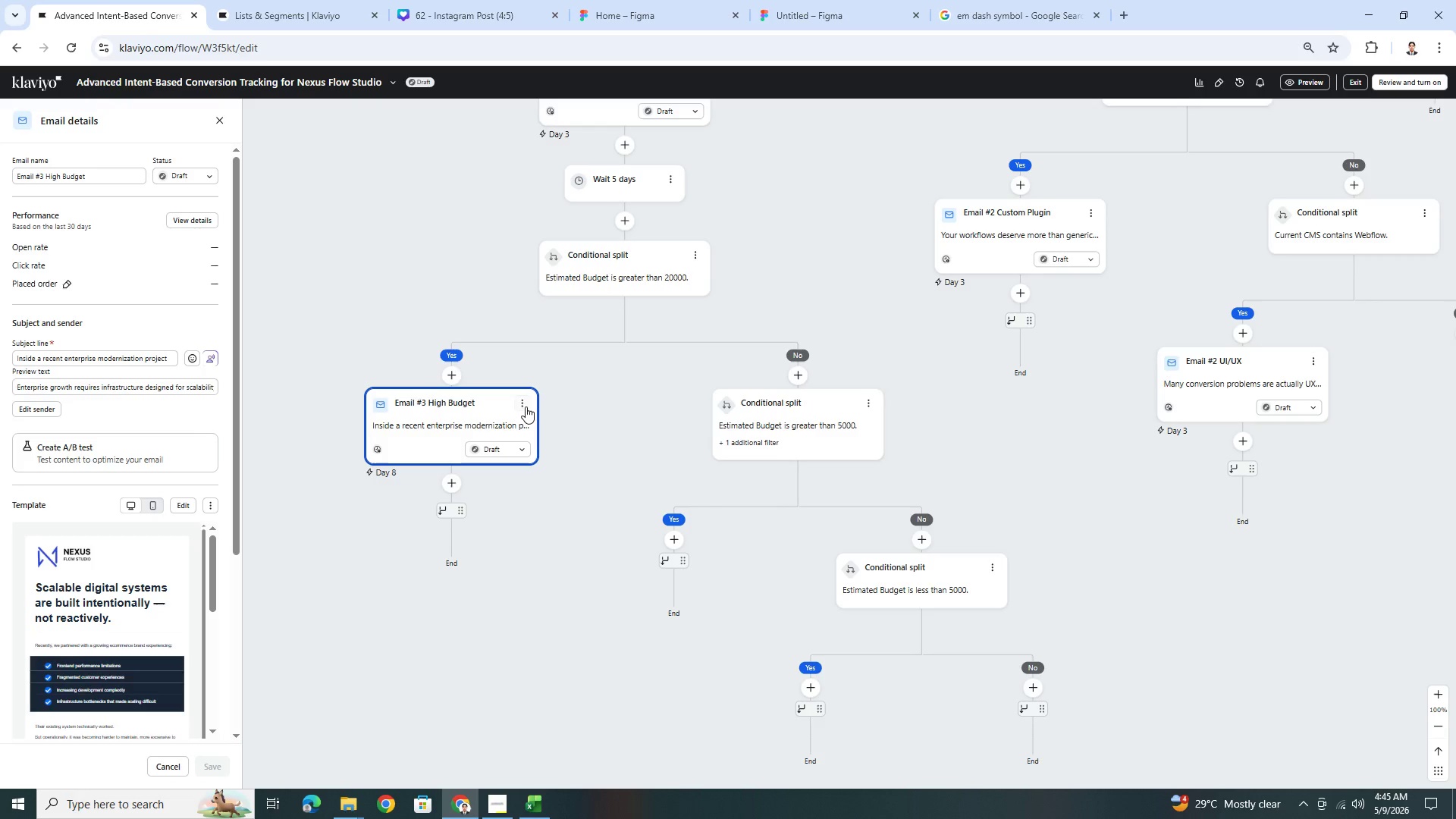 
left_click([525, 403])
 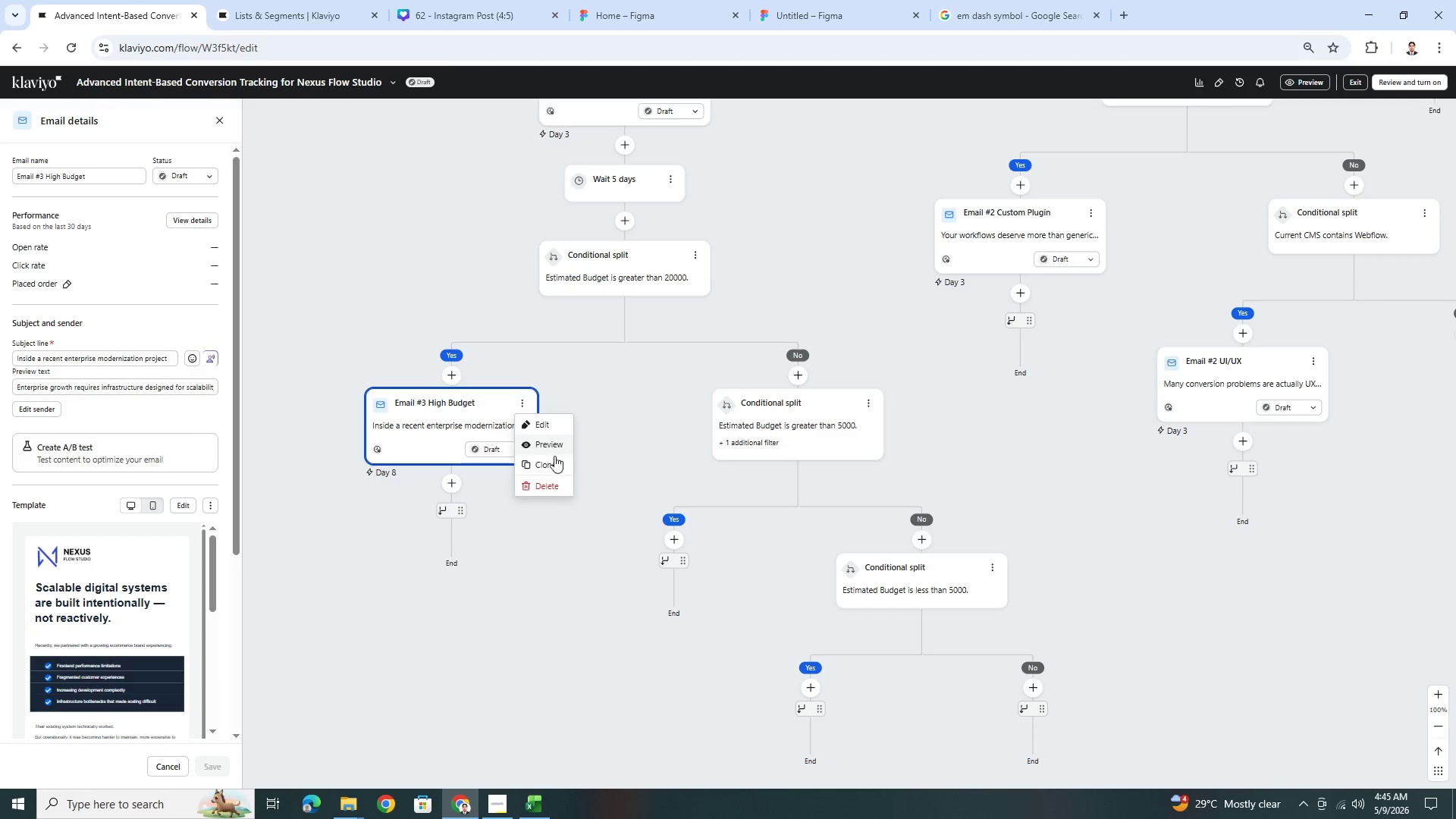 
left_click([555, 462])
 